 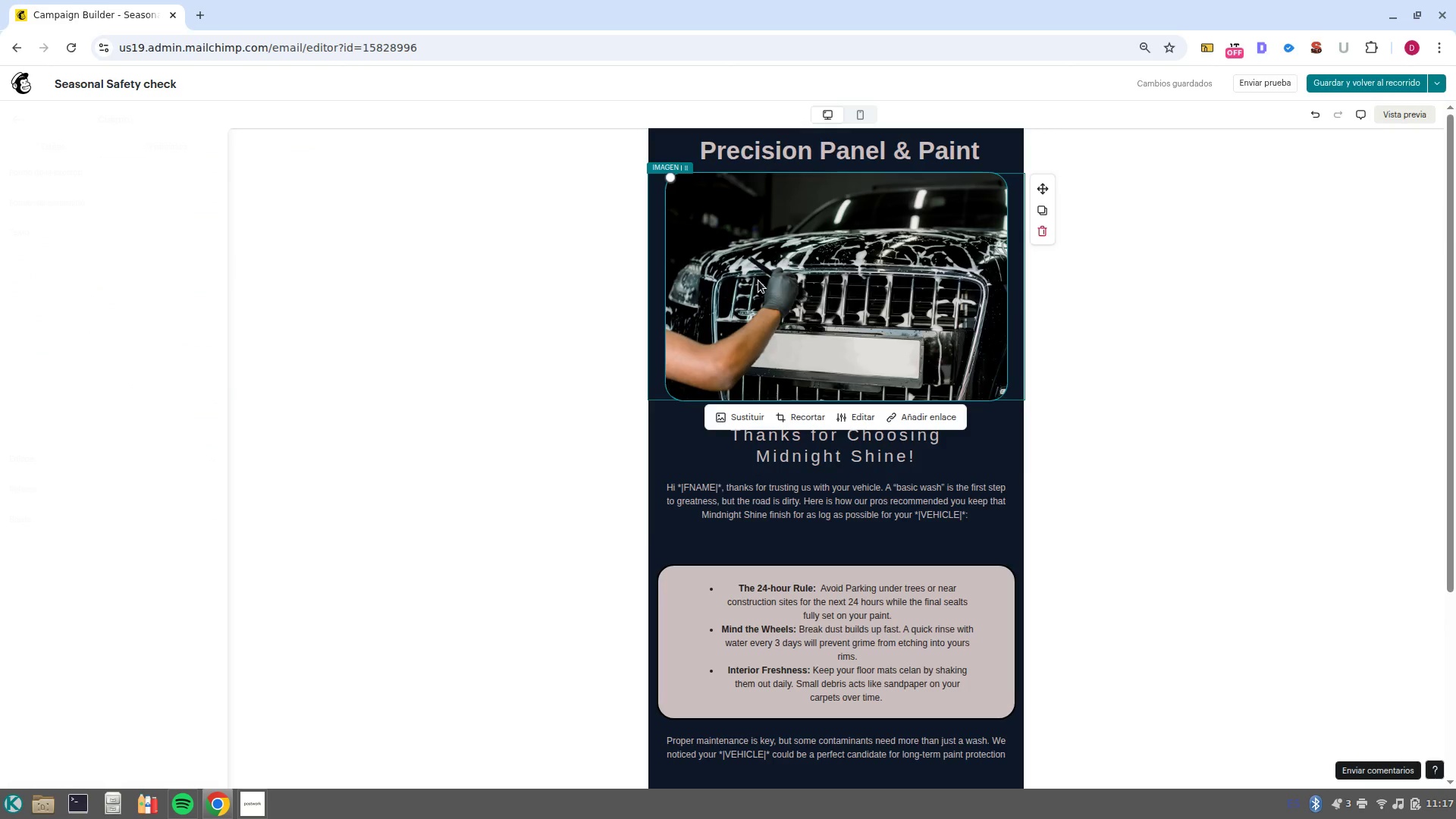 
left_click([48, 231])
 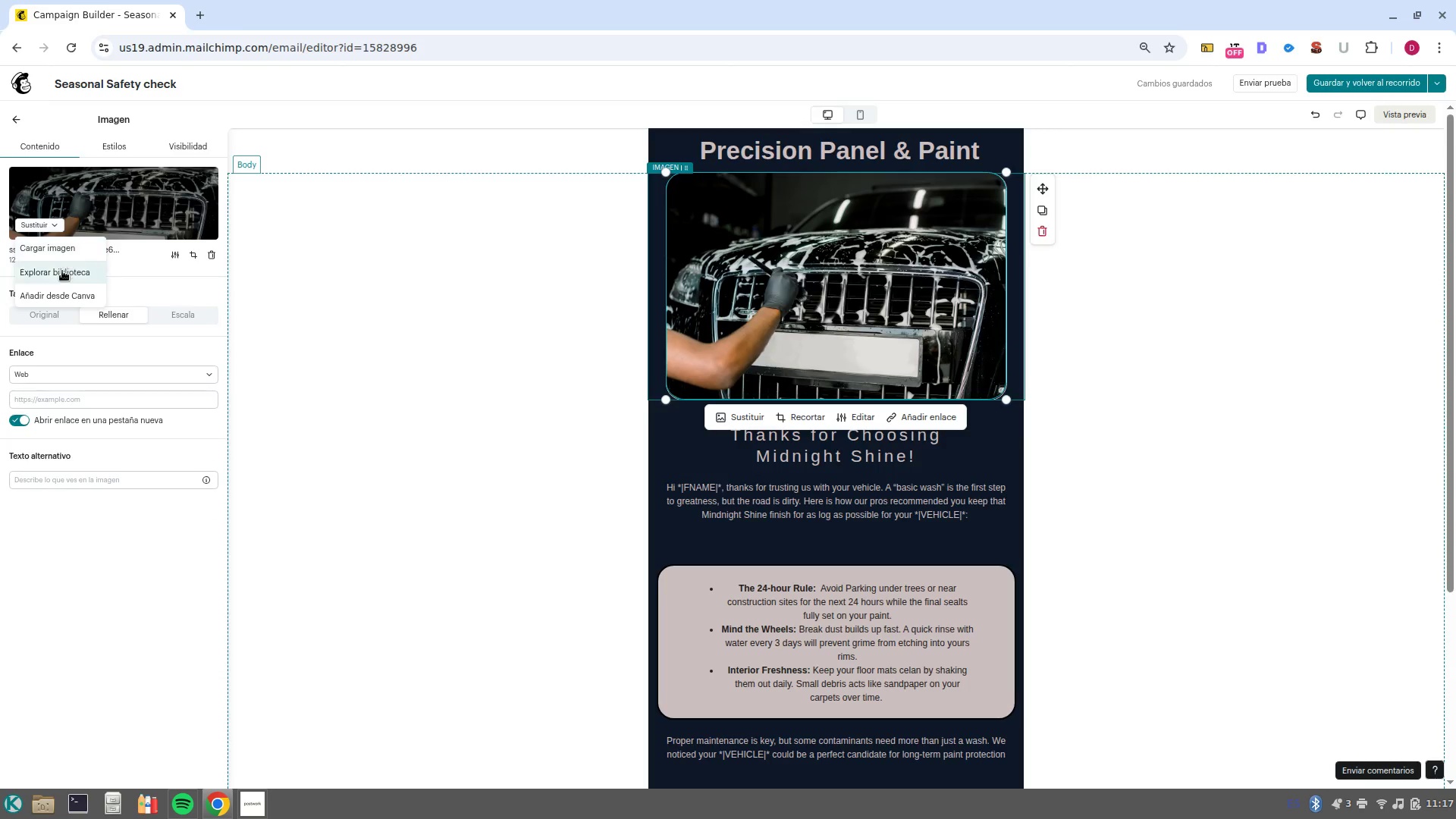 
left_click([63, 277])
 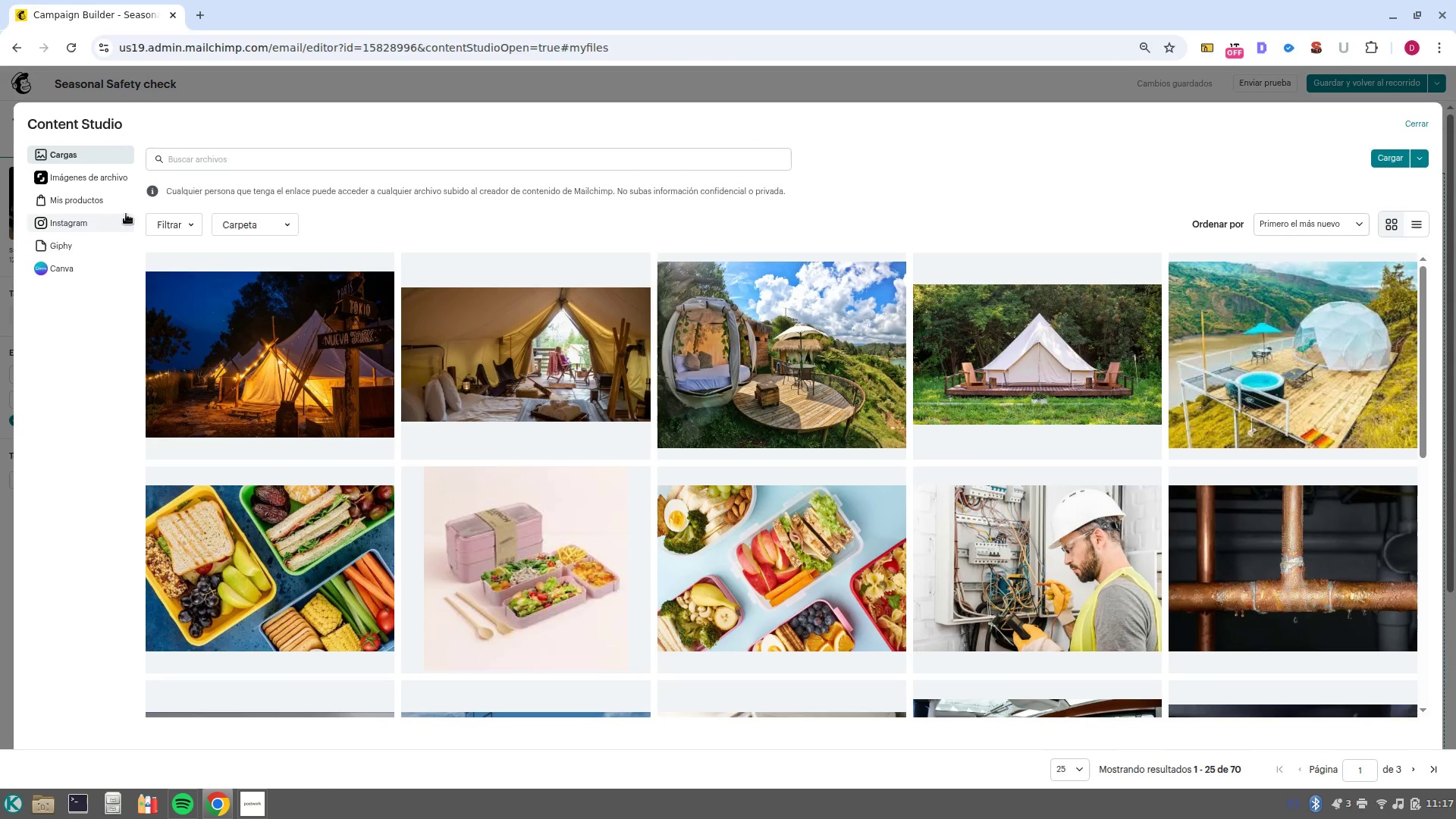 
left_click([102, 182])
 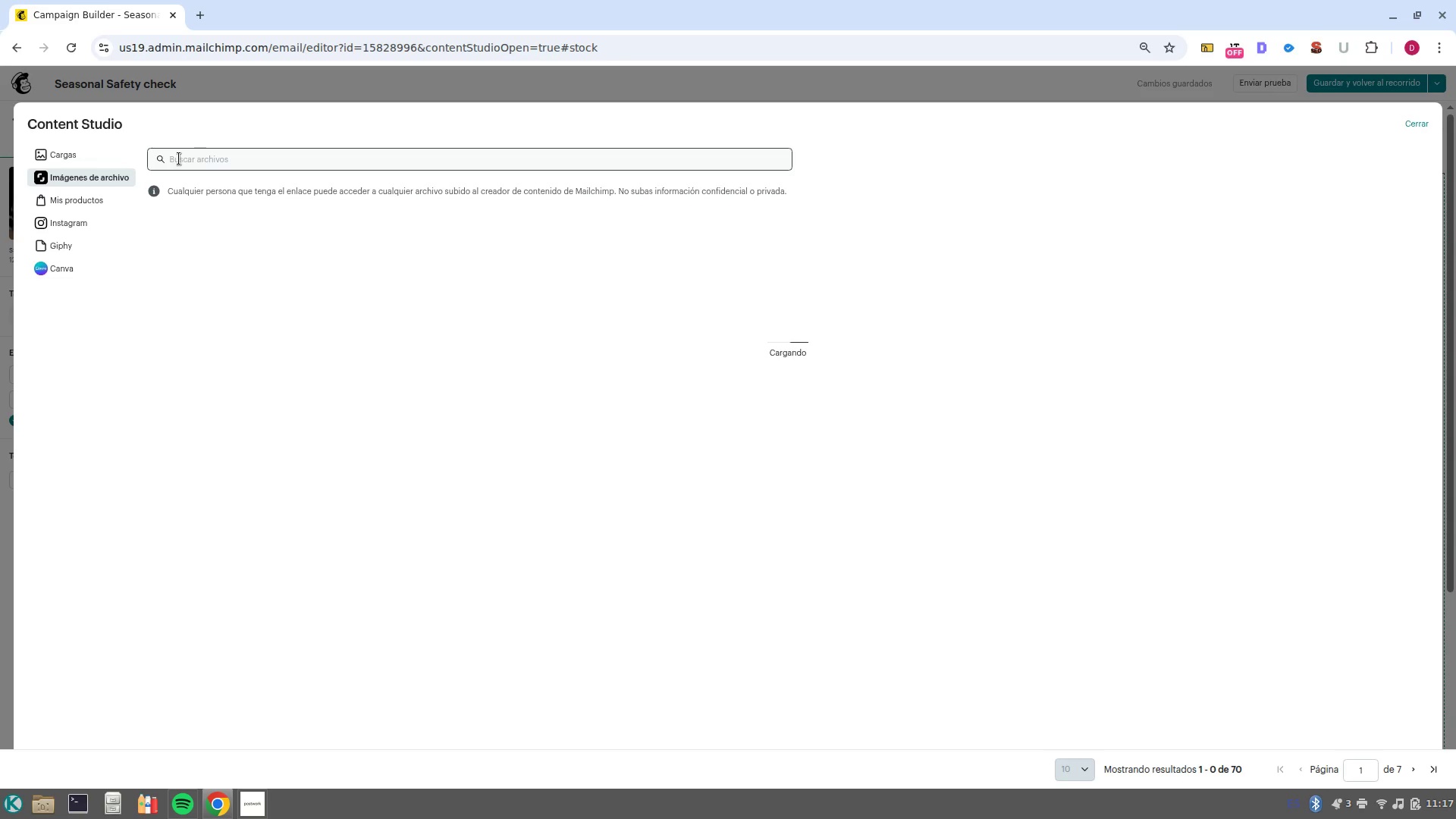 
left_click([193, 160])
 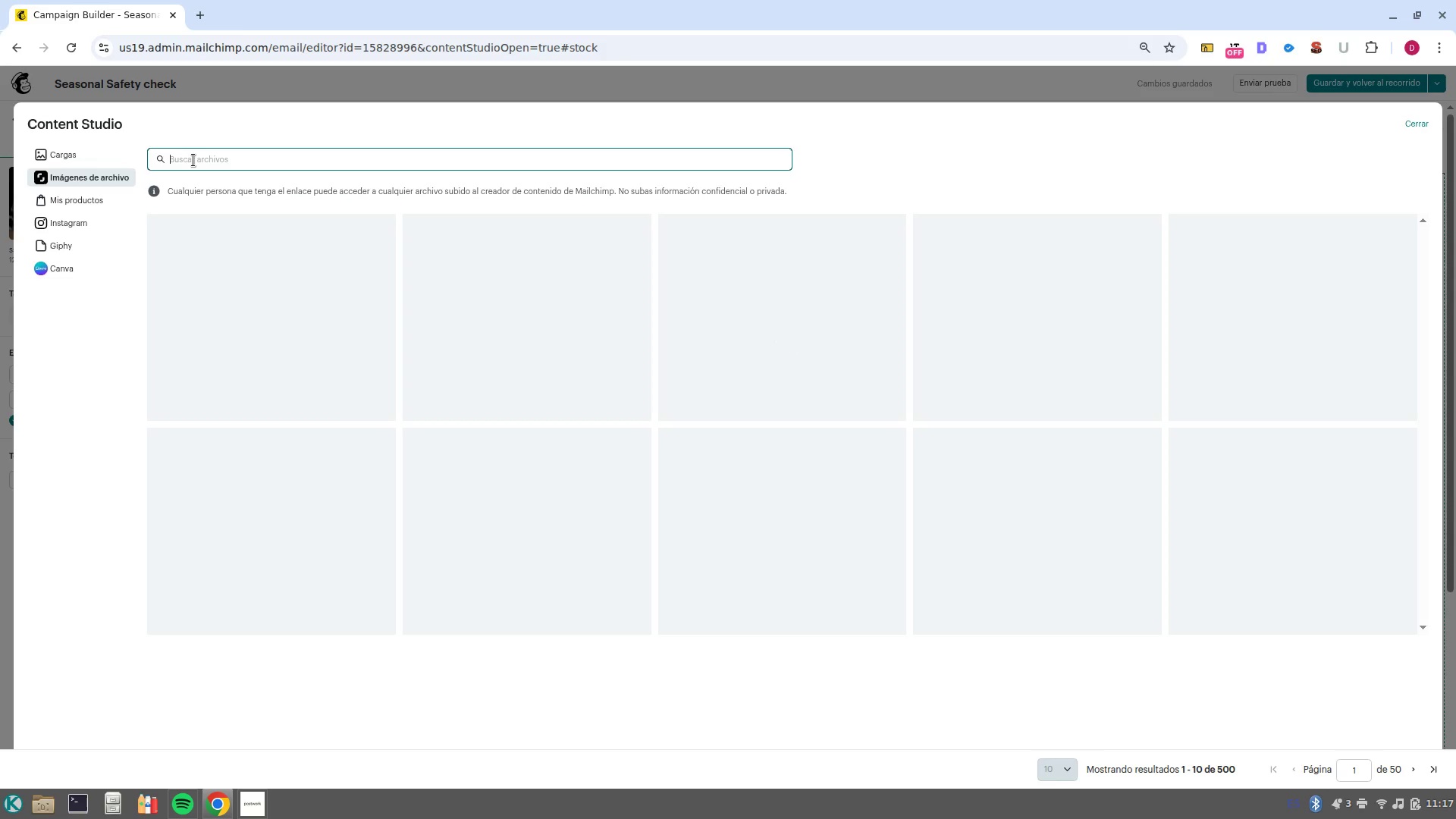 
hold_key(key=ShiftLeft, duration=0.49)
 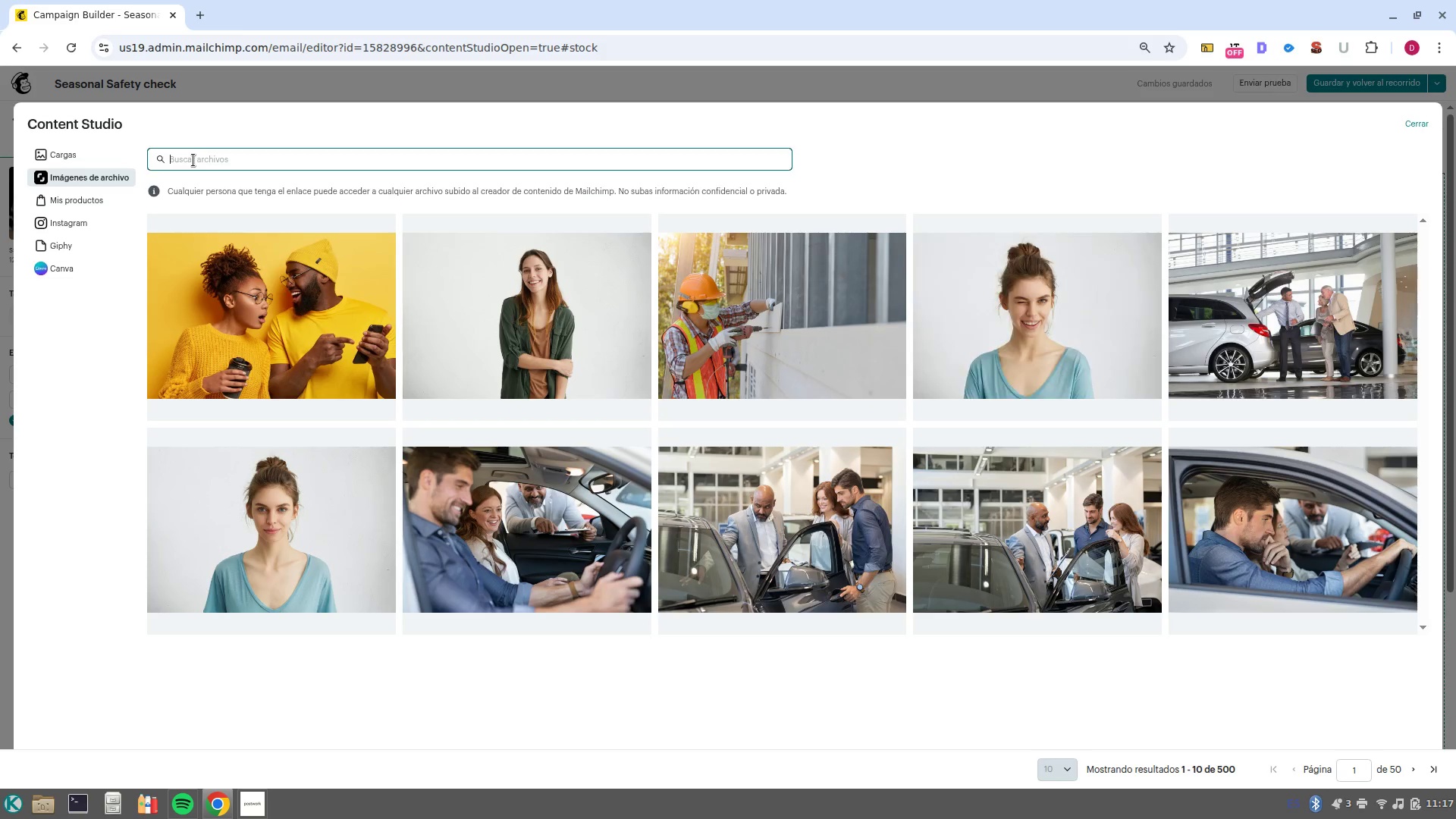 
type(Repe)
key(Backspace)
type(air vehicle)
key(NumpadEnter)
 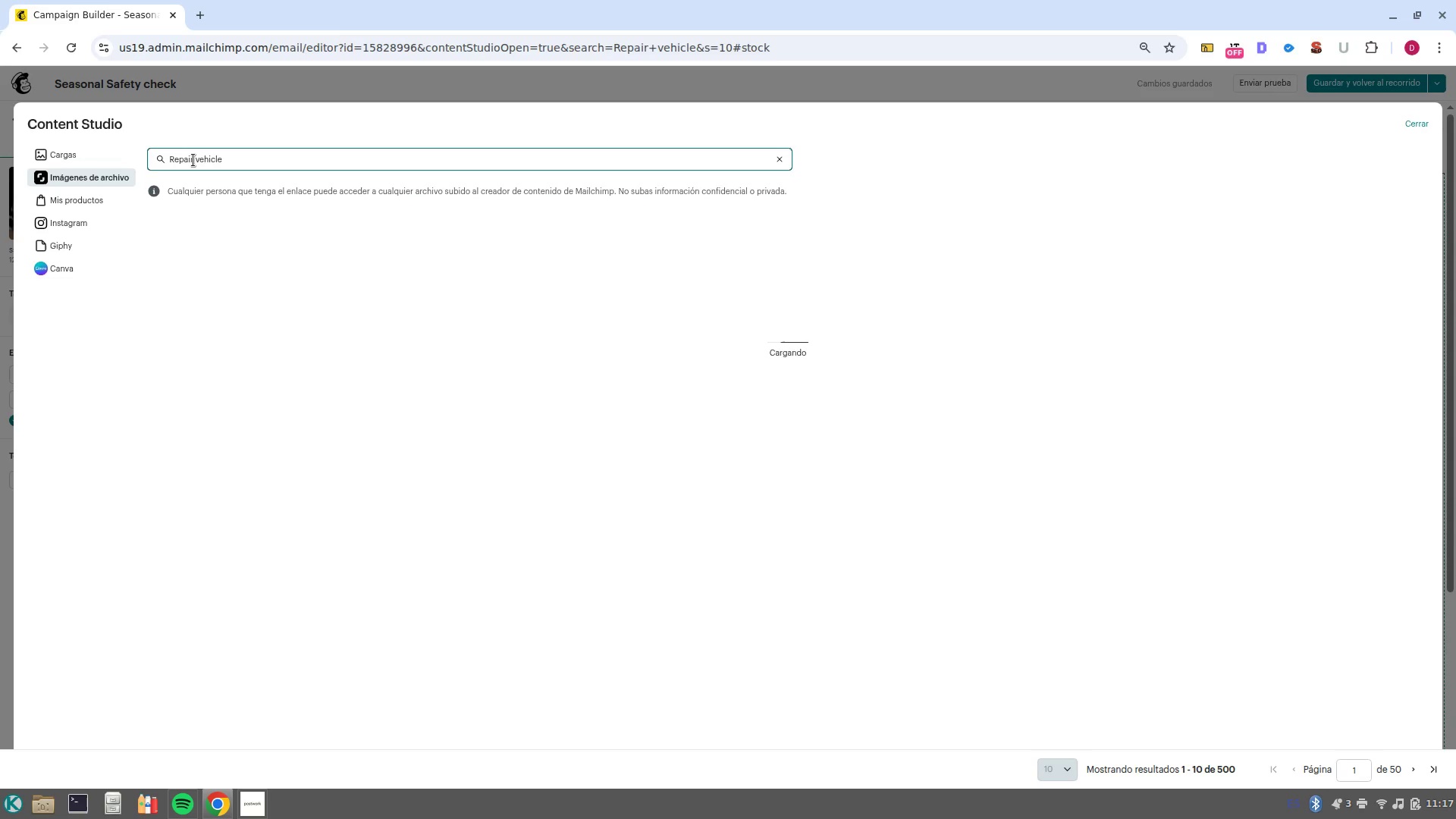 
wait(15.26)
 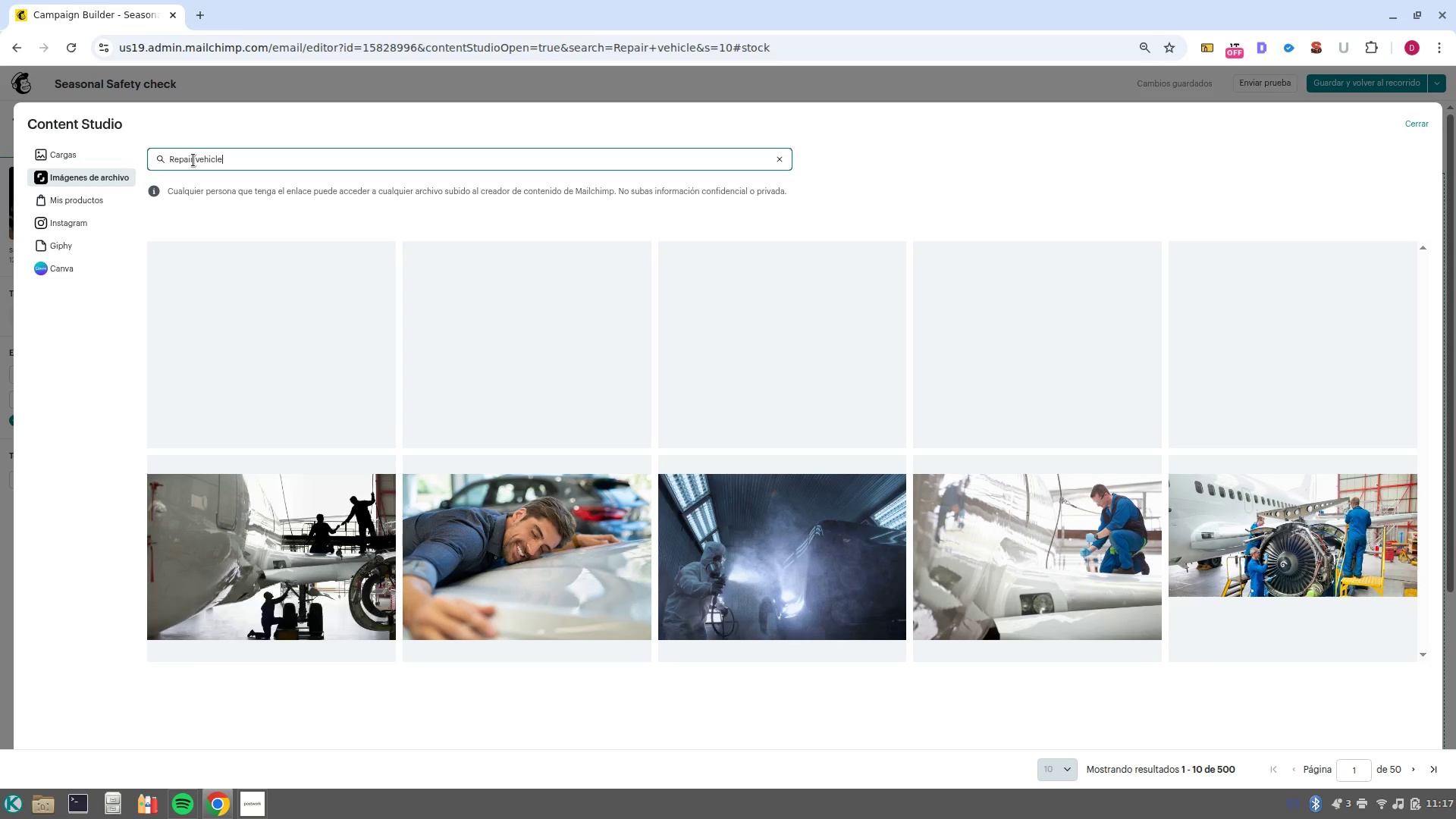 
left_click([1296, 363])
 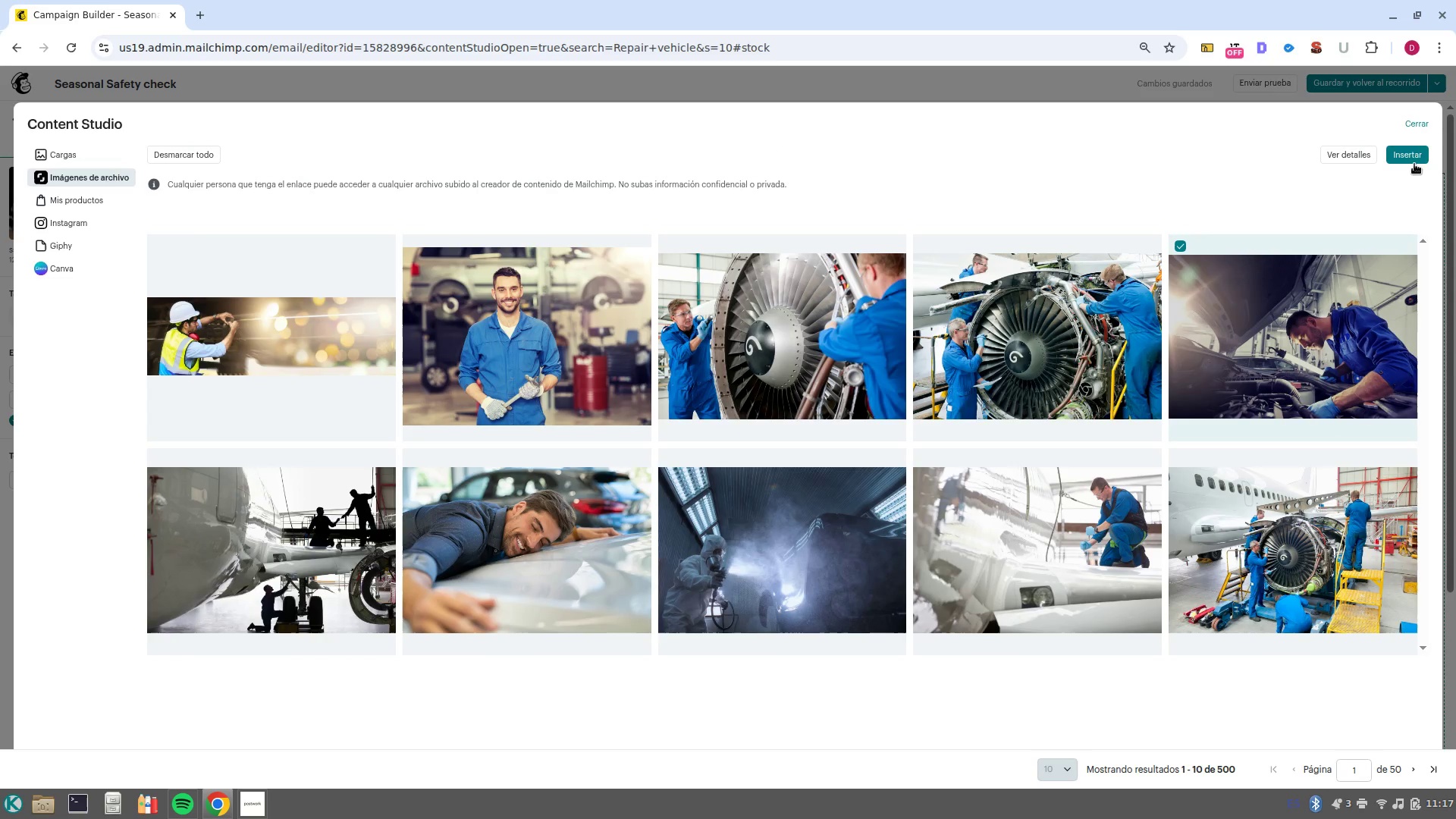 
left_click([1416, 158])
 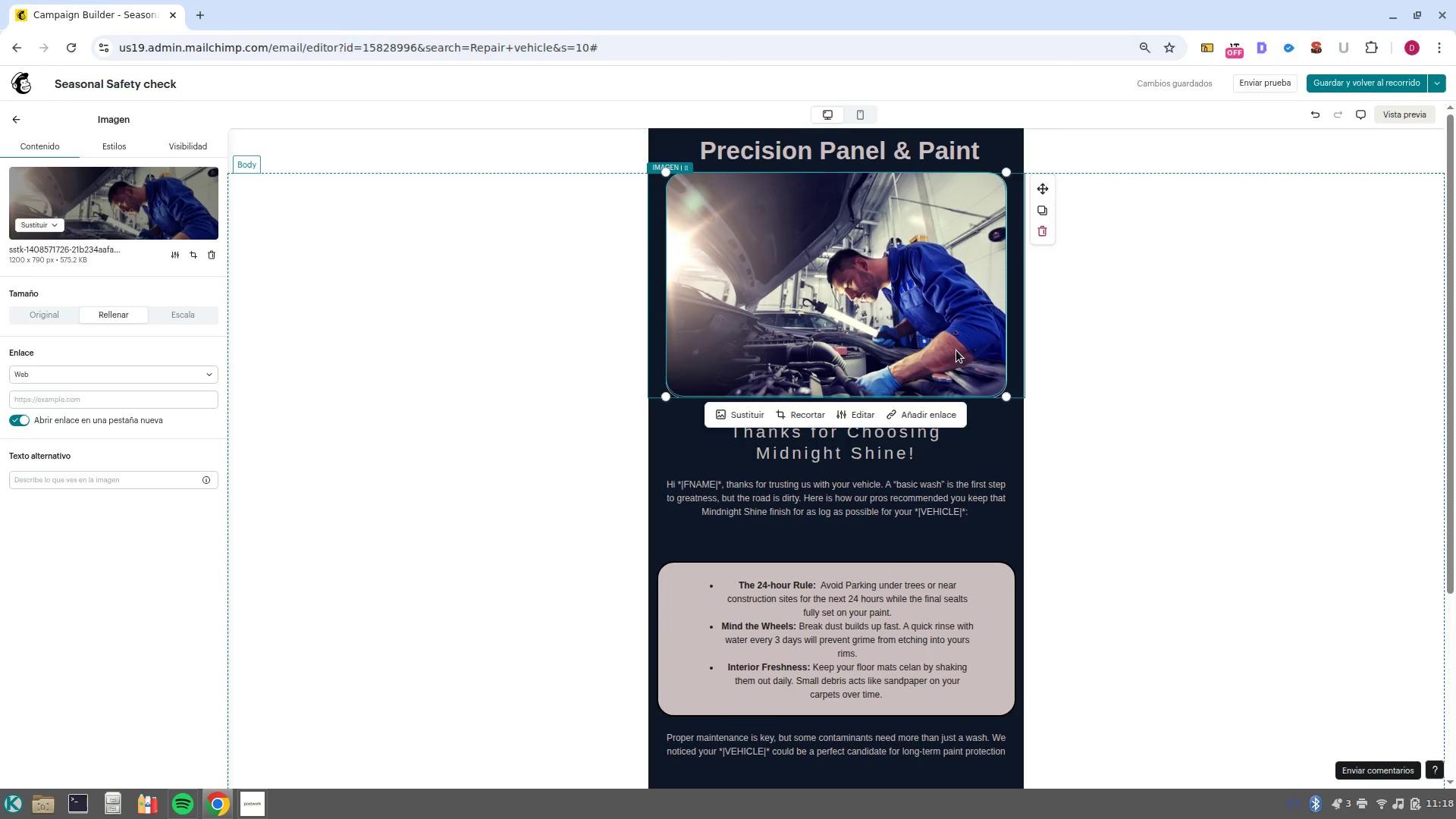 
wait(35.04)
 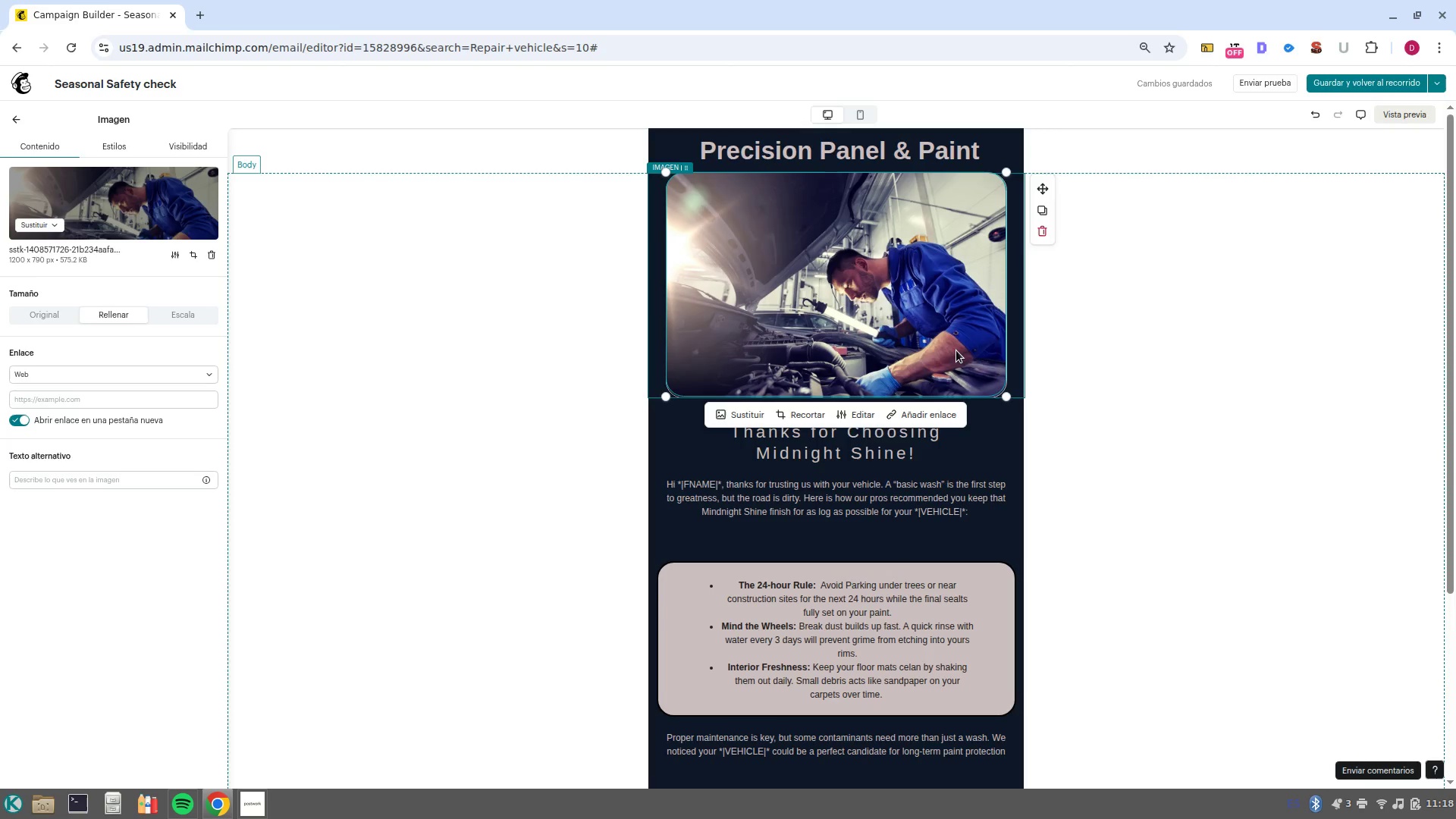 
scroll: coordinate [1166, 613], scroll_direction: up, amount: 3.0
 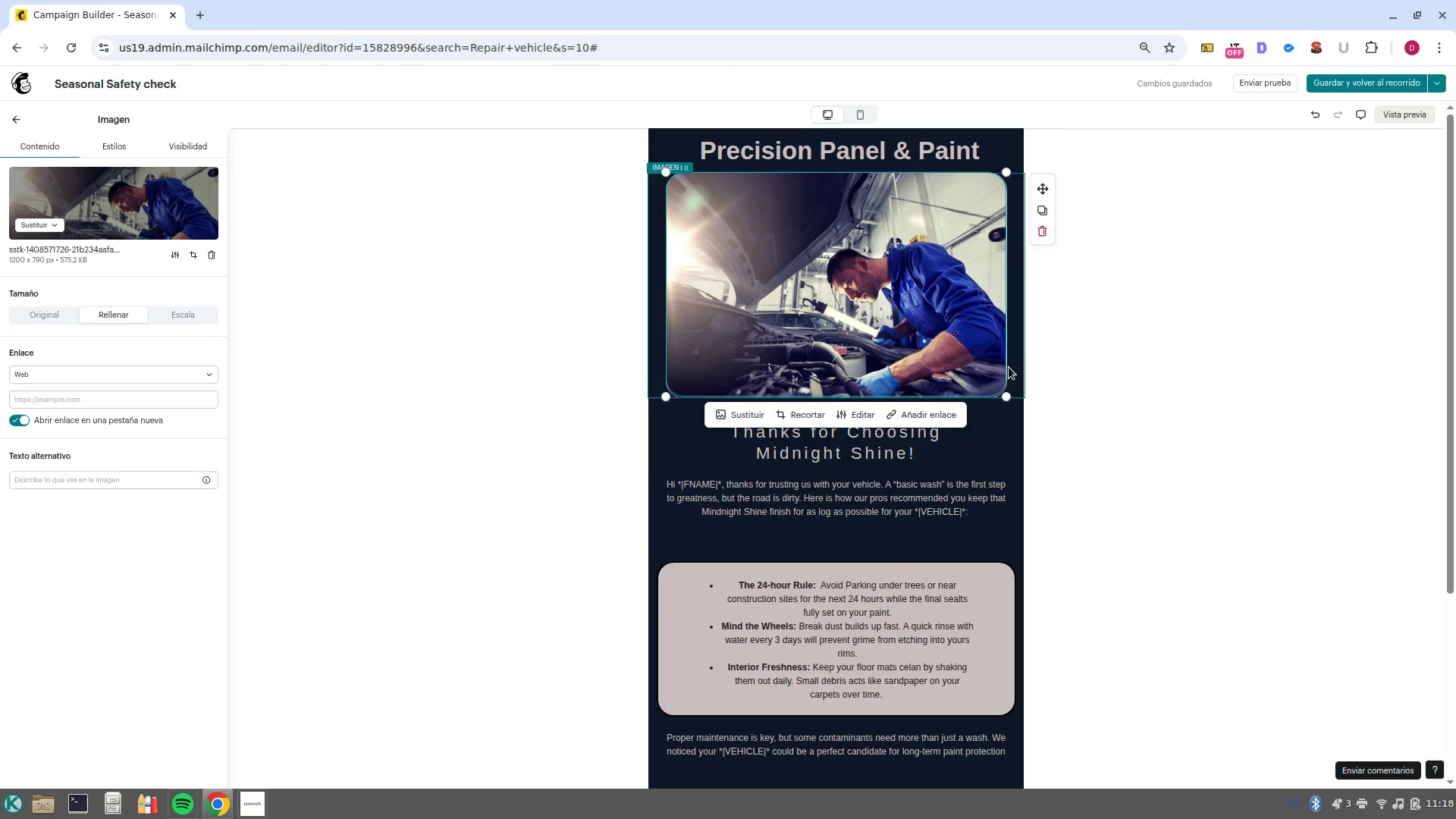 
left_click([932, 162])
 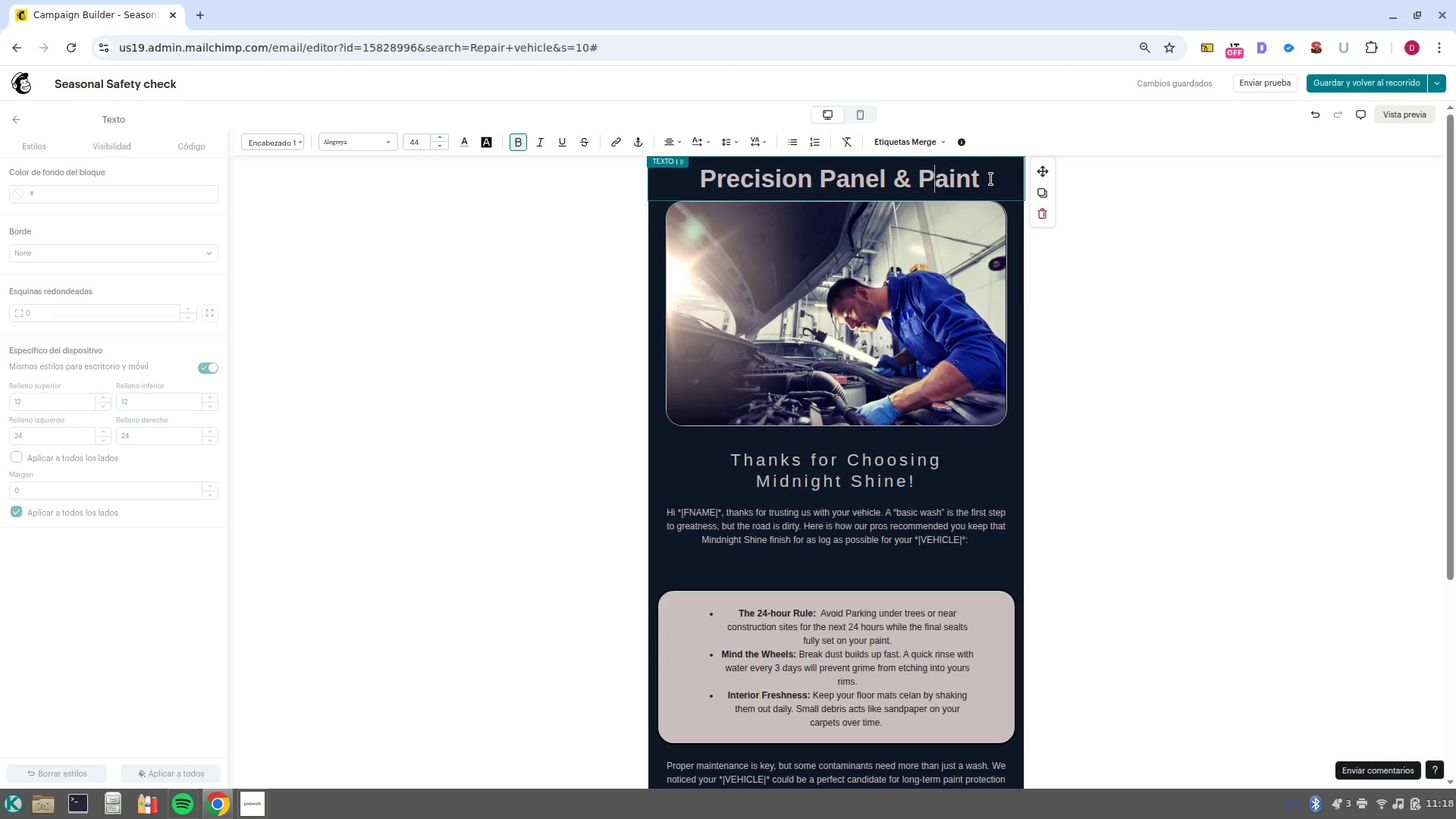 
left_click_drag(start_coordinate=[991, 179], to_coordinate=[674, 179])
 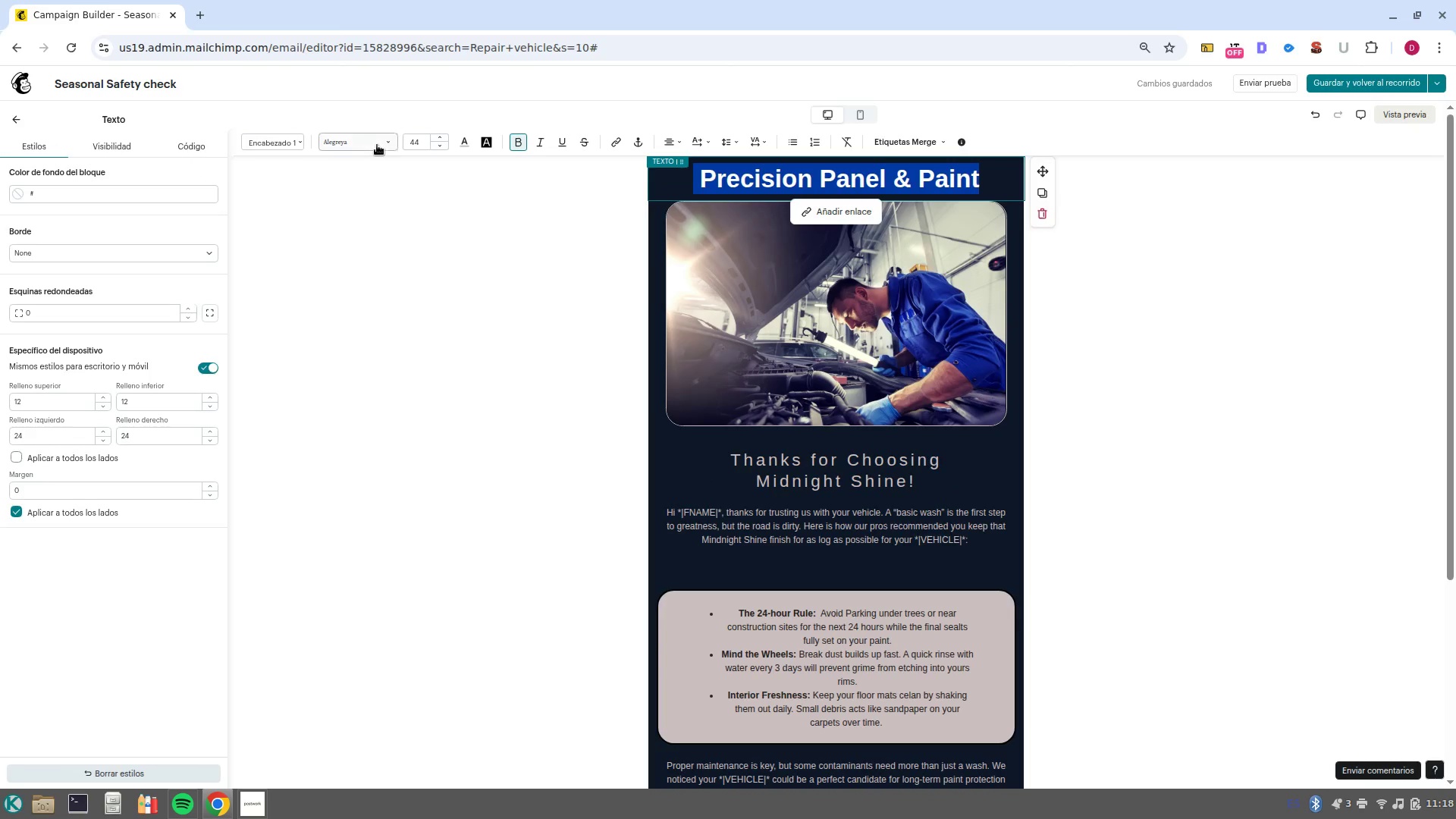 
left_click([377, 145])
 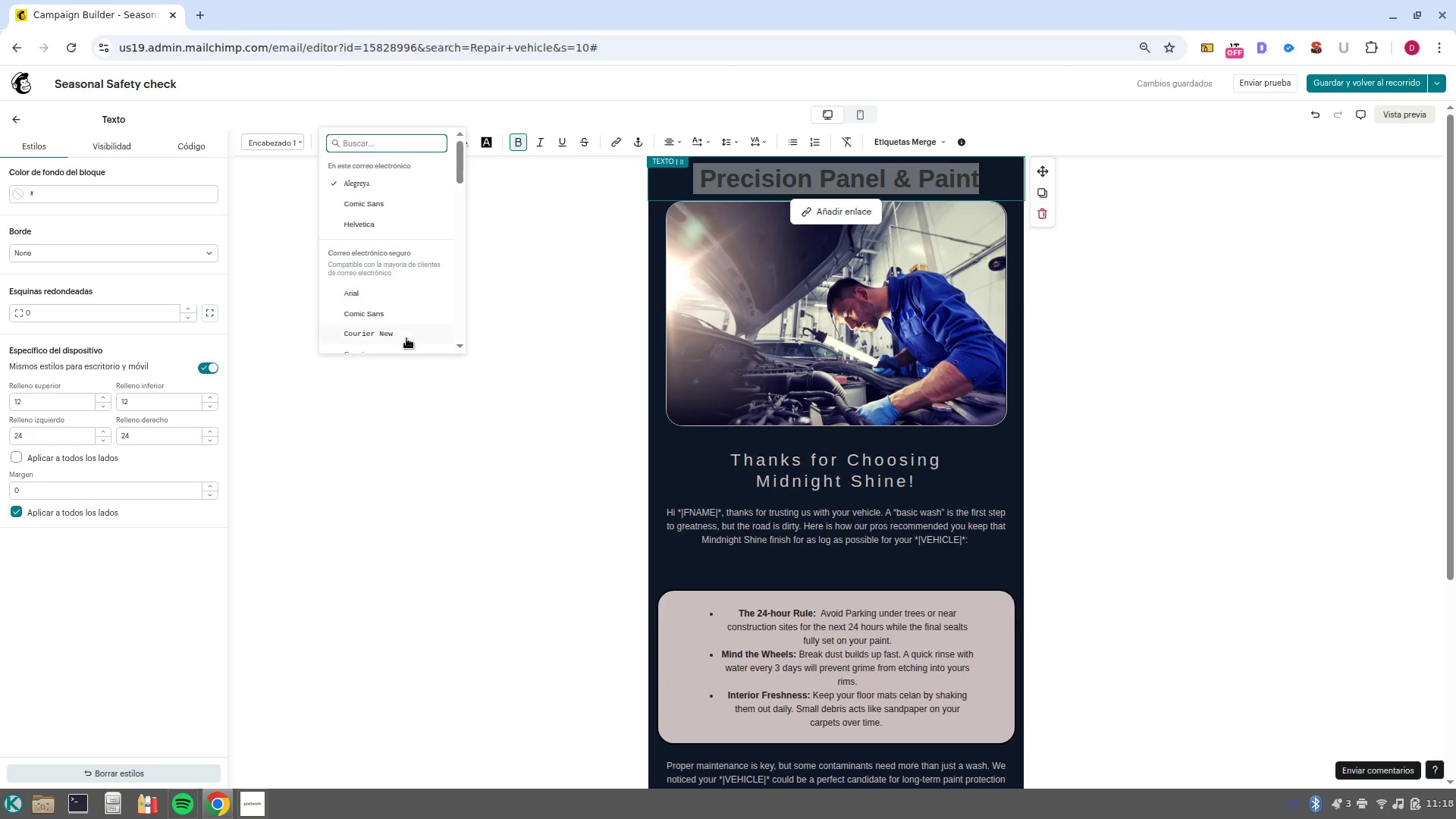 
left_click([408, 336])
 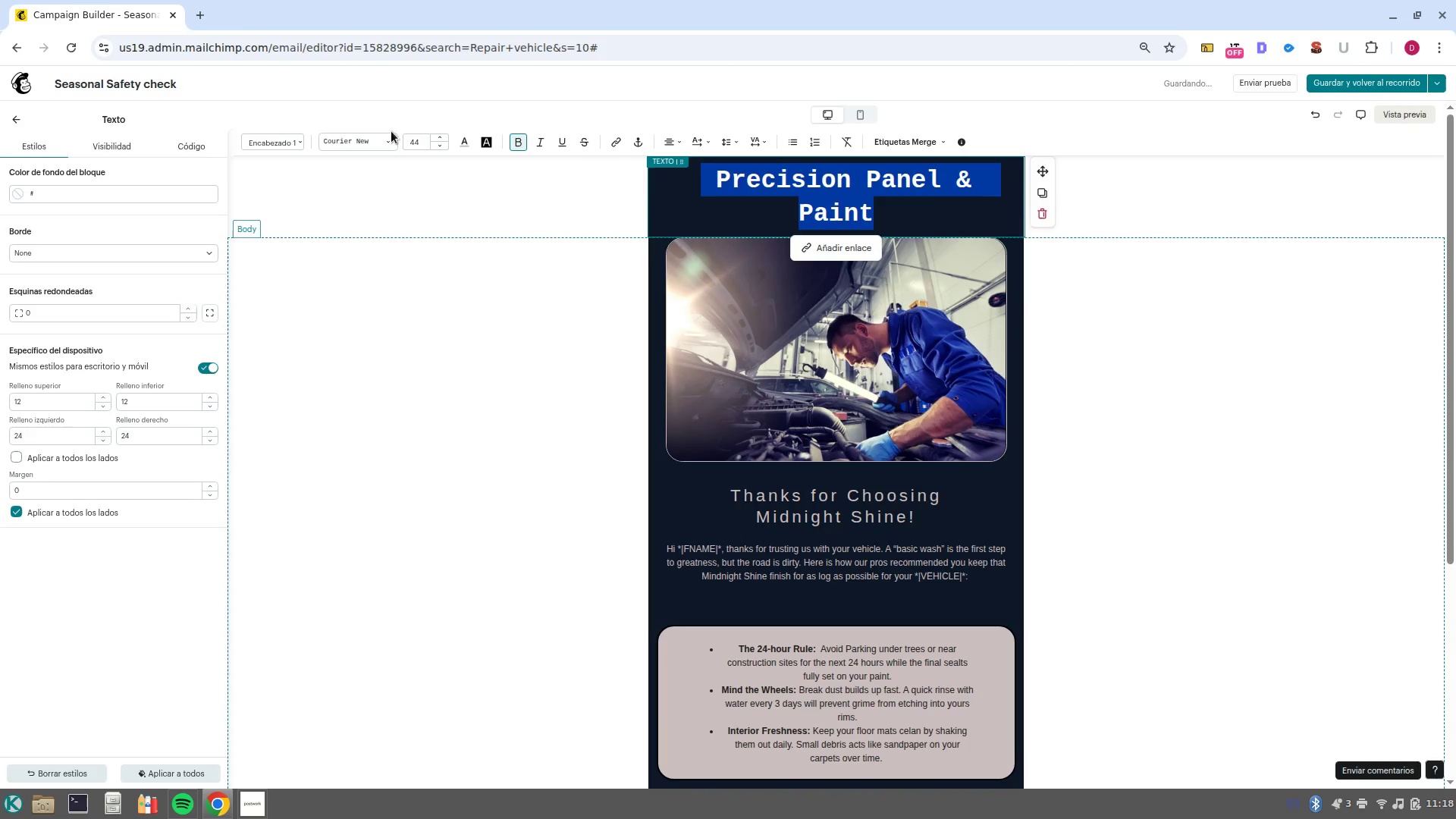 
left_click([384, 144])
 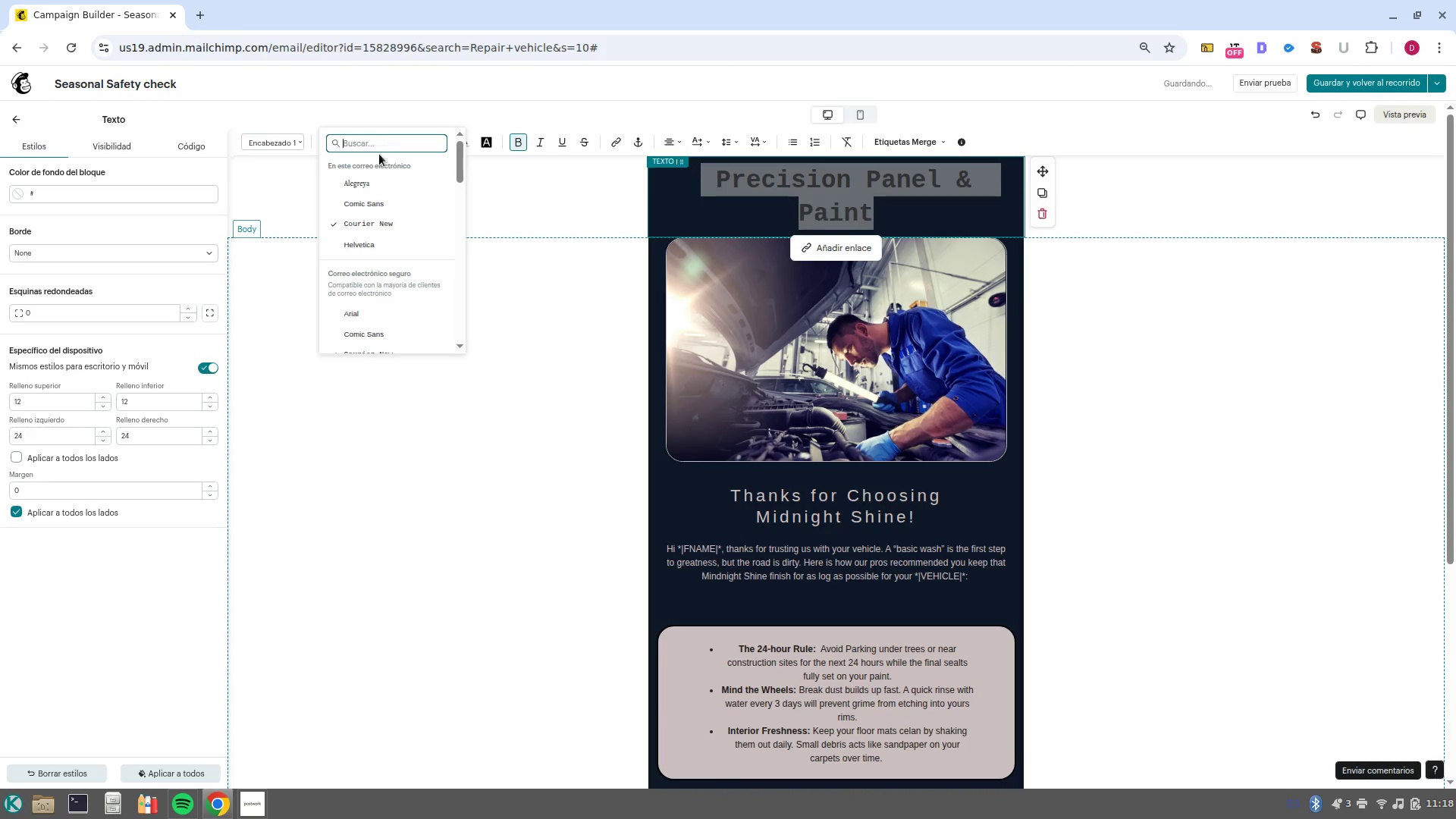 
scroll: coordinate [384, 225], scroll_direction: down, amount: 3.0
 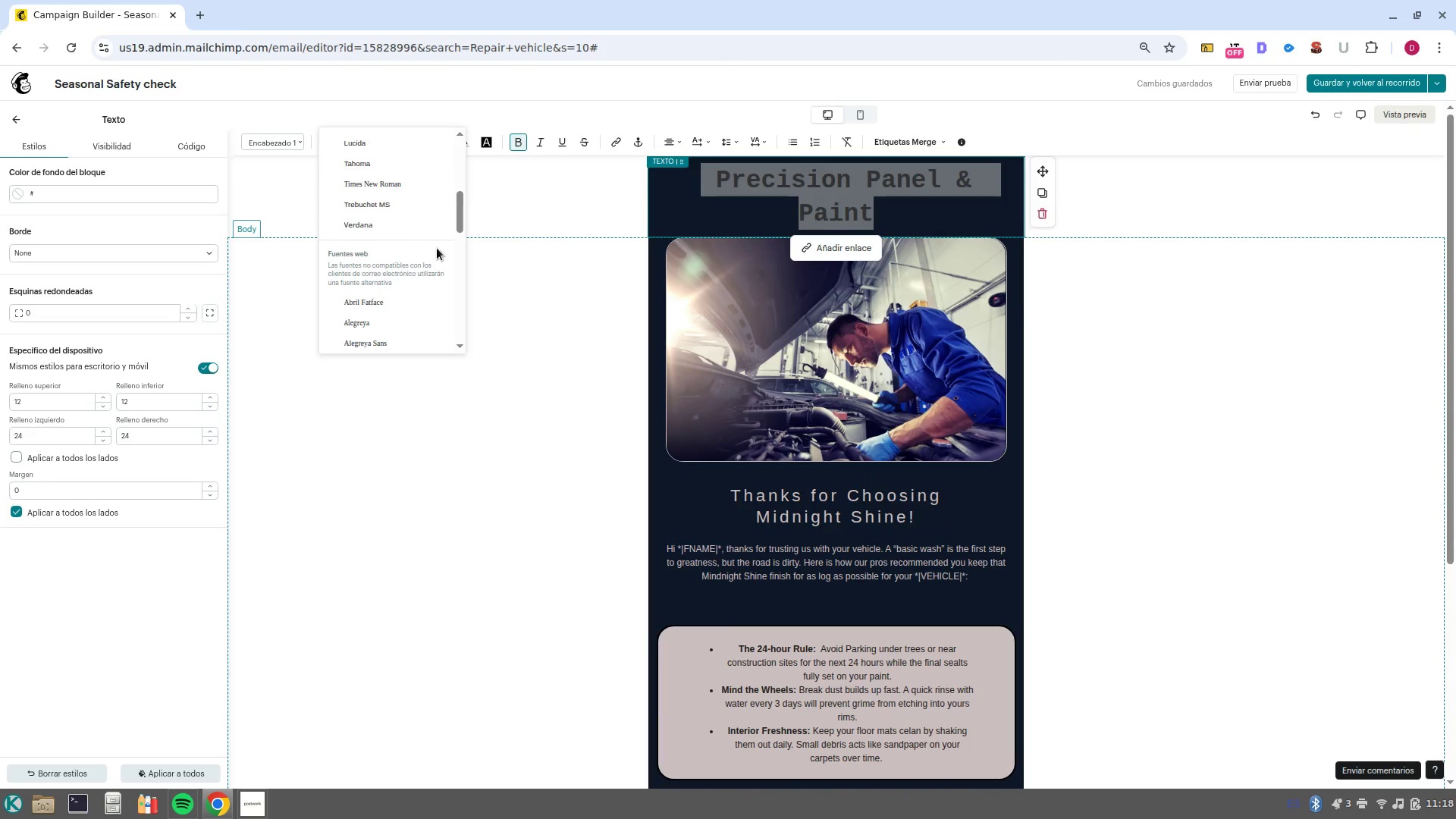 
scroll: coordinate [437, 248], scroll_direction: up, amount: 1.0
 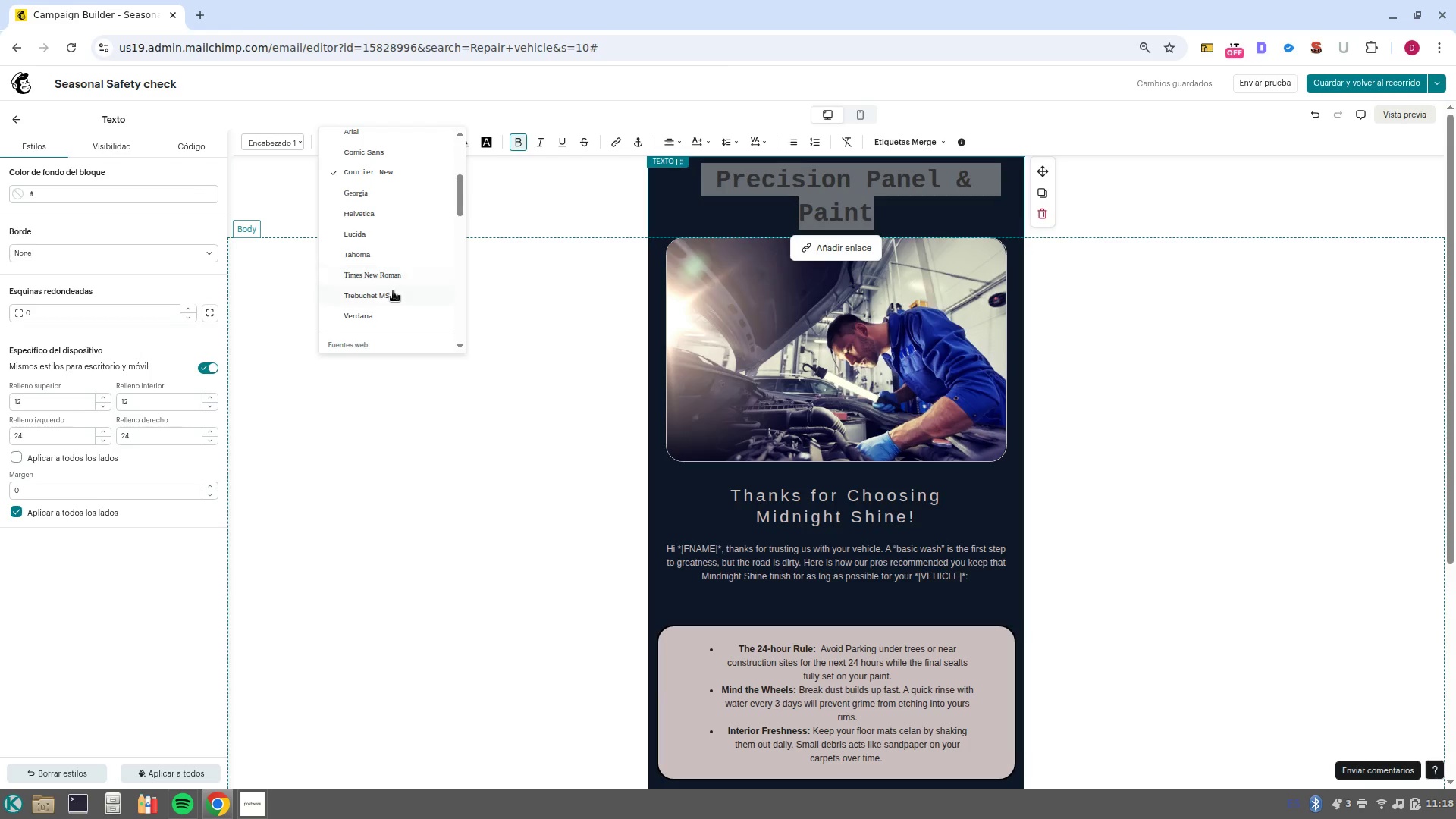 
left_click([376, 297])
 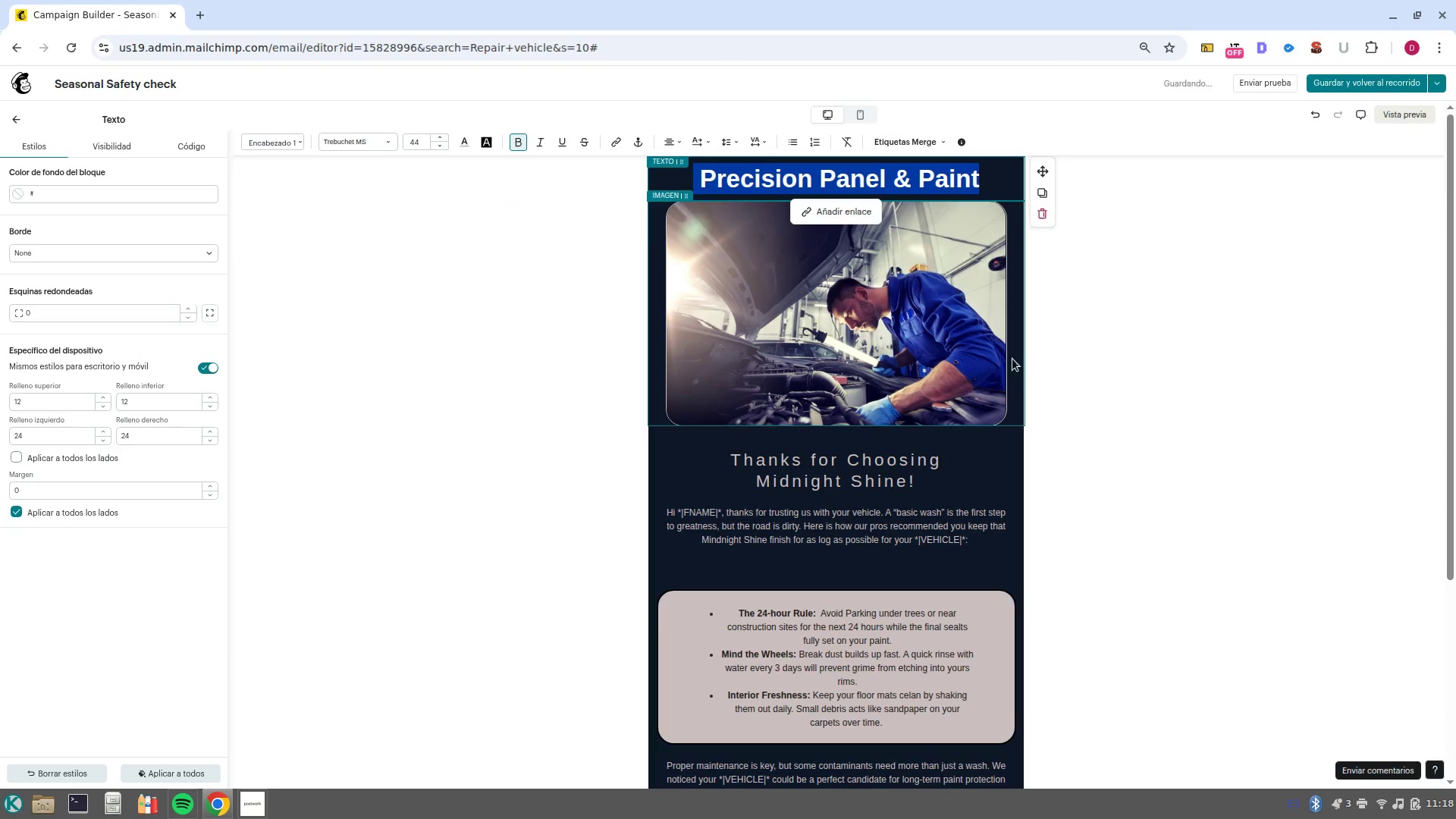 
left_click([947, 454])
 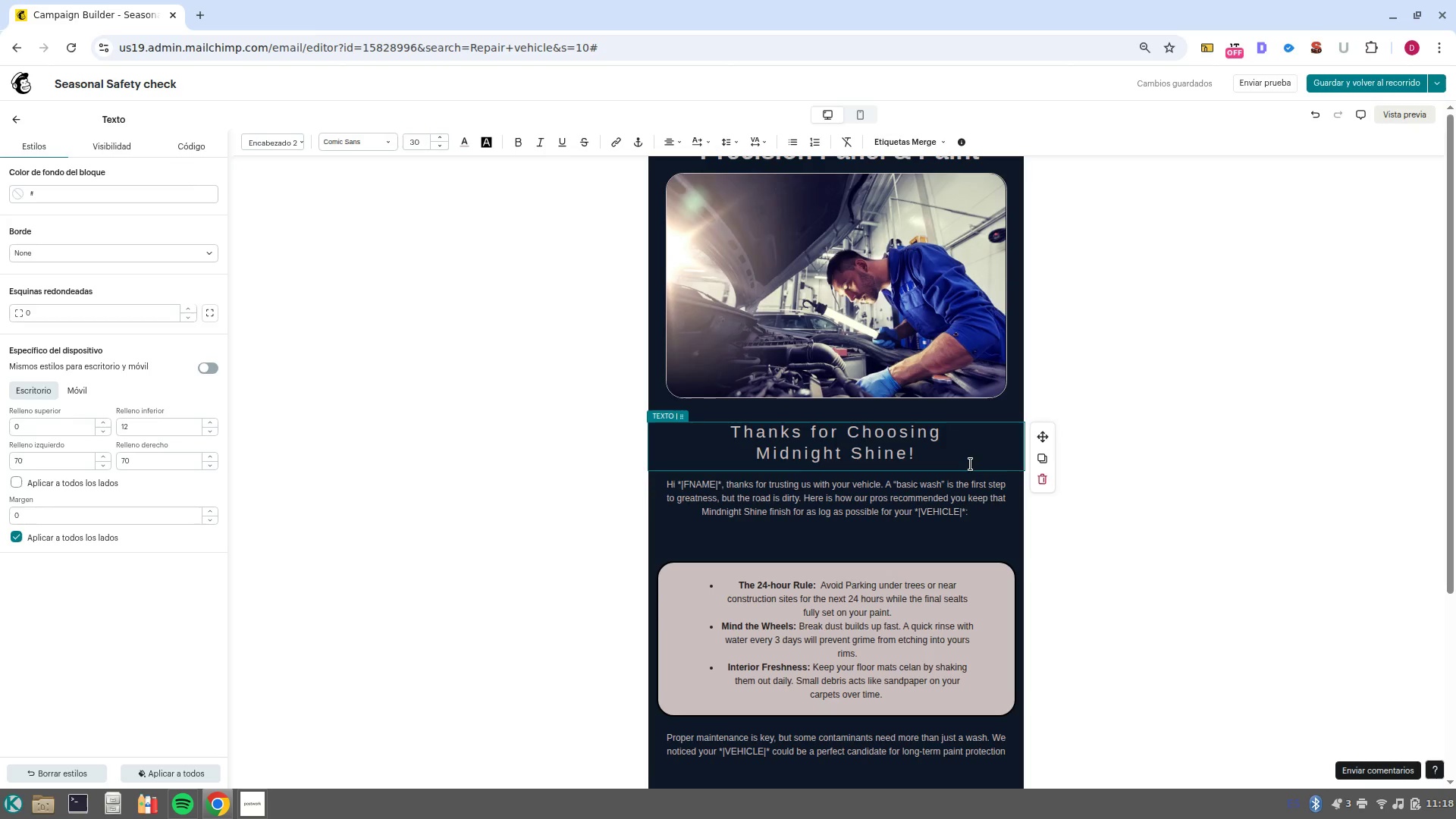 
wait(24.19)
 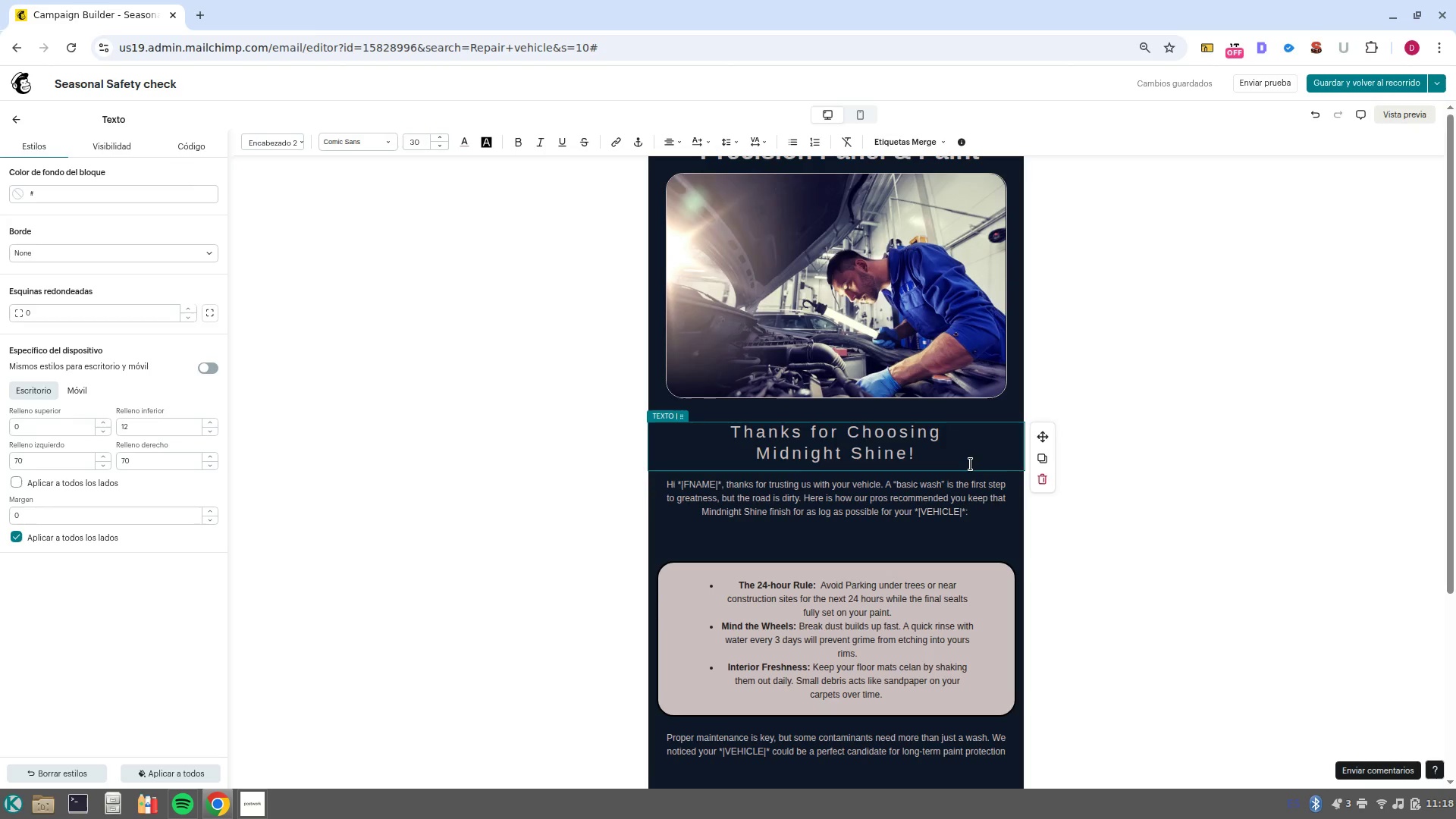 
left_click([15, 118])
 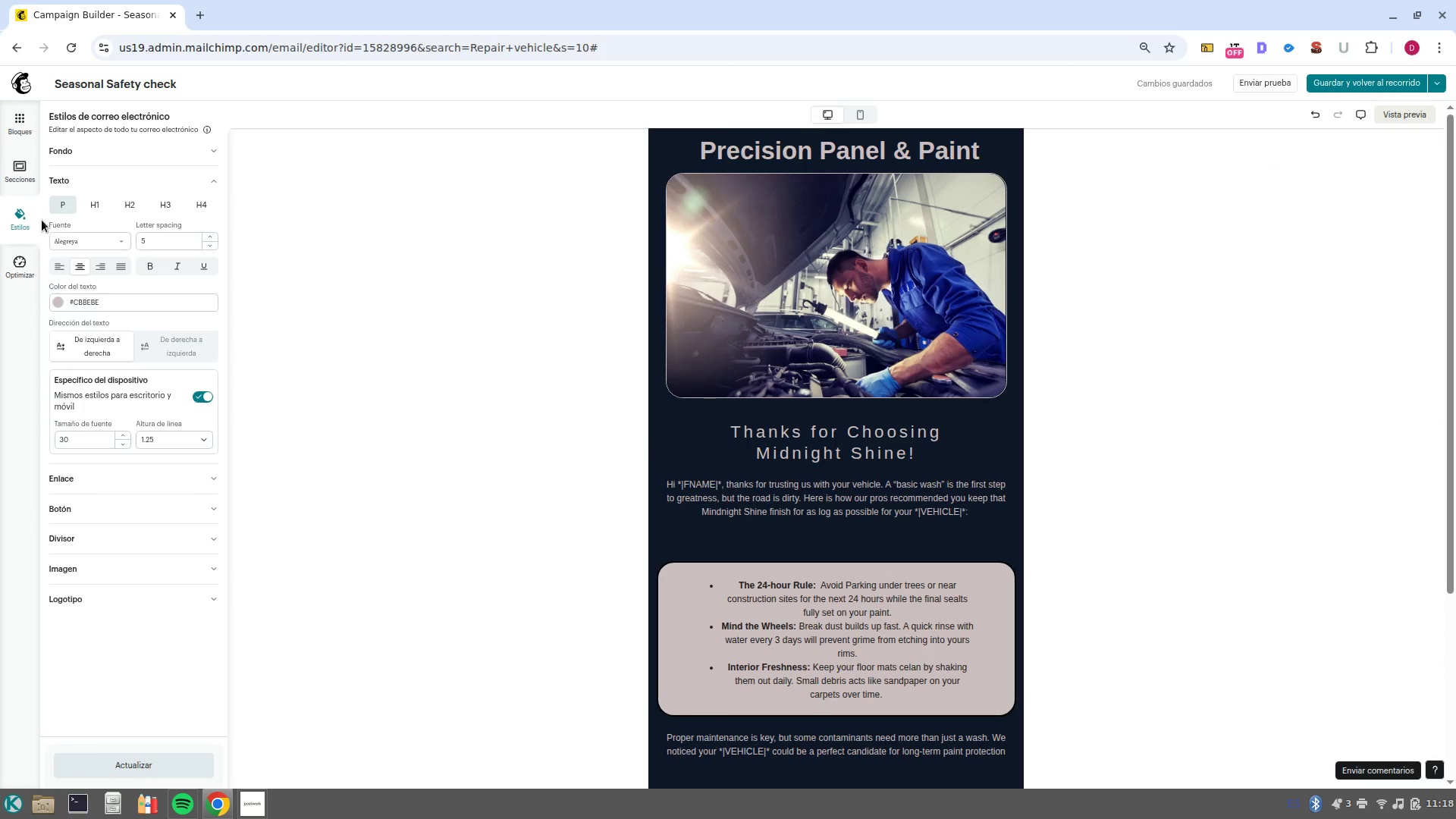 
left_click([15, 221])
 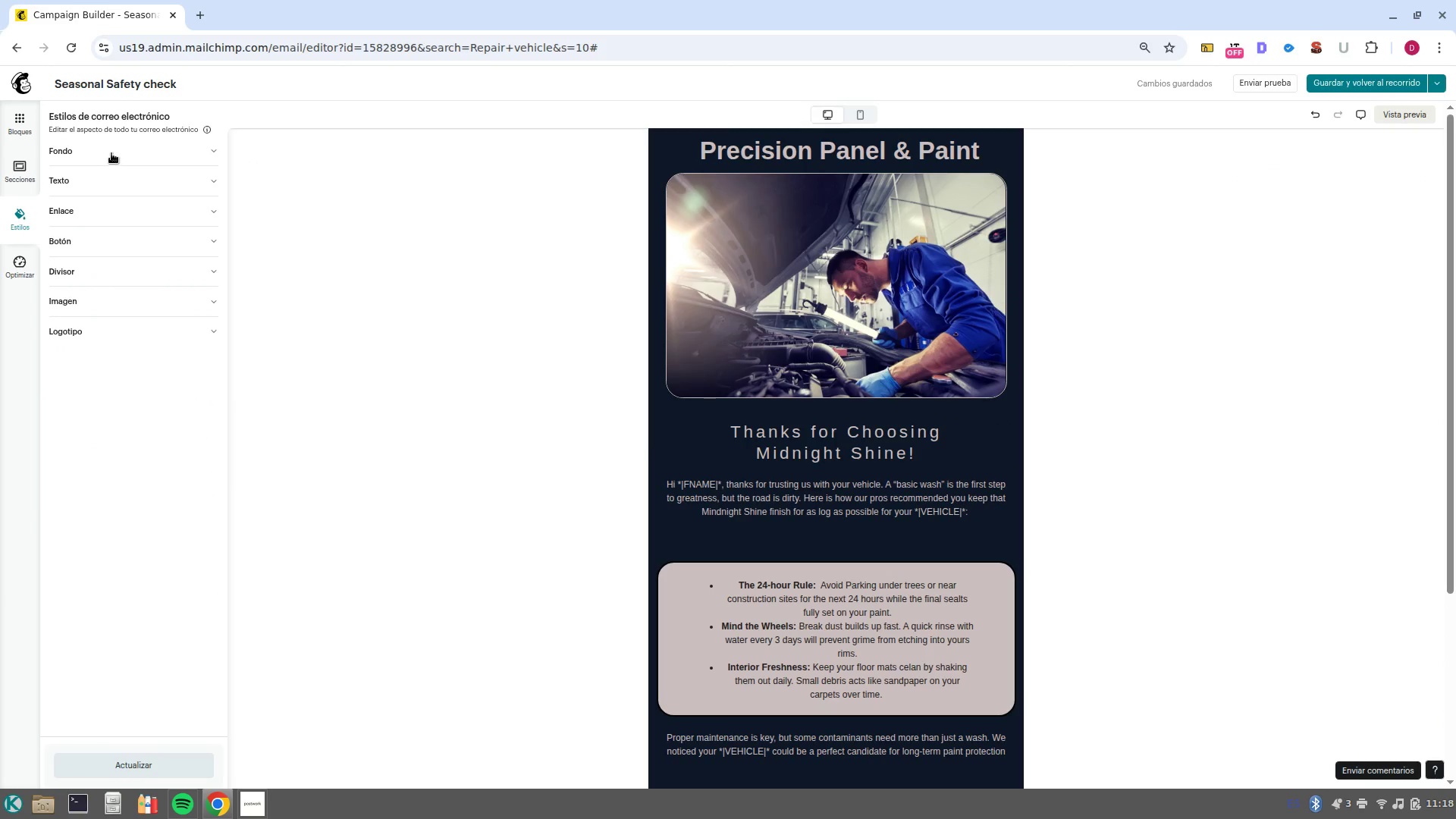 
left_click([112, 151])
 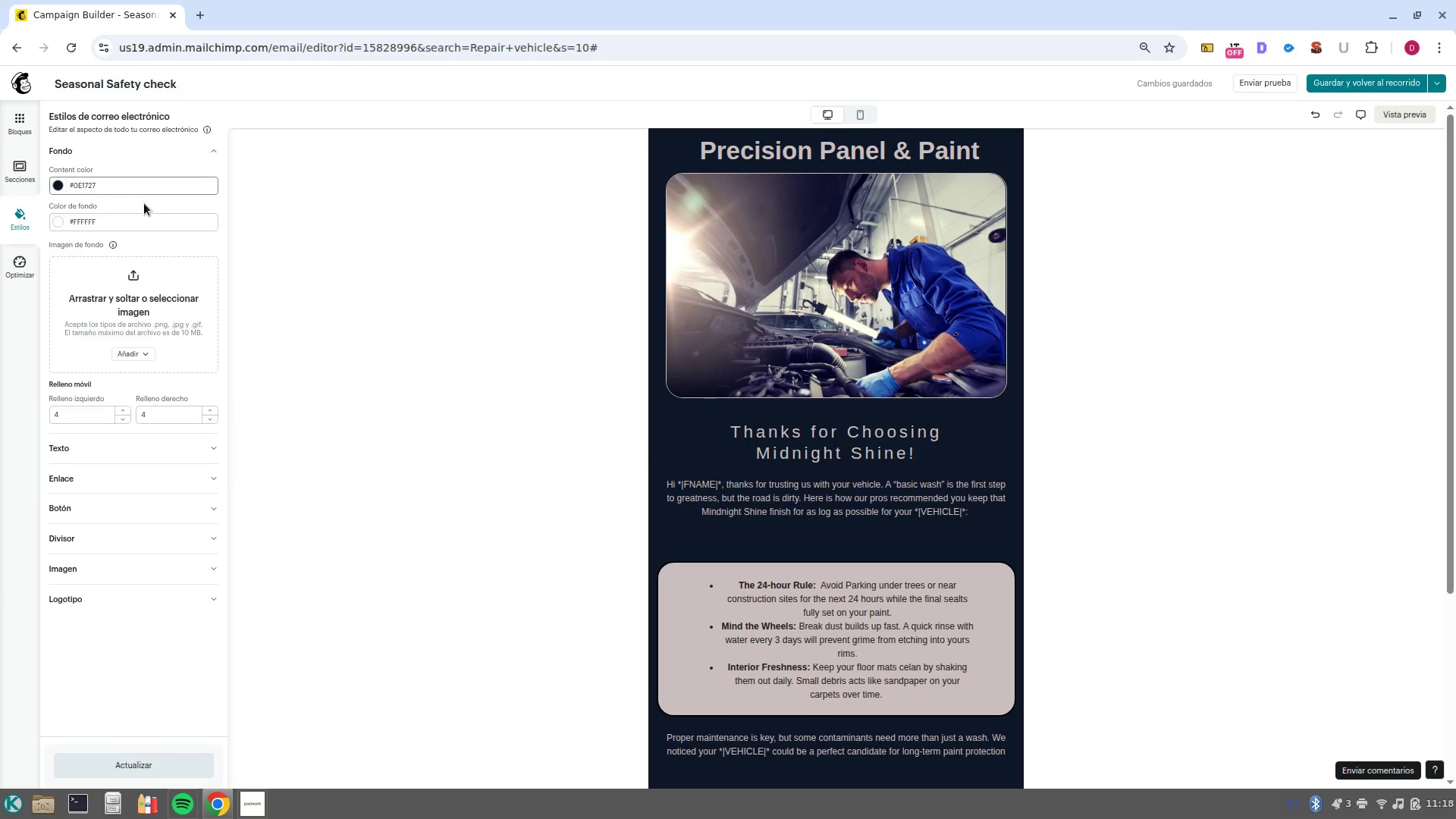 
left_click([146, 221])
 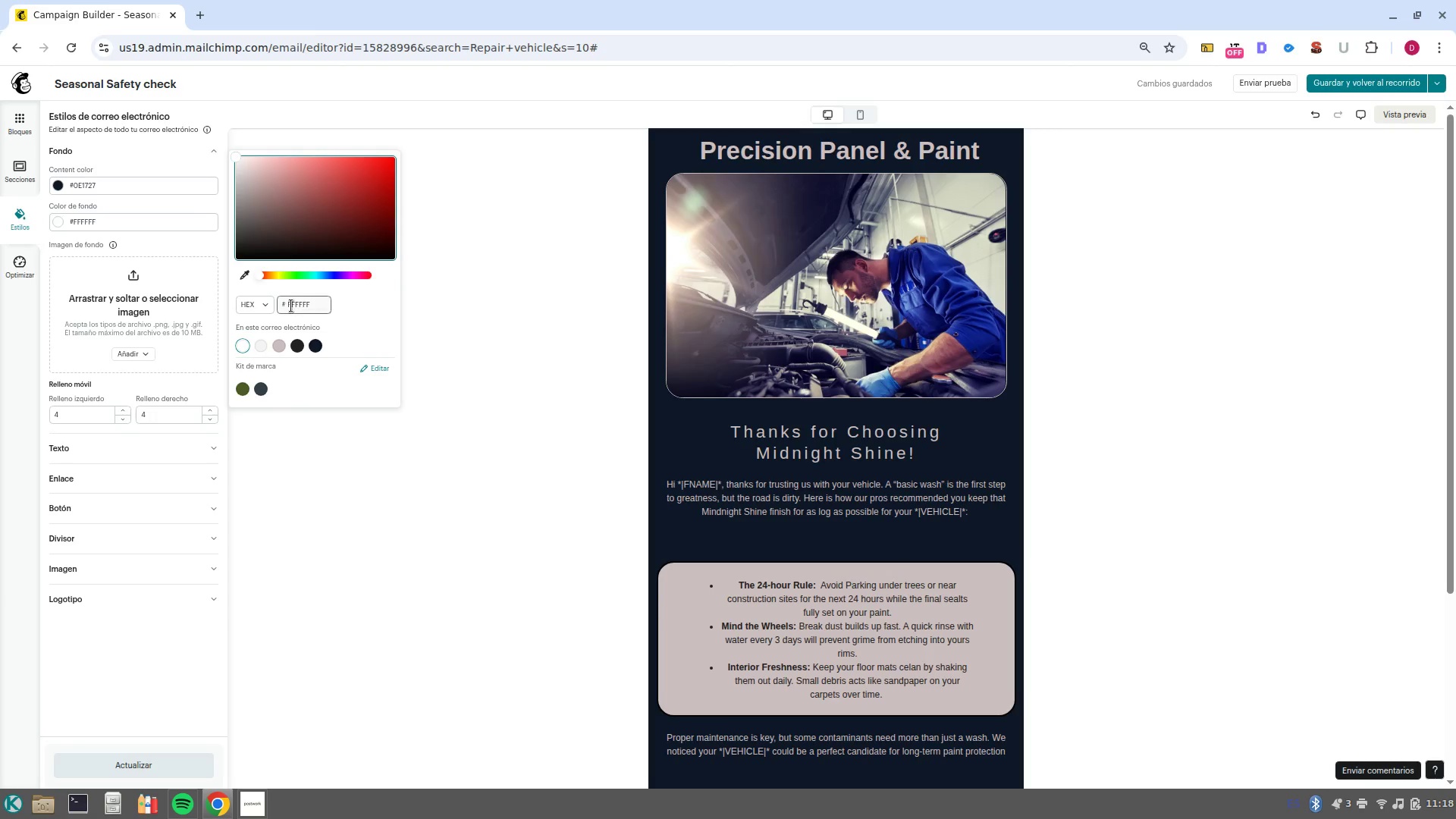 
double_click([291, 306])
 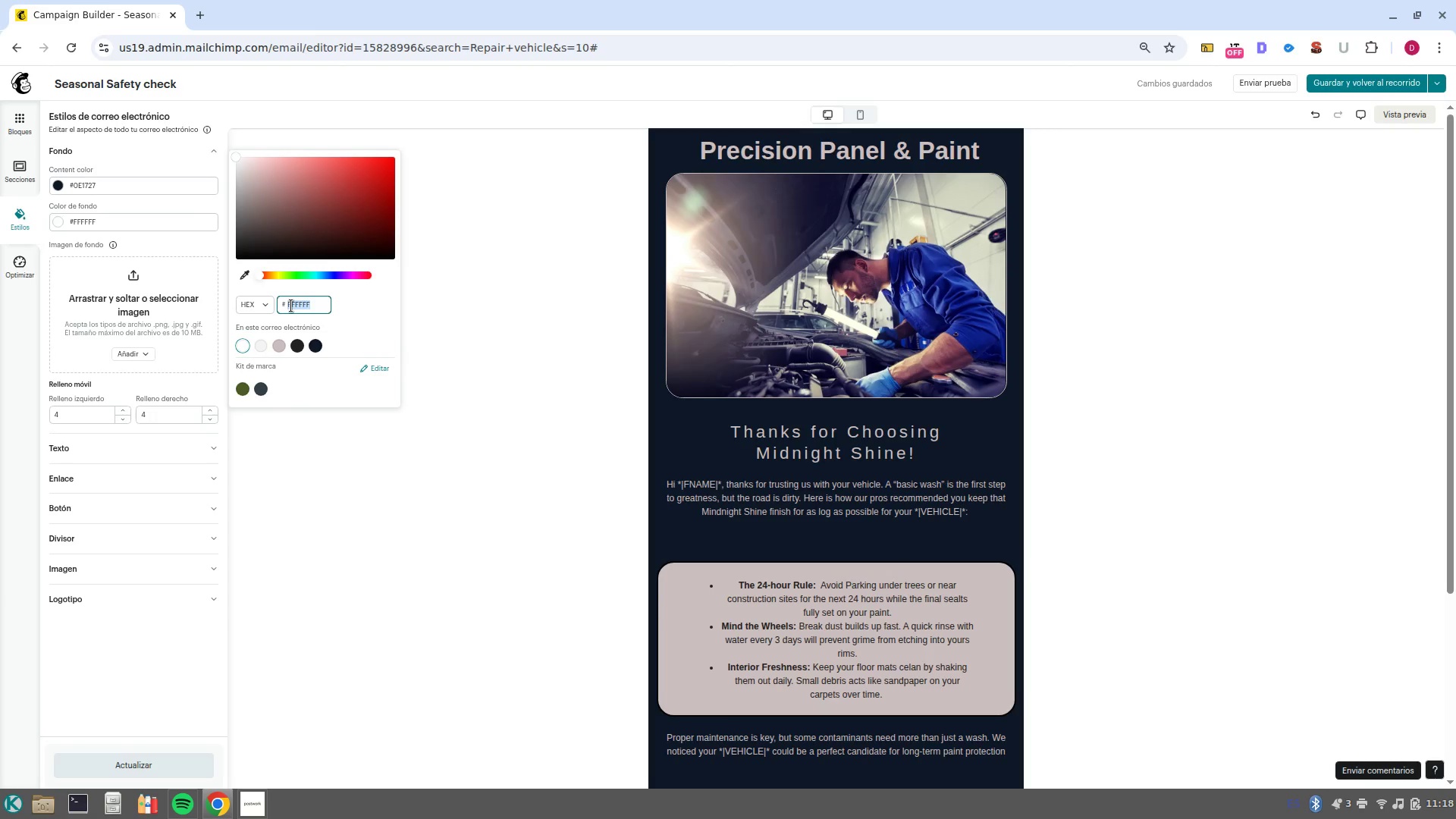 
type(f4f4f4)
key(NumpadEnter)
 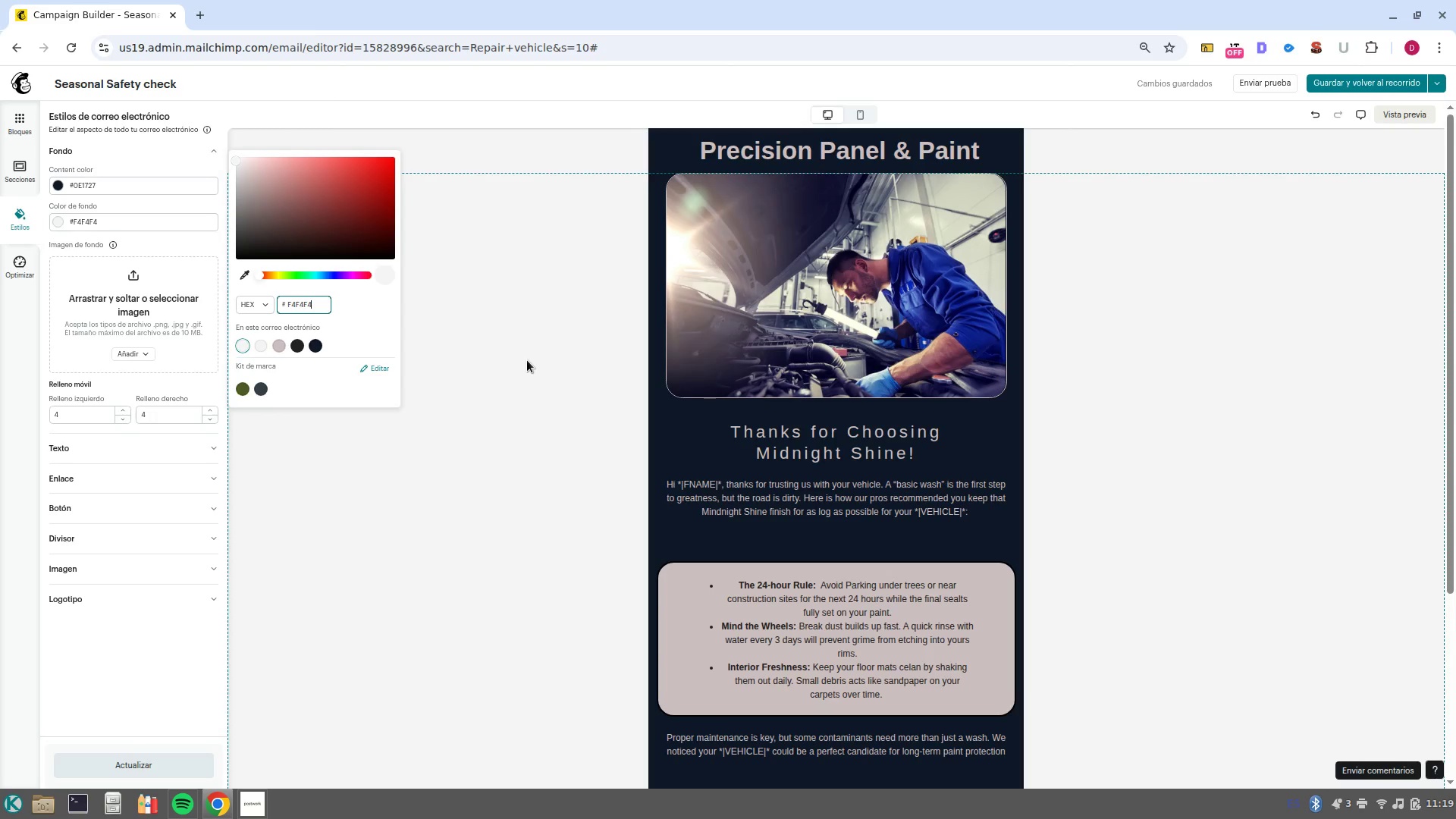 
wait(11.53)
 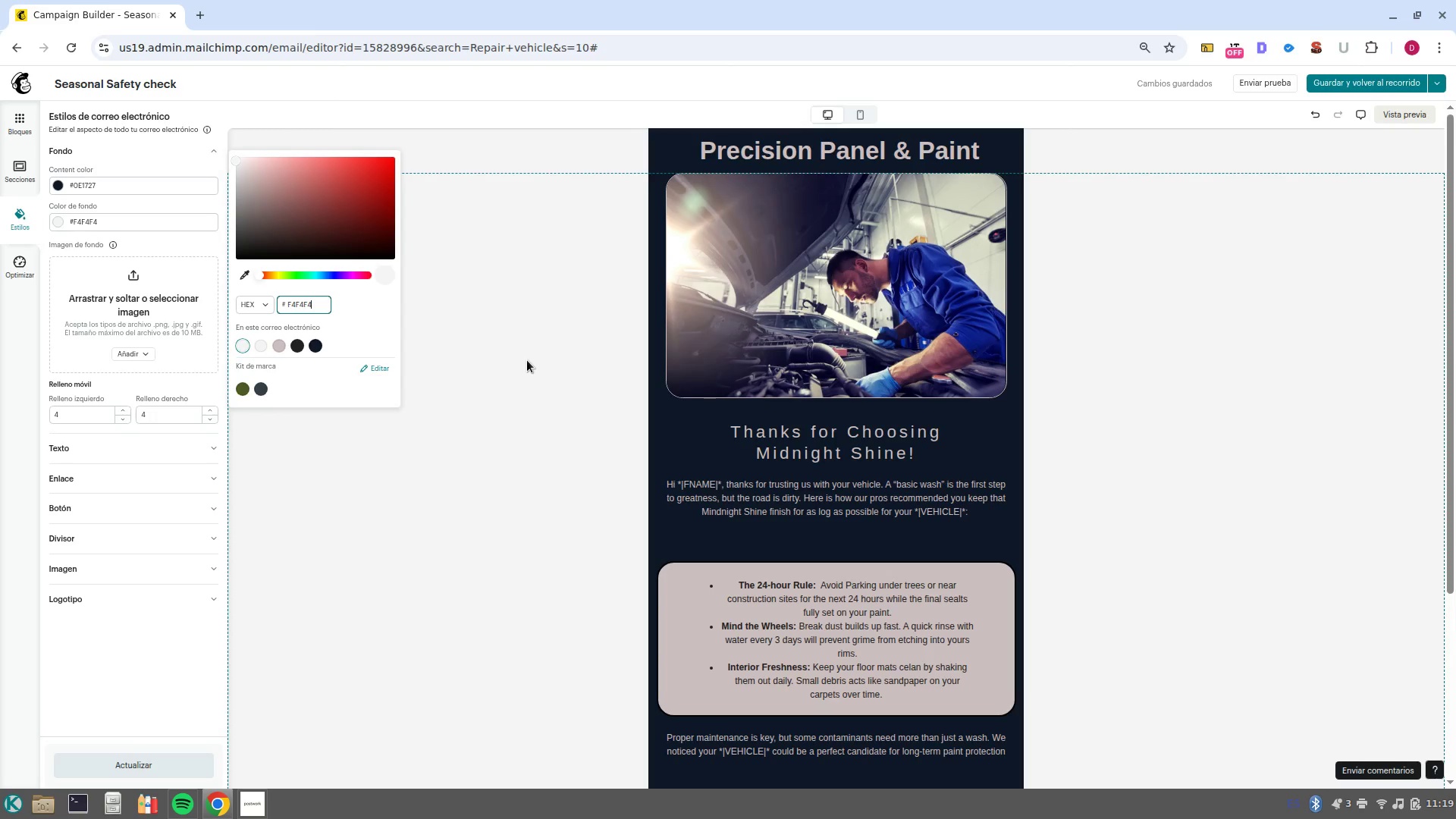 
left_click_drag(start_coordinate=[981, 514], to_coordinate=[637, 475])
 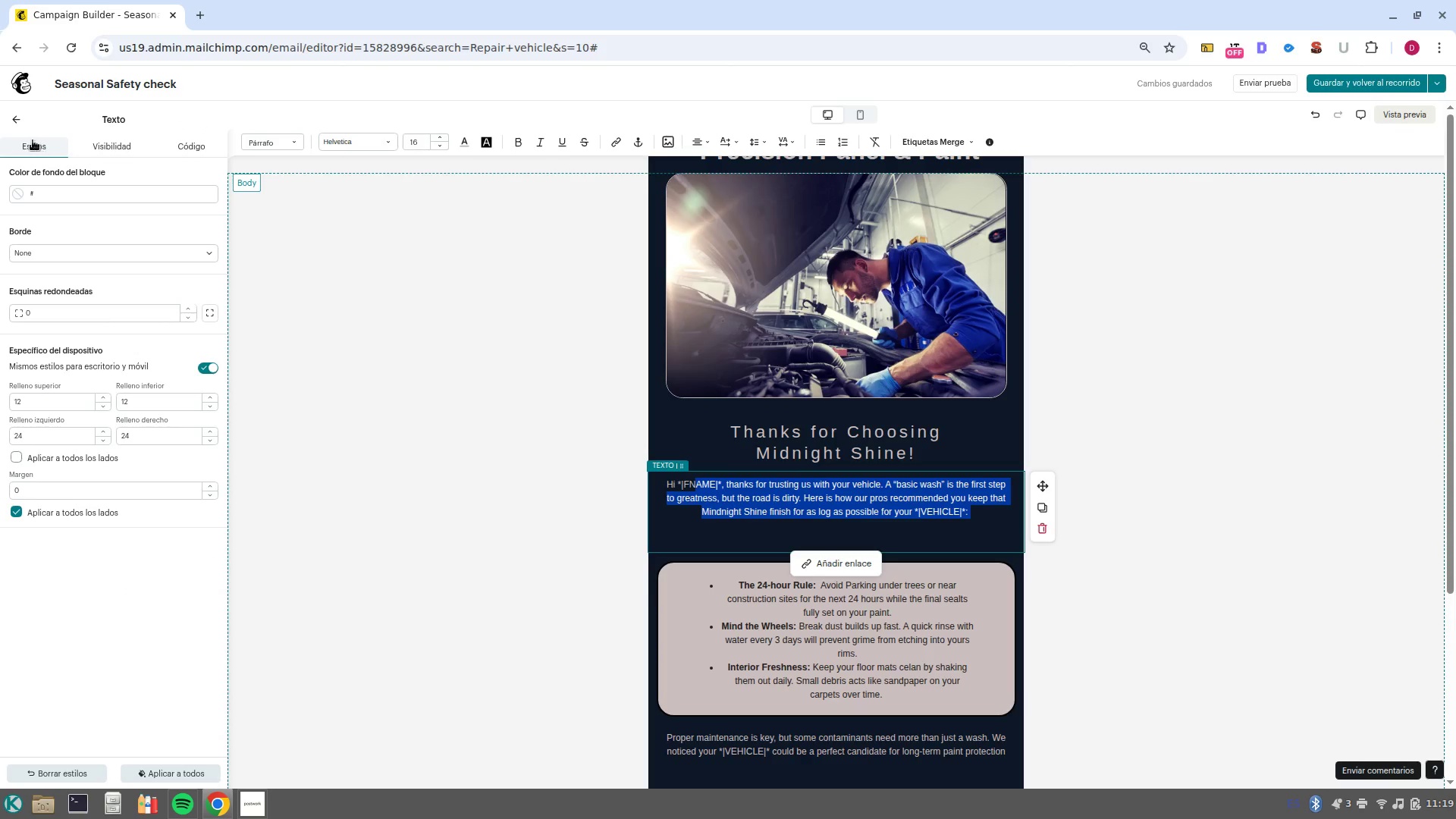 
left_click([18, 117])
 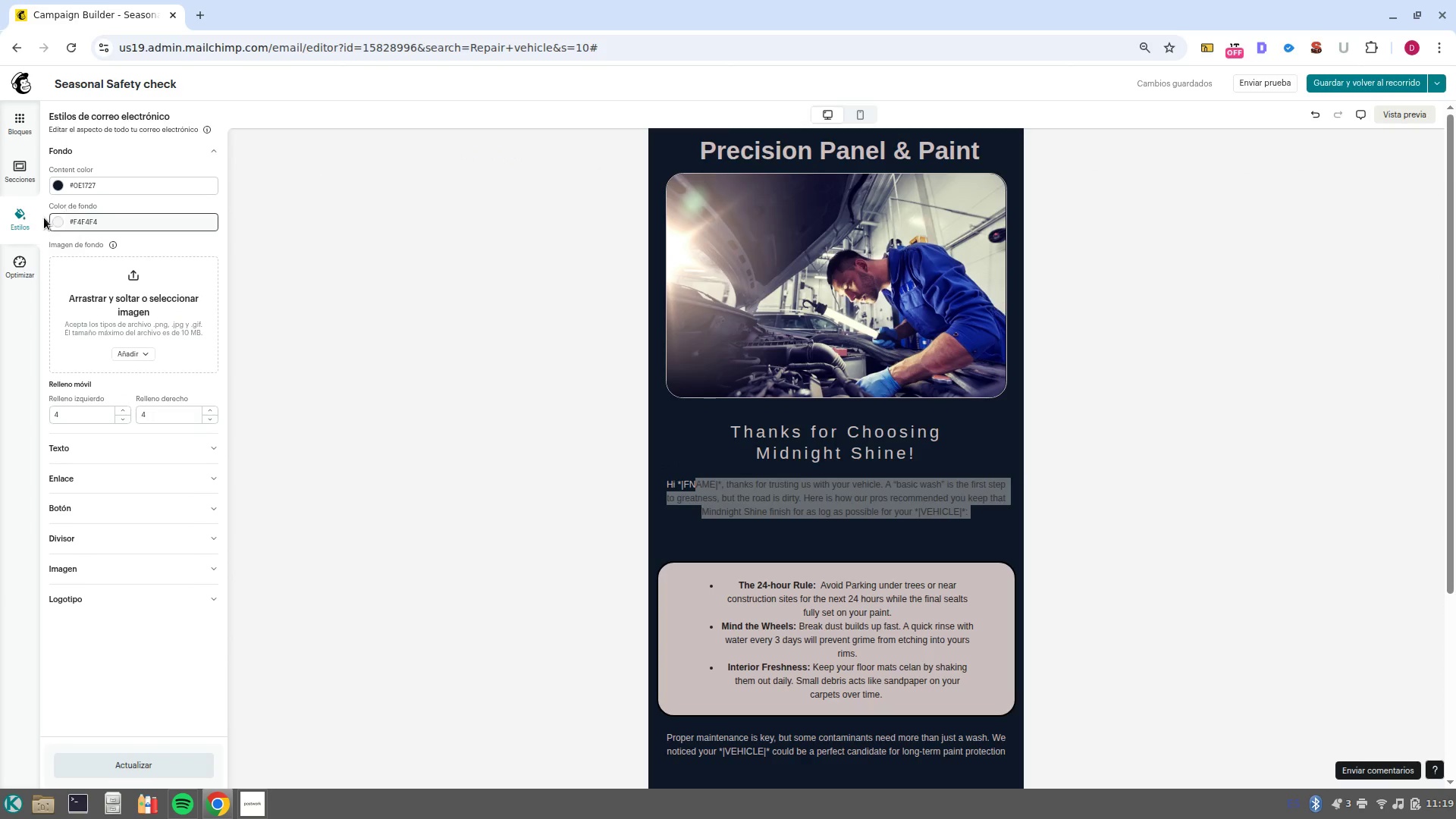 
left_click([20, 227])
 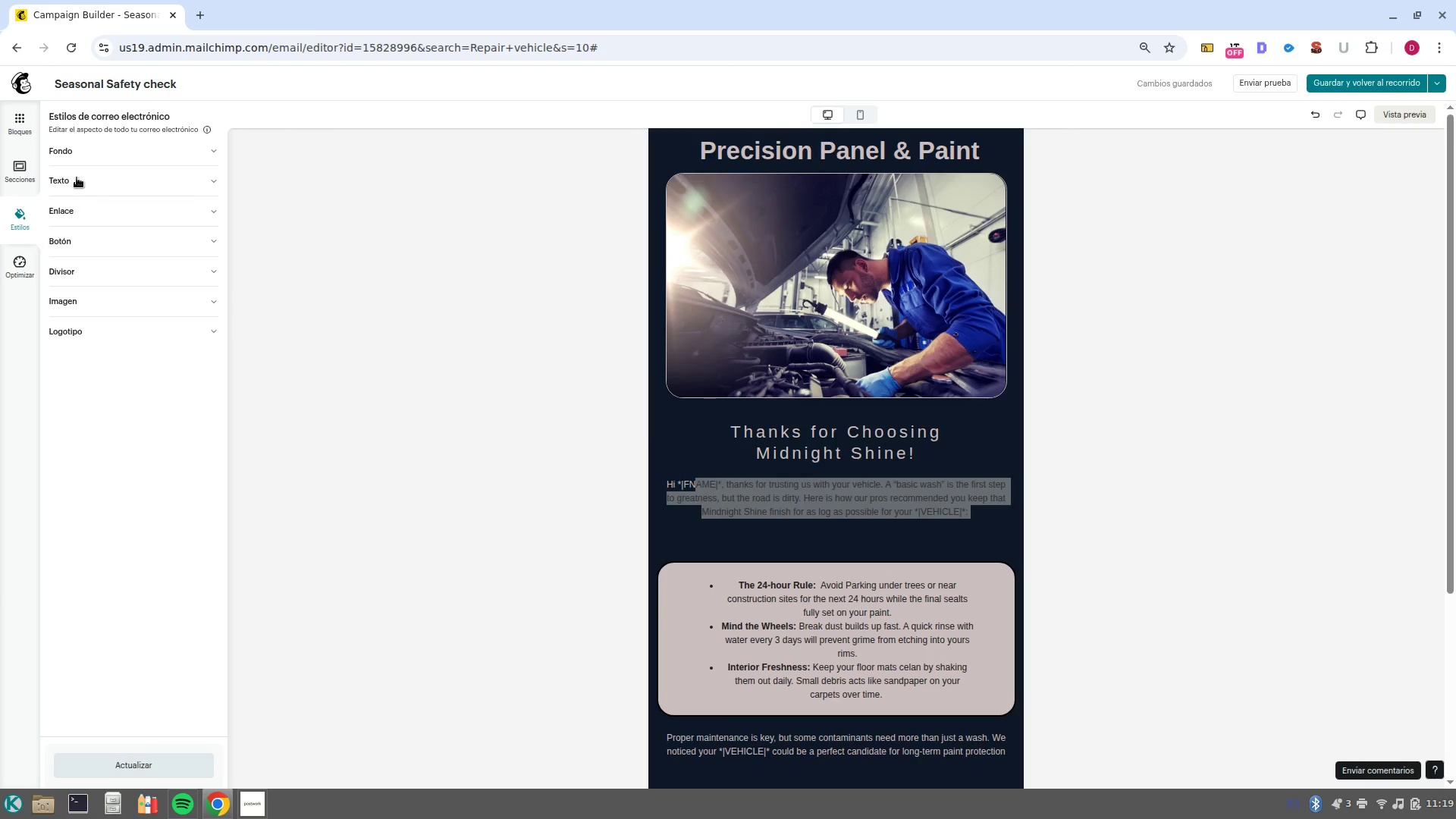 
left_click([77, 177])
 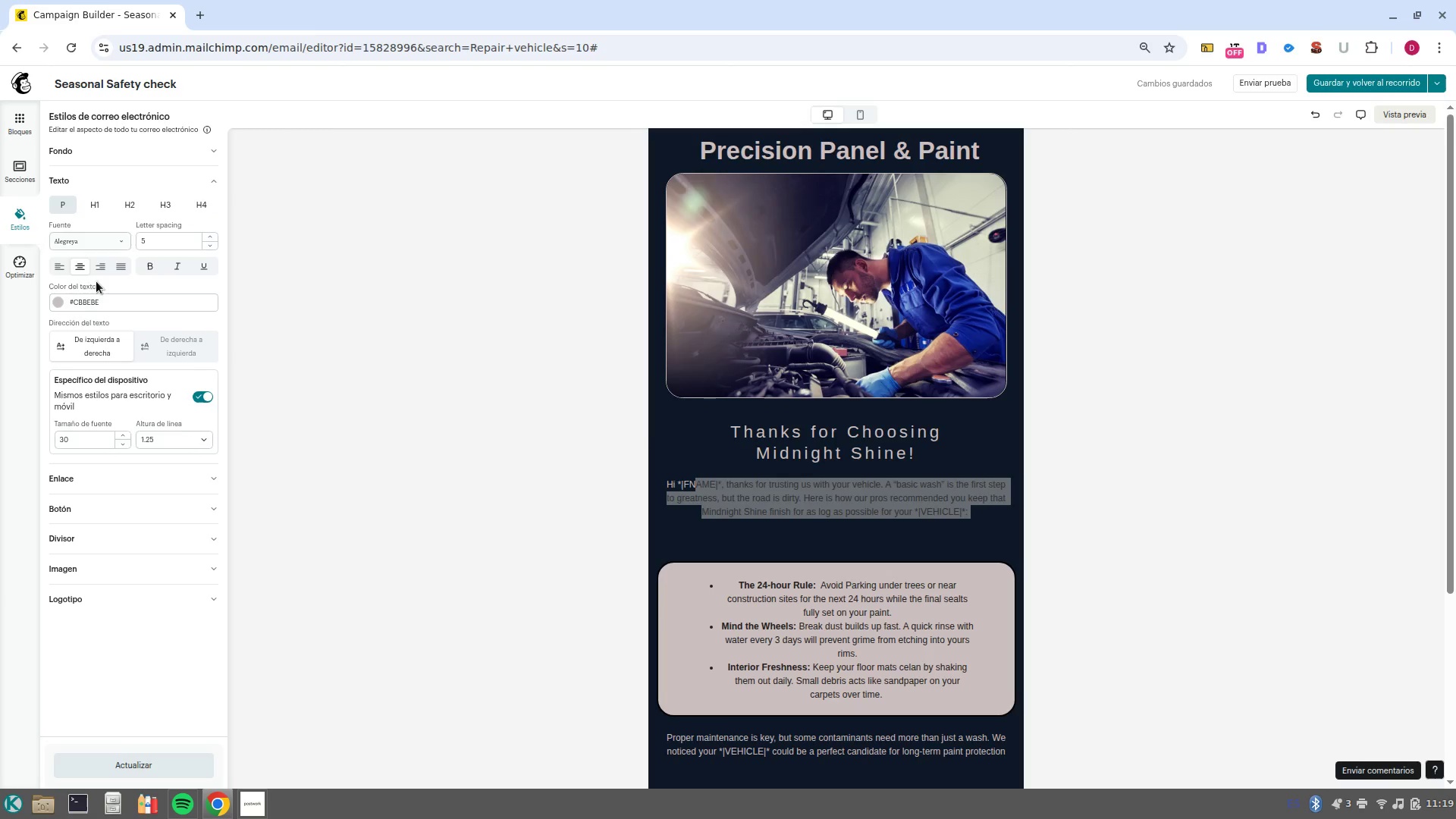 
left_click([107, 303])
 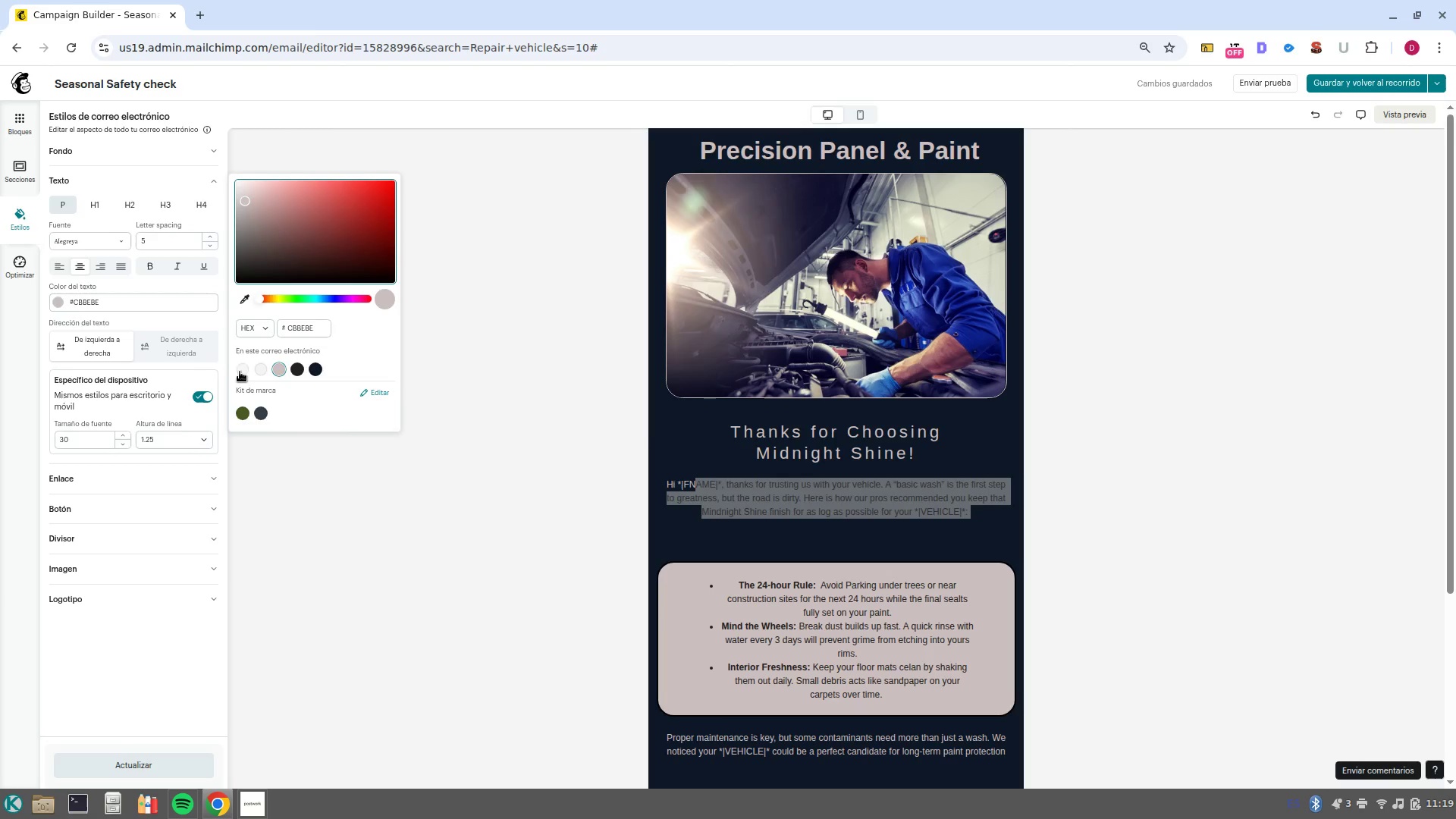 
left_click([243, 373])
 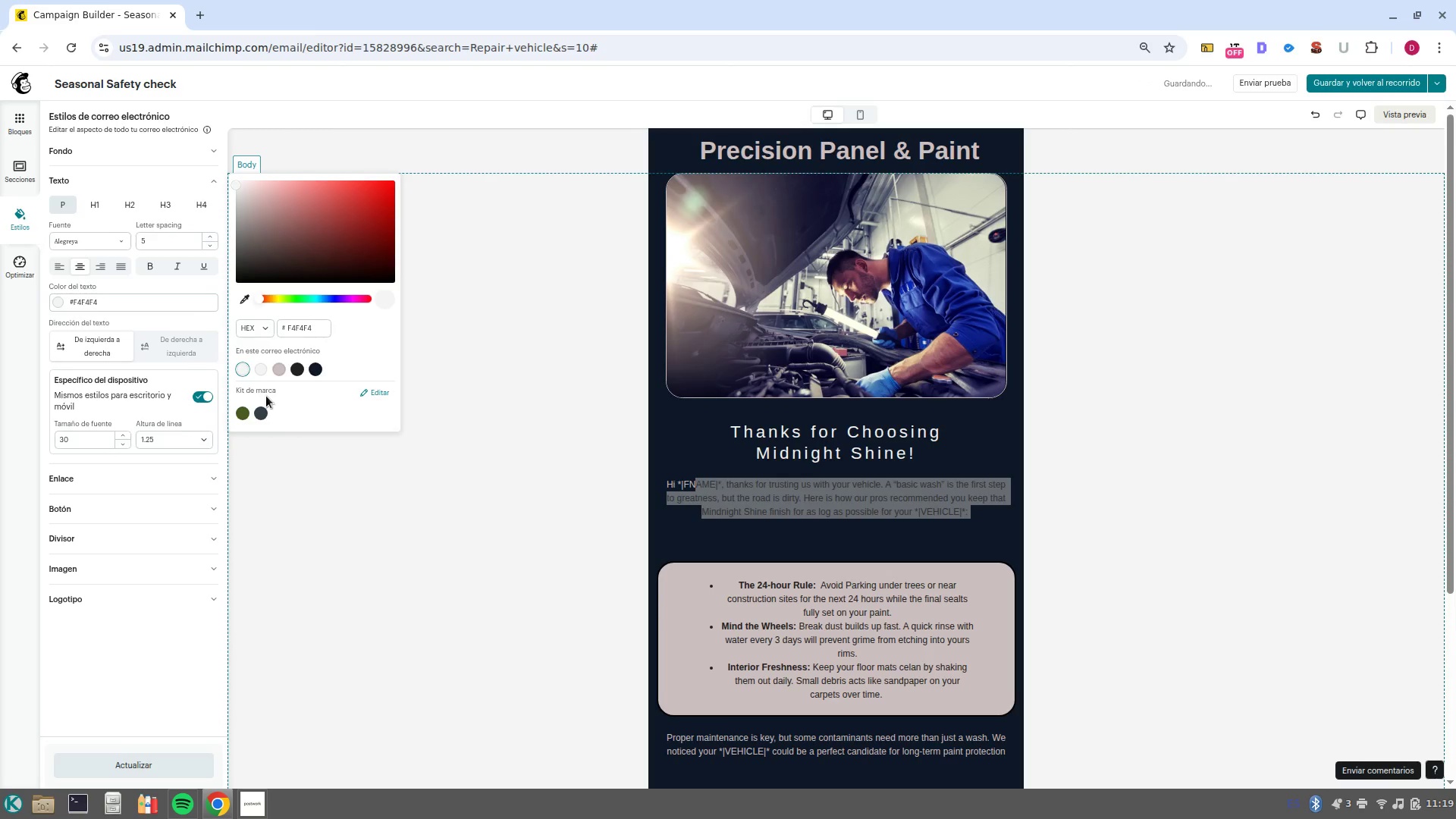 
left_click([841, 447])
 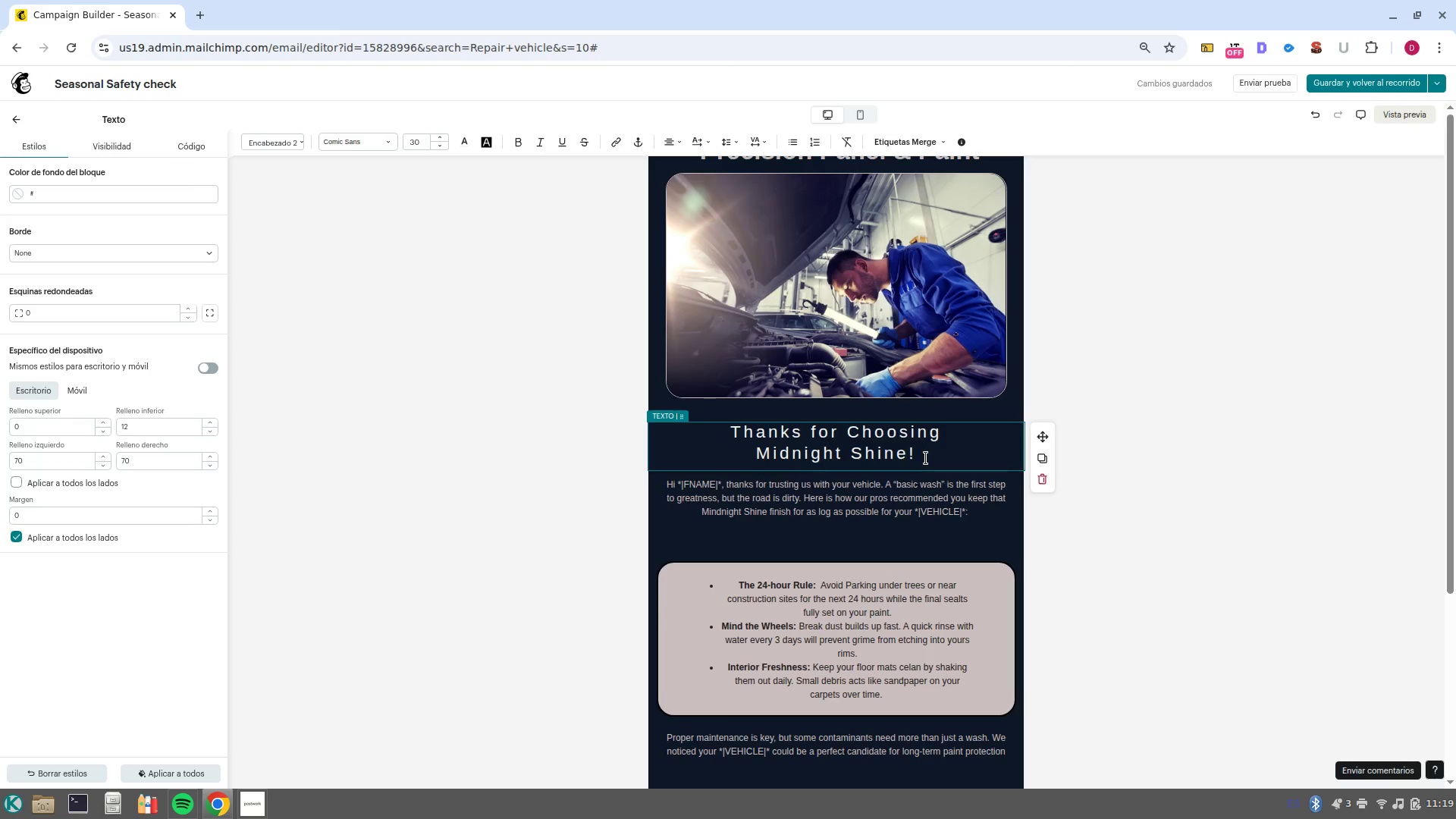 
key(Control+Z)
 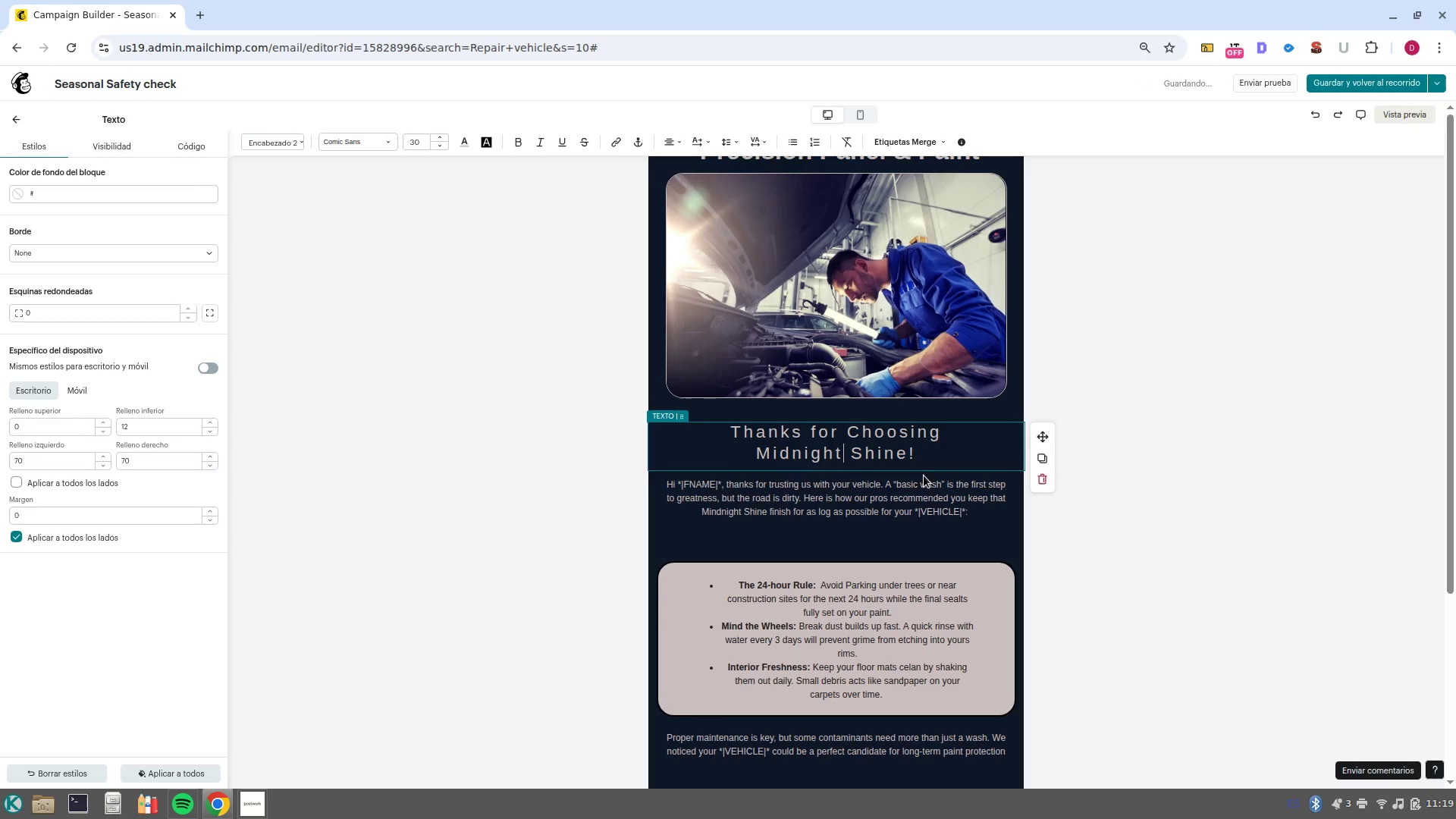 
left_click([927, 495])
 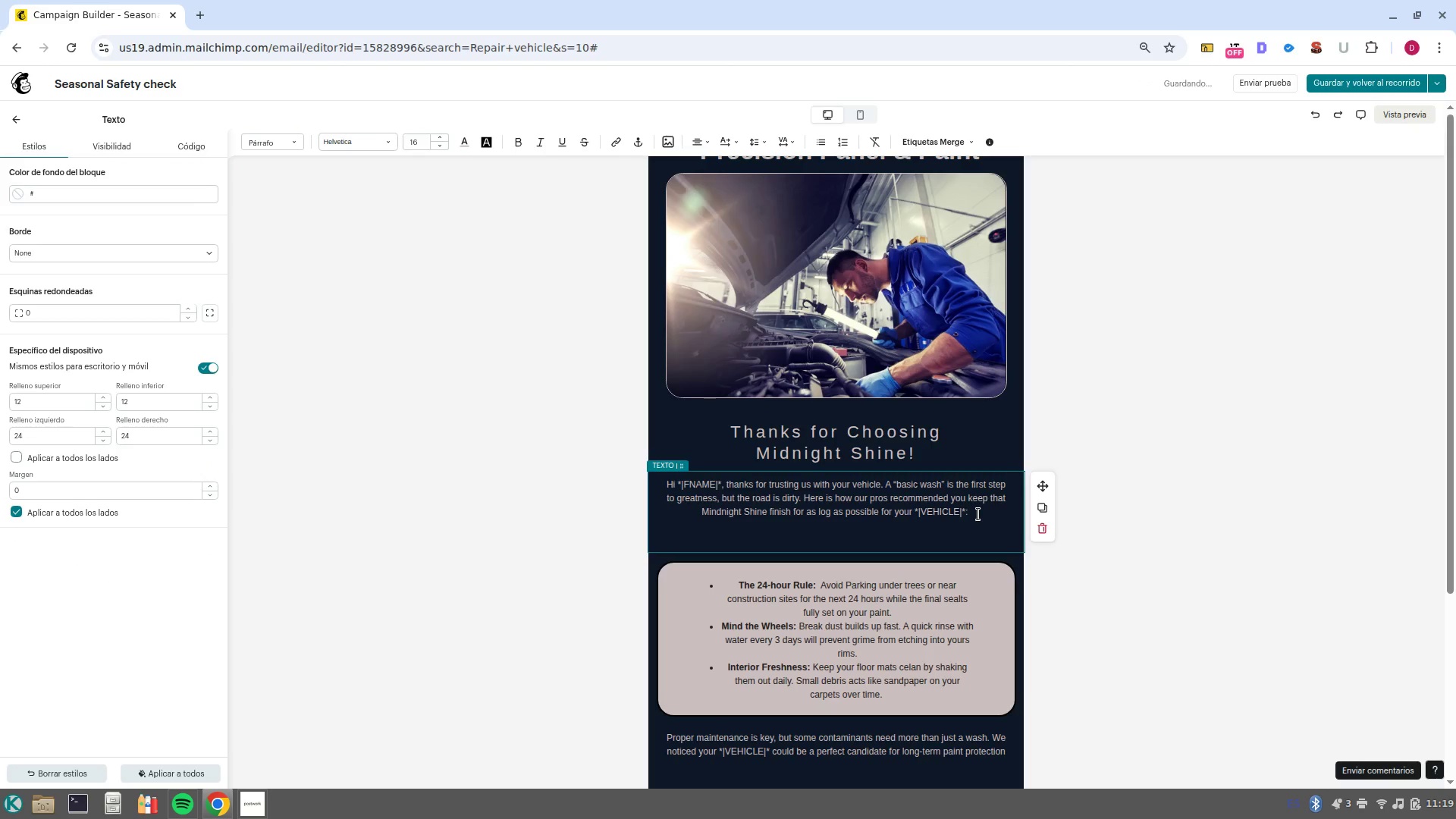 
left_click_drag(start_coordinate=[981, 519], to_coordinate=[565, 425])
 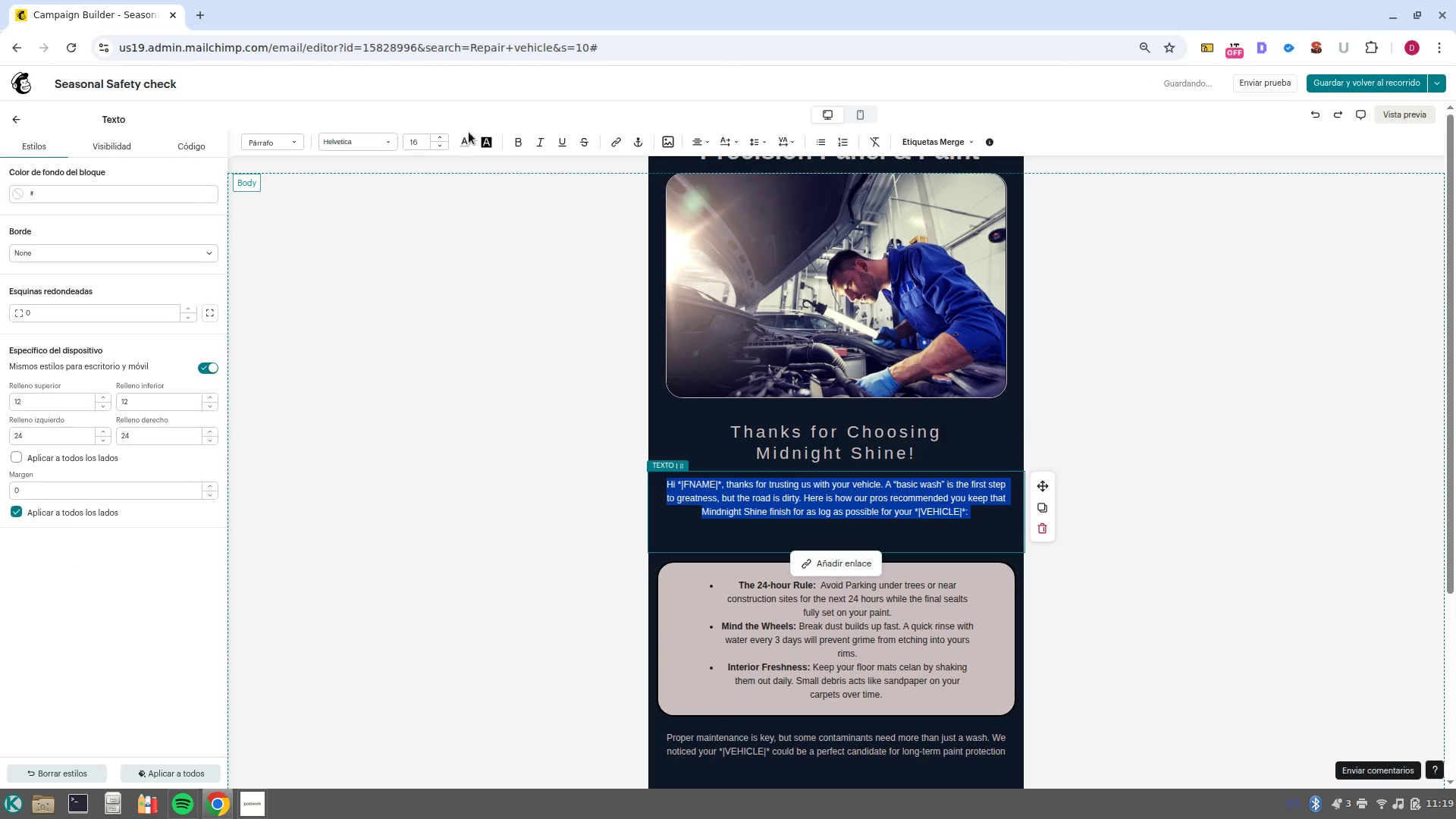 
left_click([469, 147])
 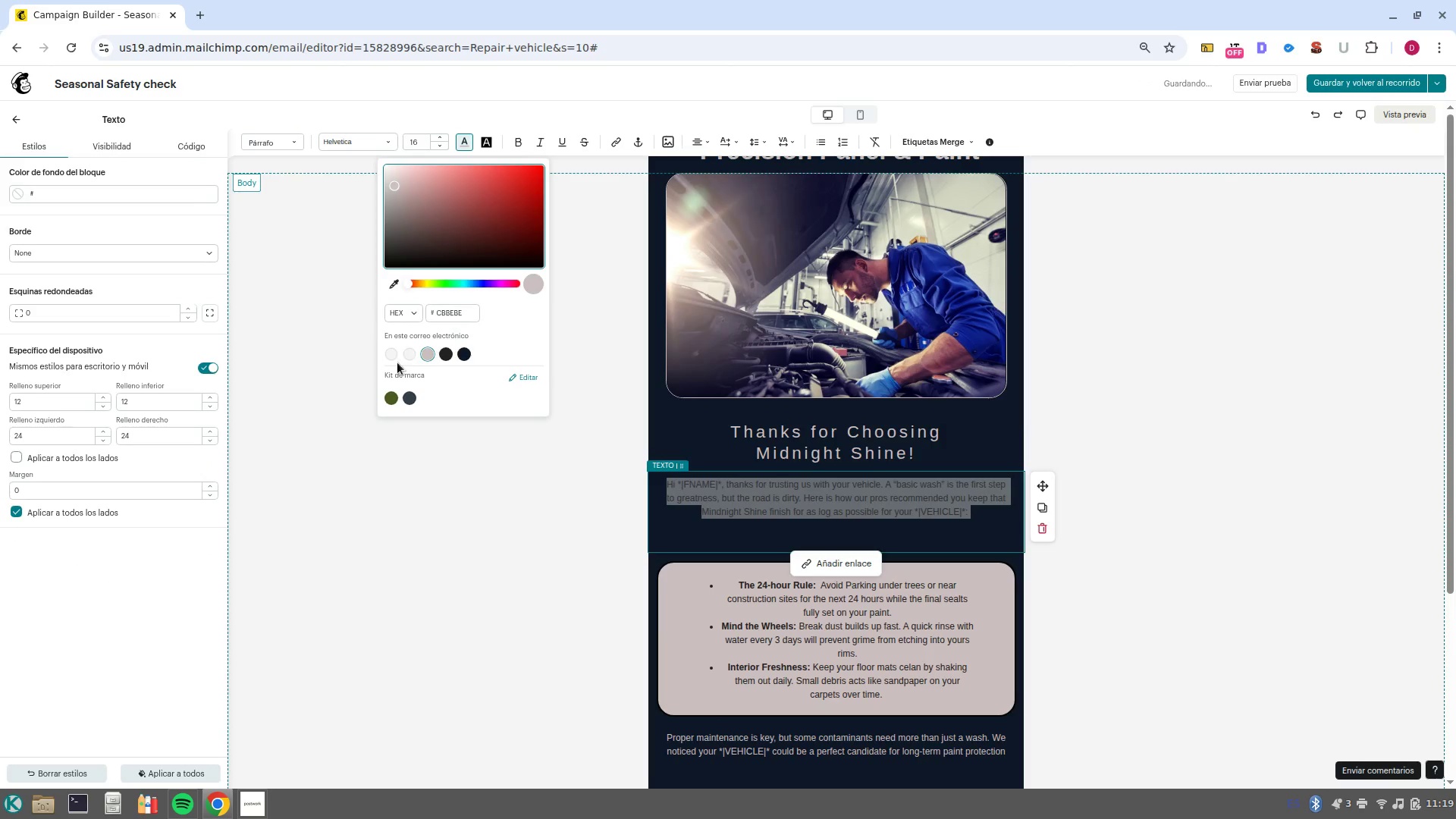 
left_click([389, 356])
 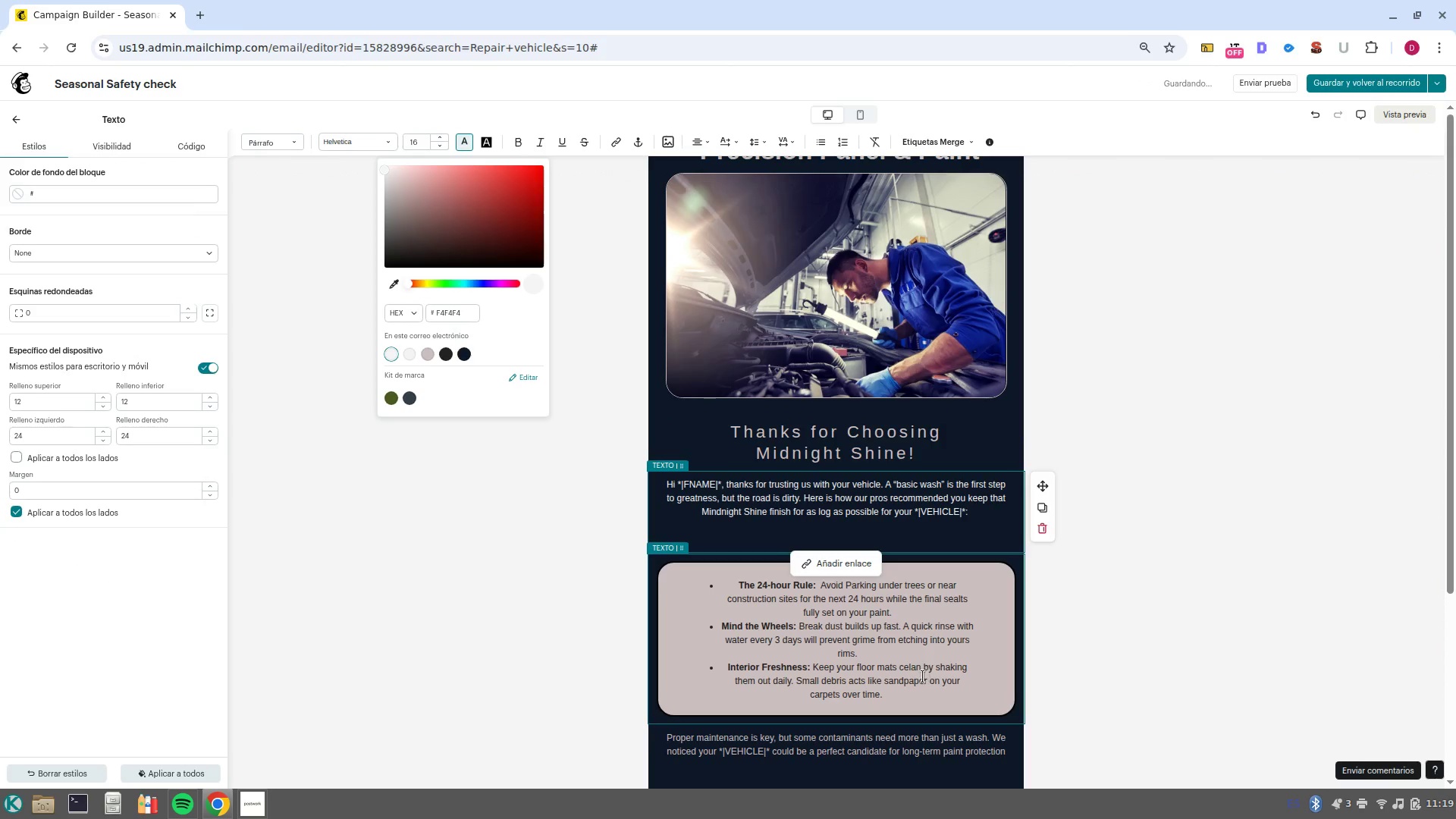 
left_click([926, 698])
 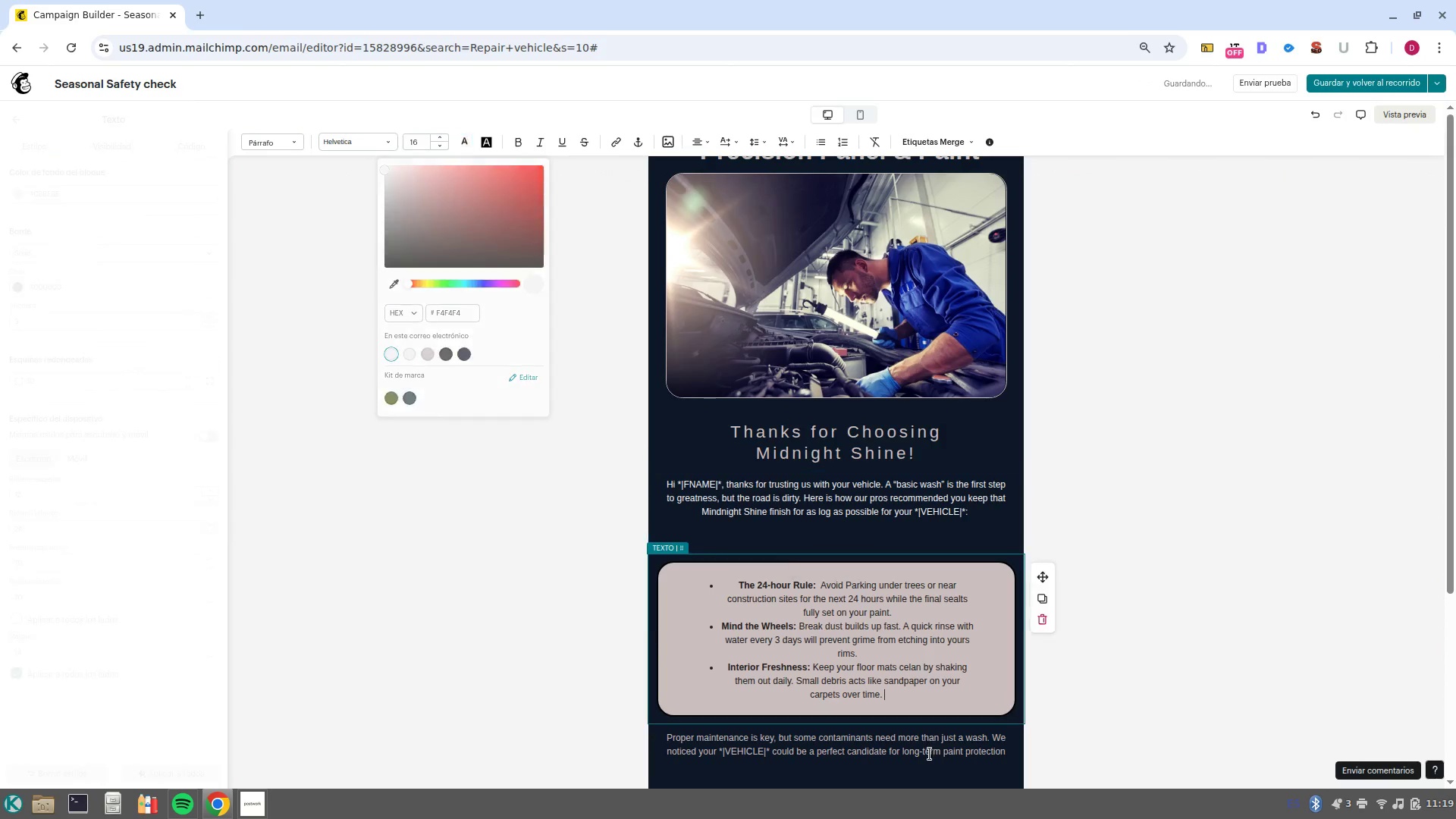 
scroll: coordinate [930, 755], scroll_direction: down, amount: 2.0
 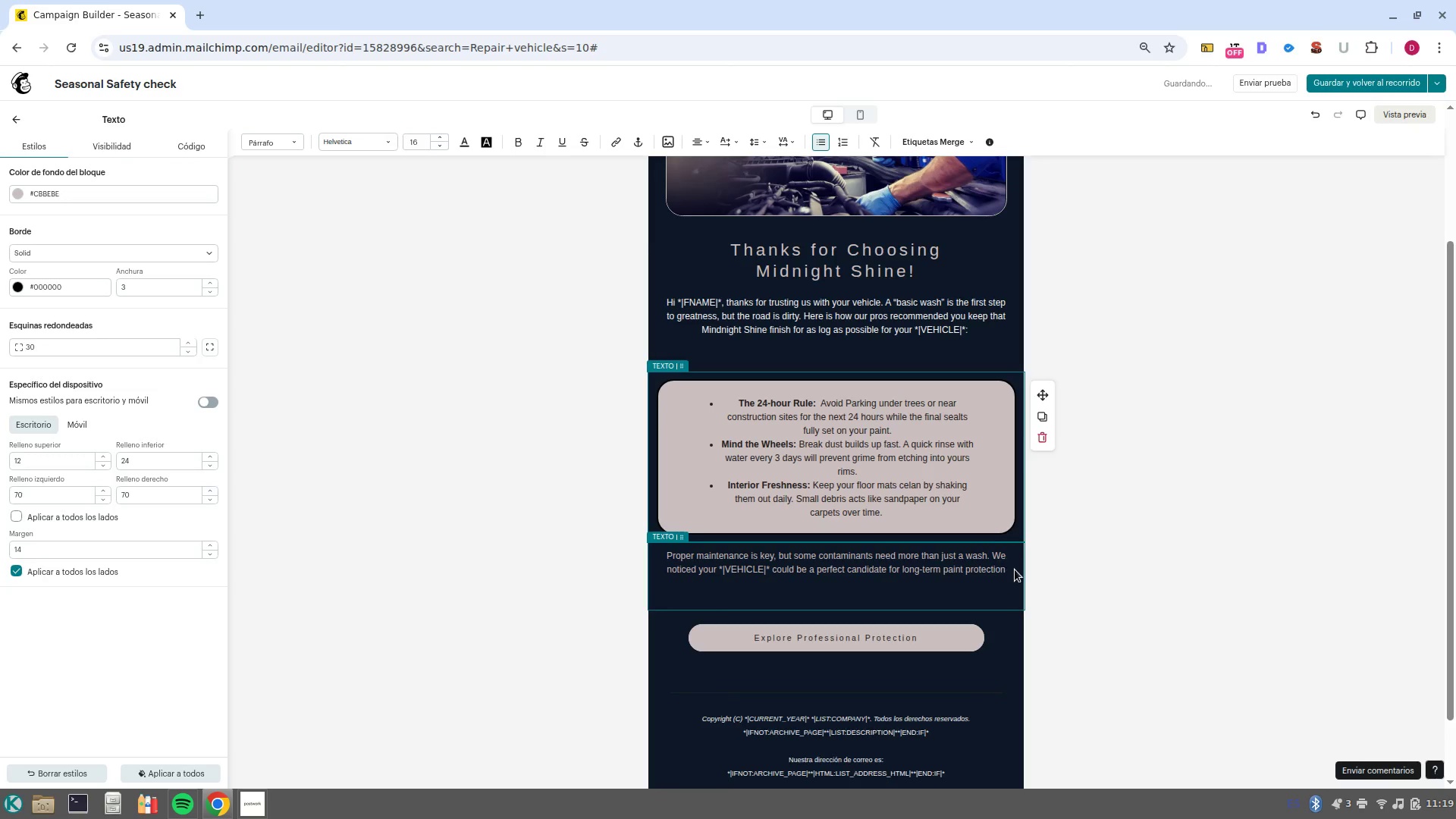 
left_click_drag(start_coordinate=[1017, 576], to_coordinate=[592, 539])
 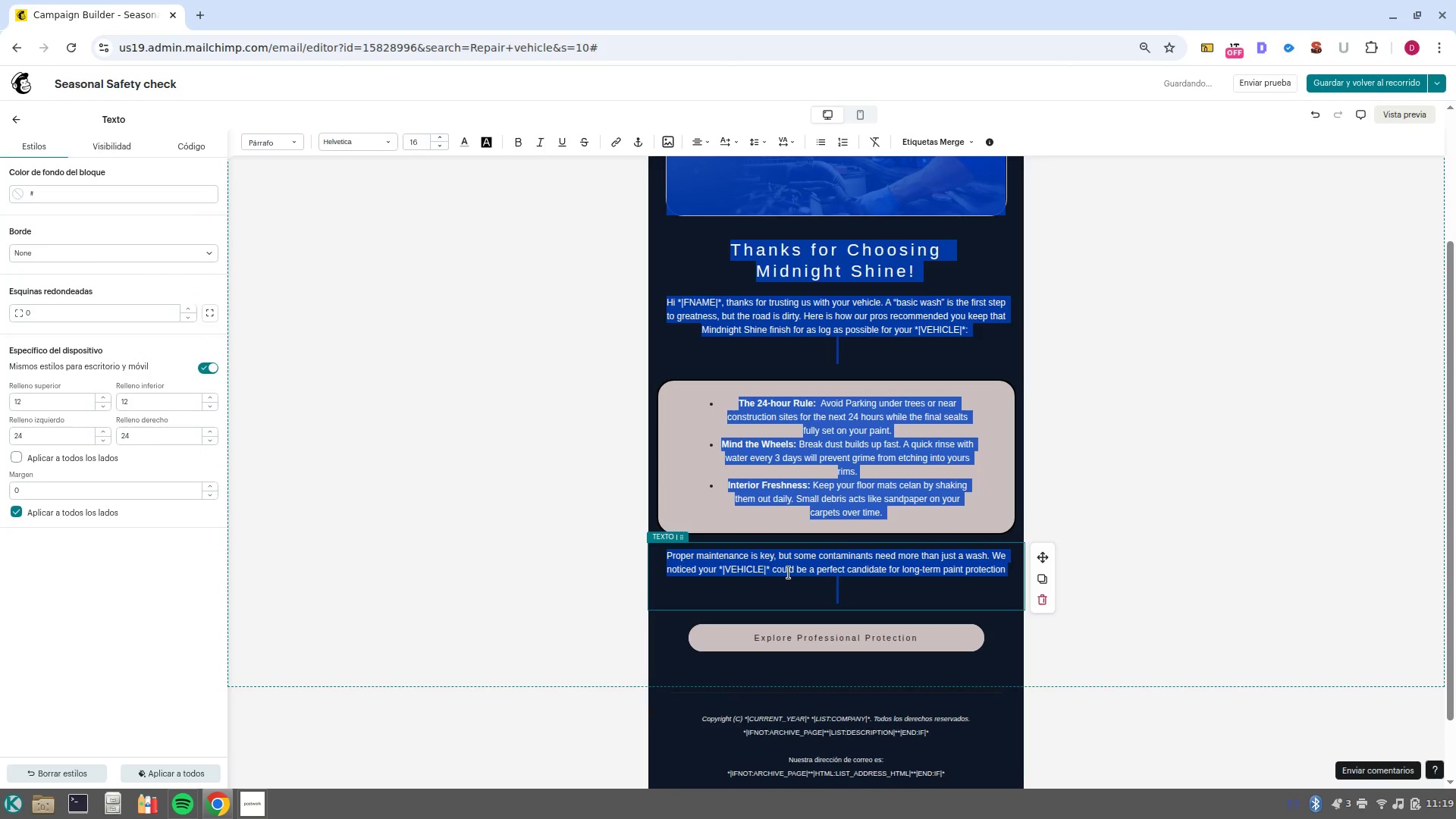 
left_click([789, 573])
 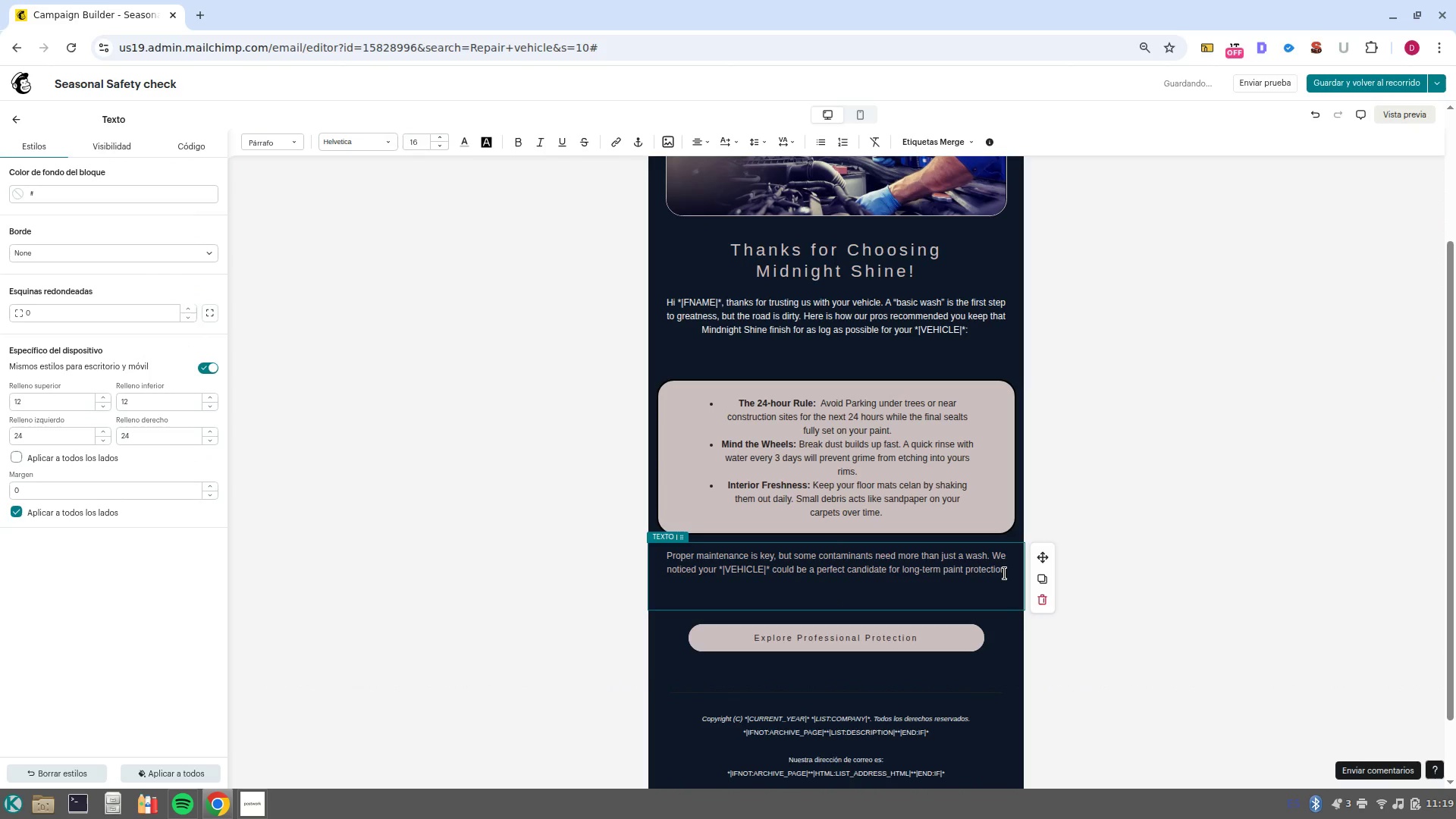 
left_click_drag(start_coordinate=[1006, 573], to_coordinate=[633, 554])
 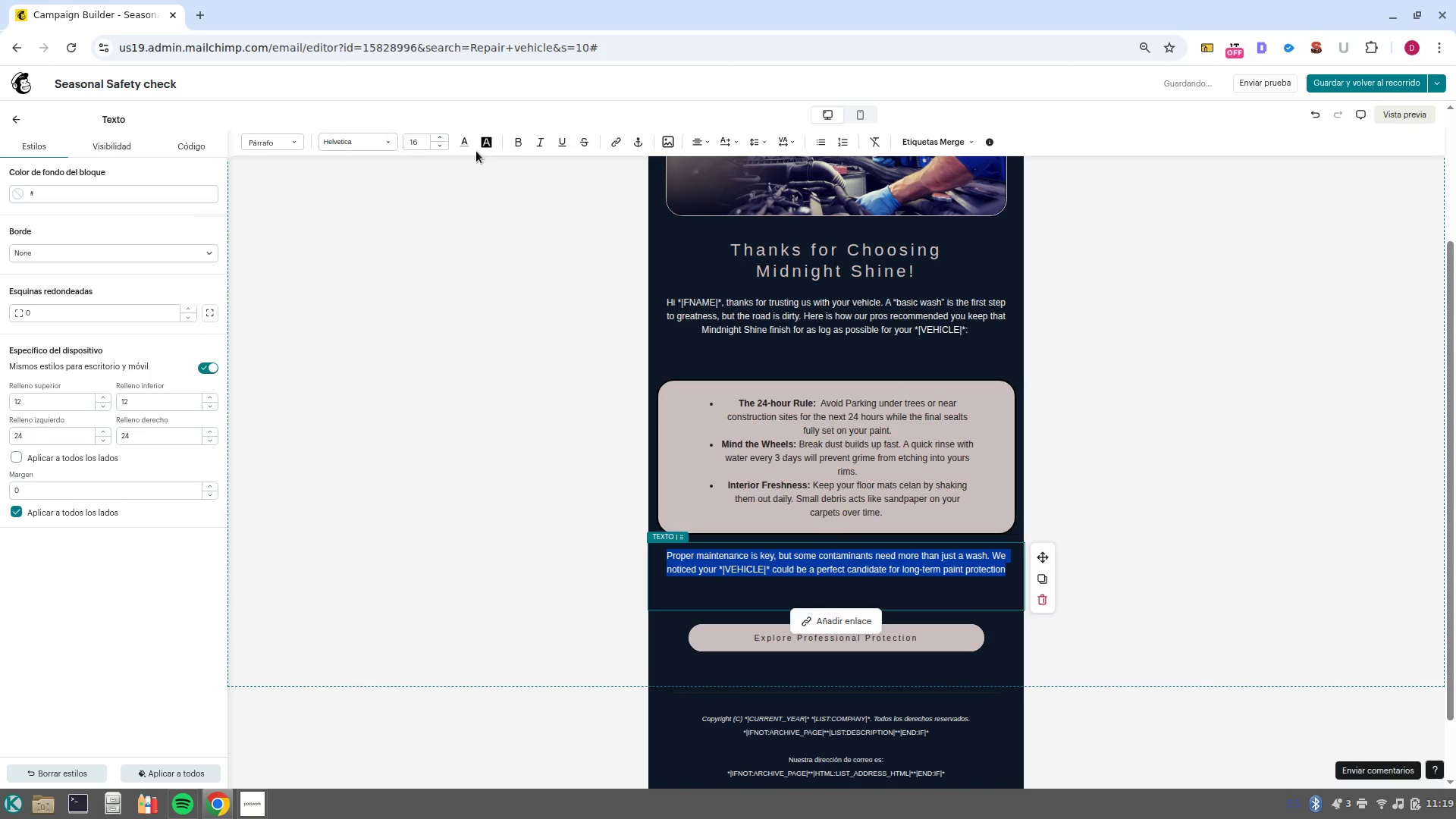 
left_click([463, 143])
 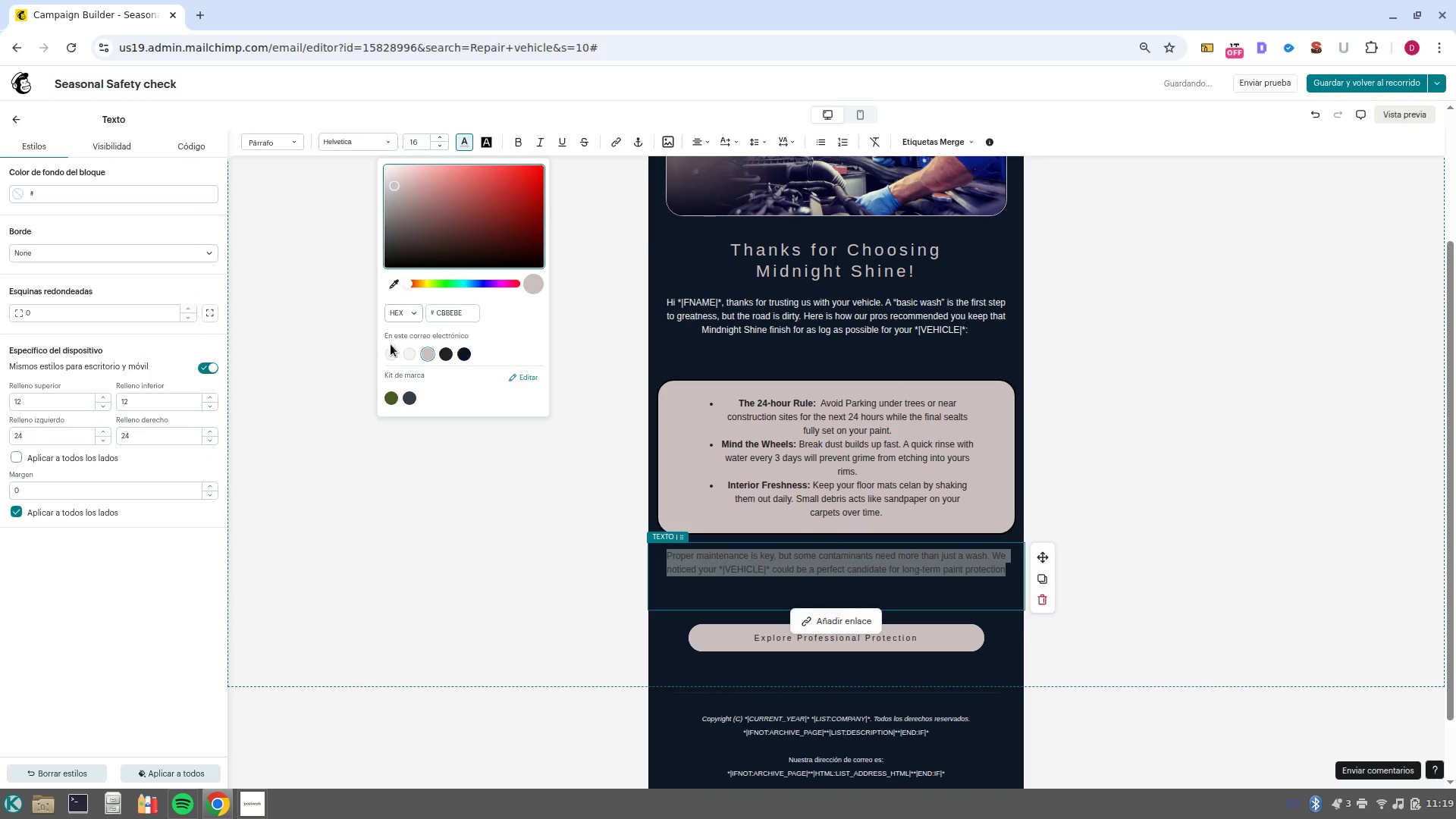 
left_click([391, 355])
 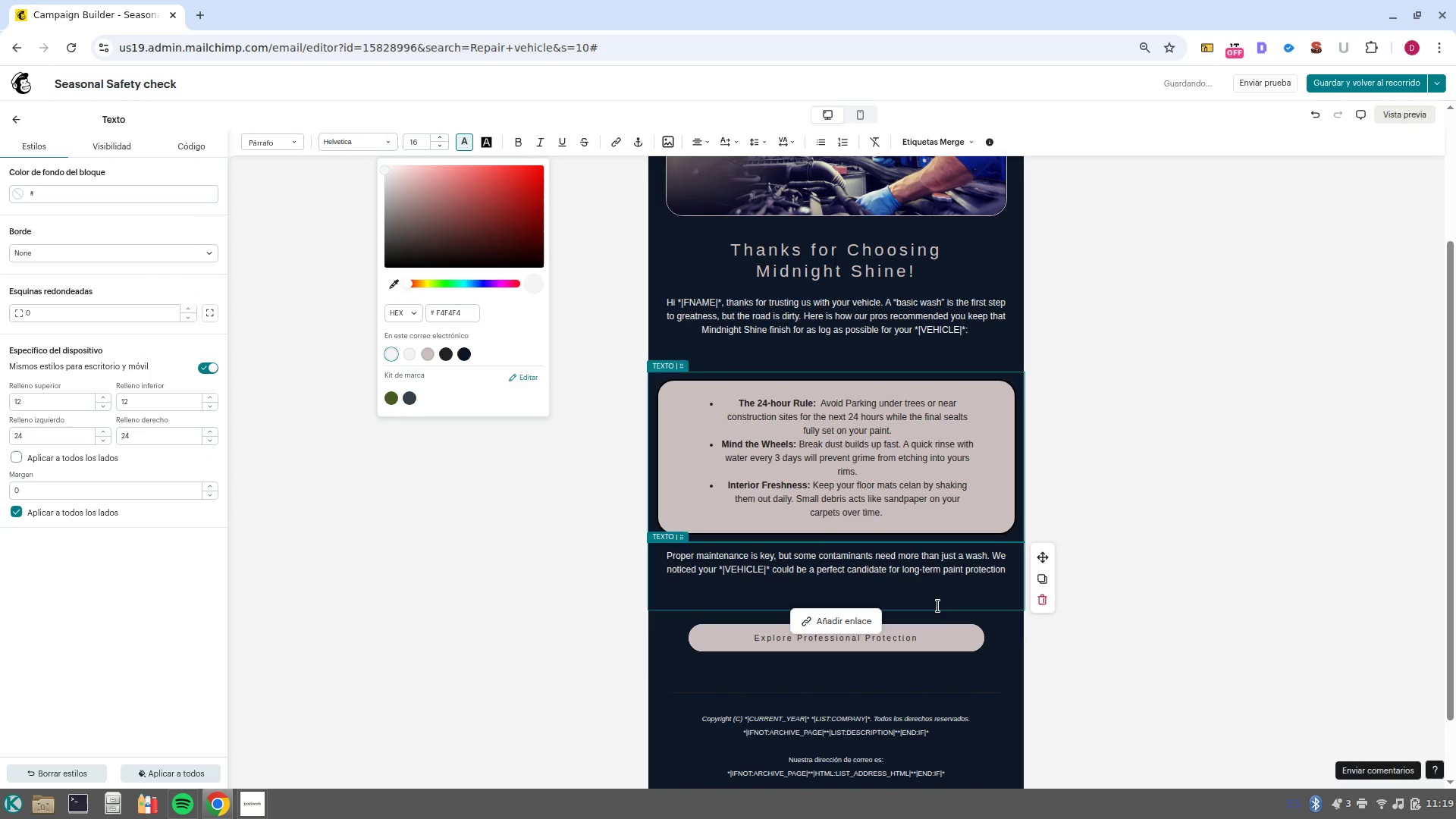 
left_click([941, 600])
 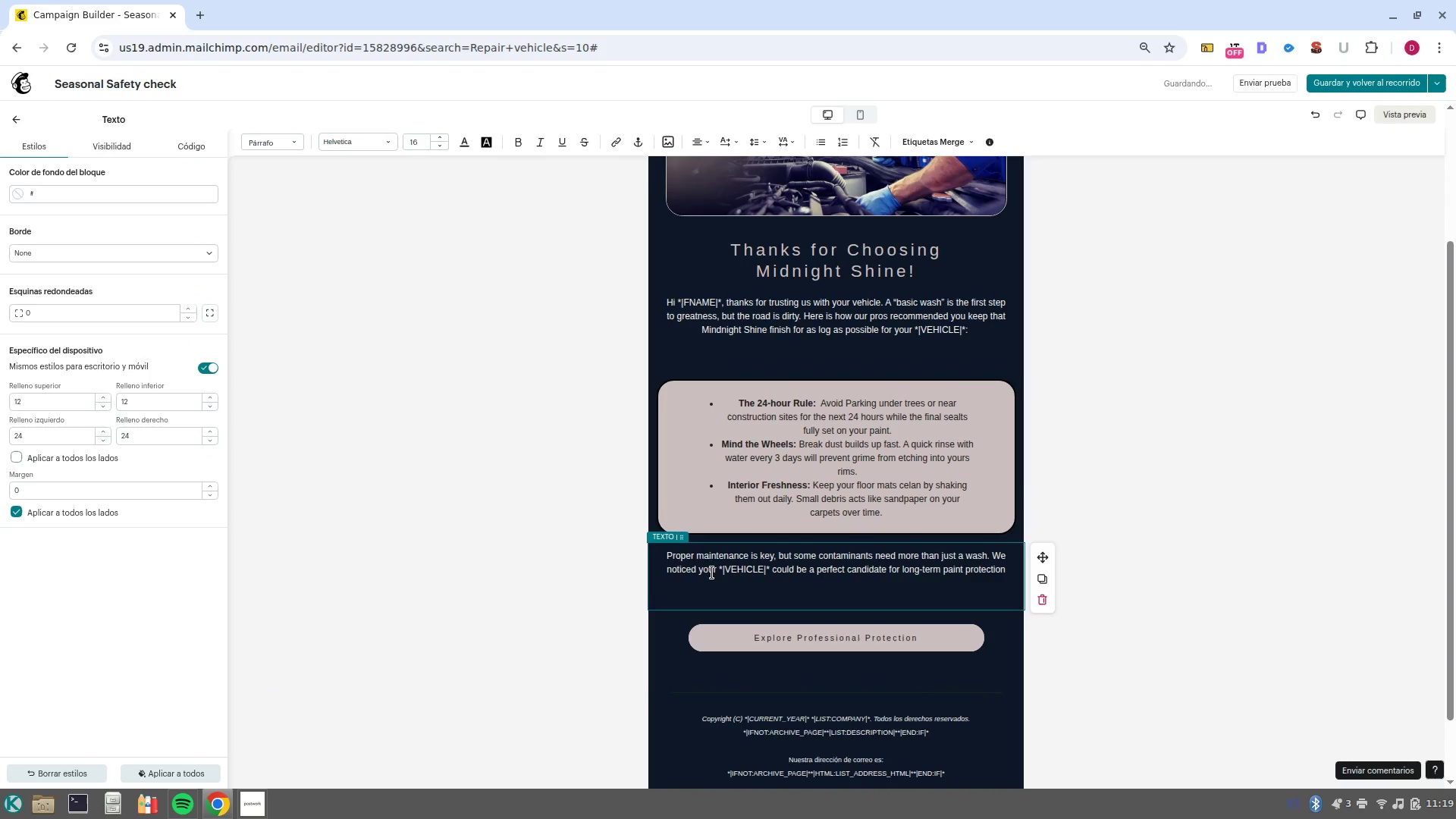 
scroll: coordinate [1021, 447], scroll_direction: up, amount: 3.0
 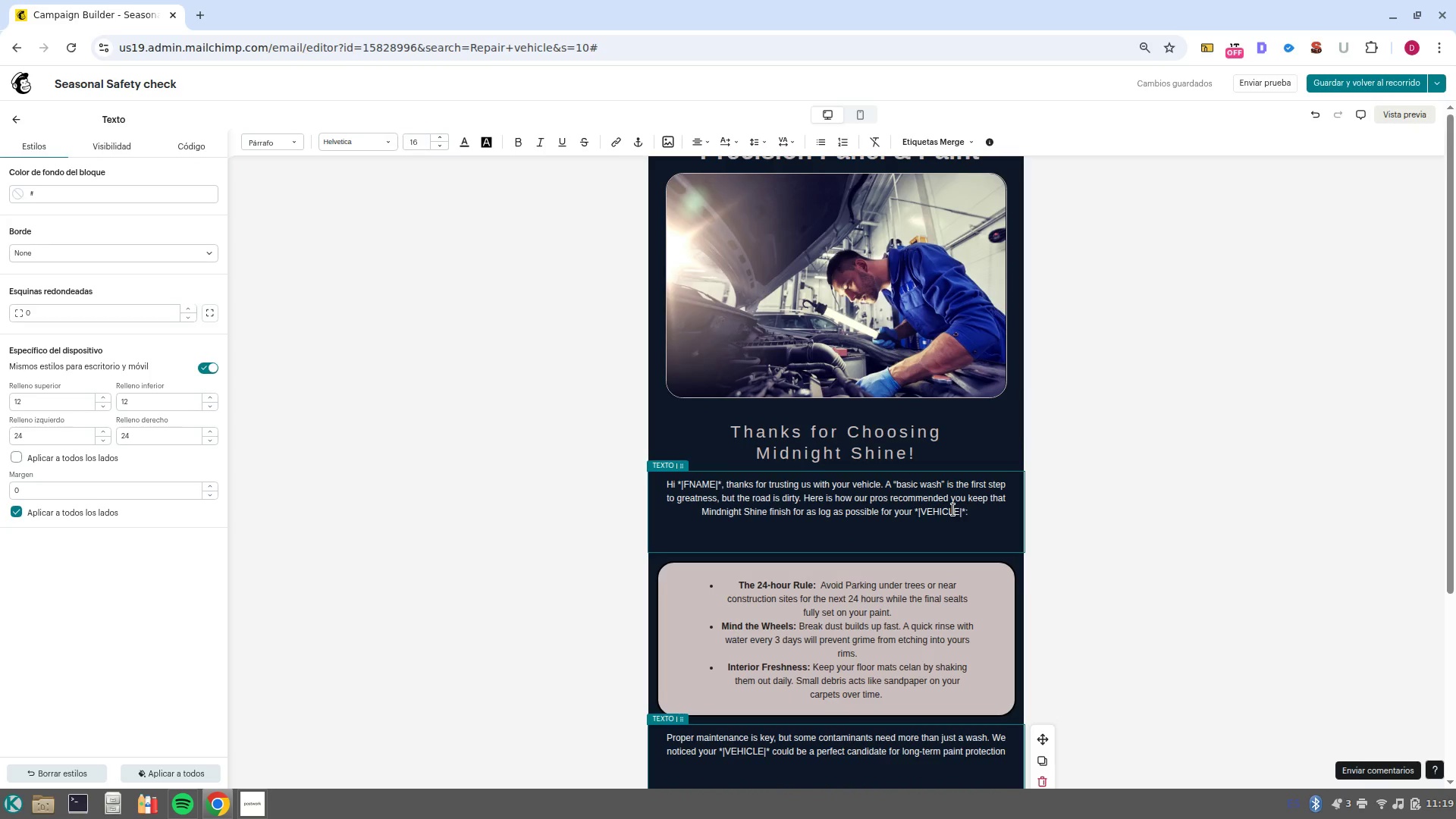 
wait(12.16)
 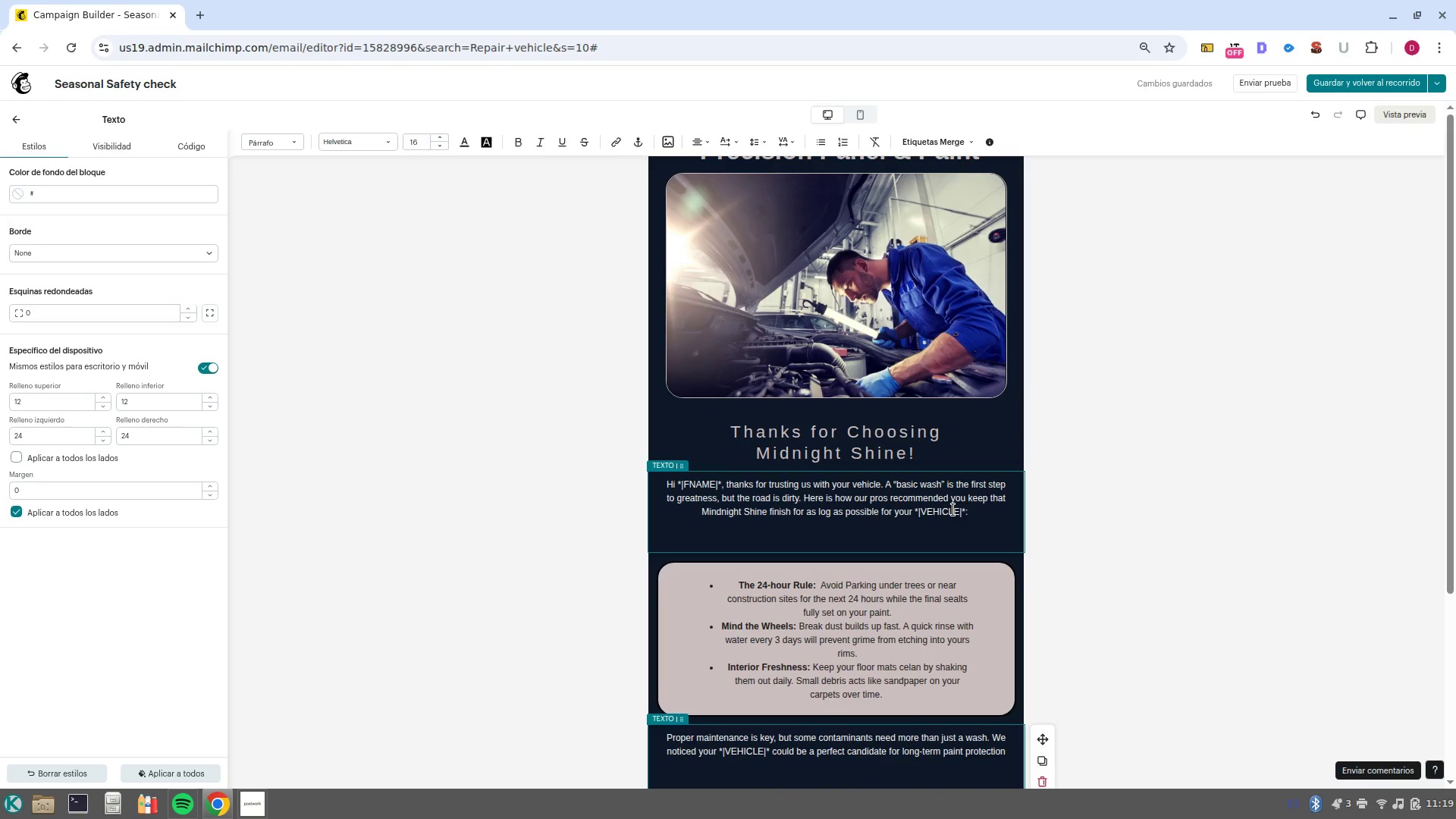 
left_click_drag(start_coordinate=[924, 453], to_coordinate=[669, 419])
 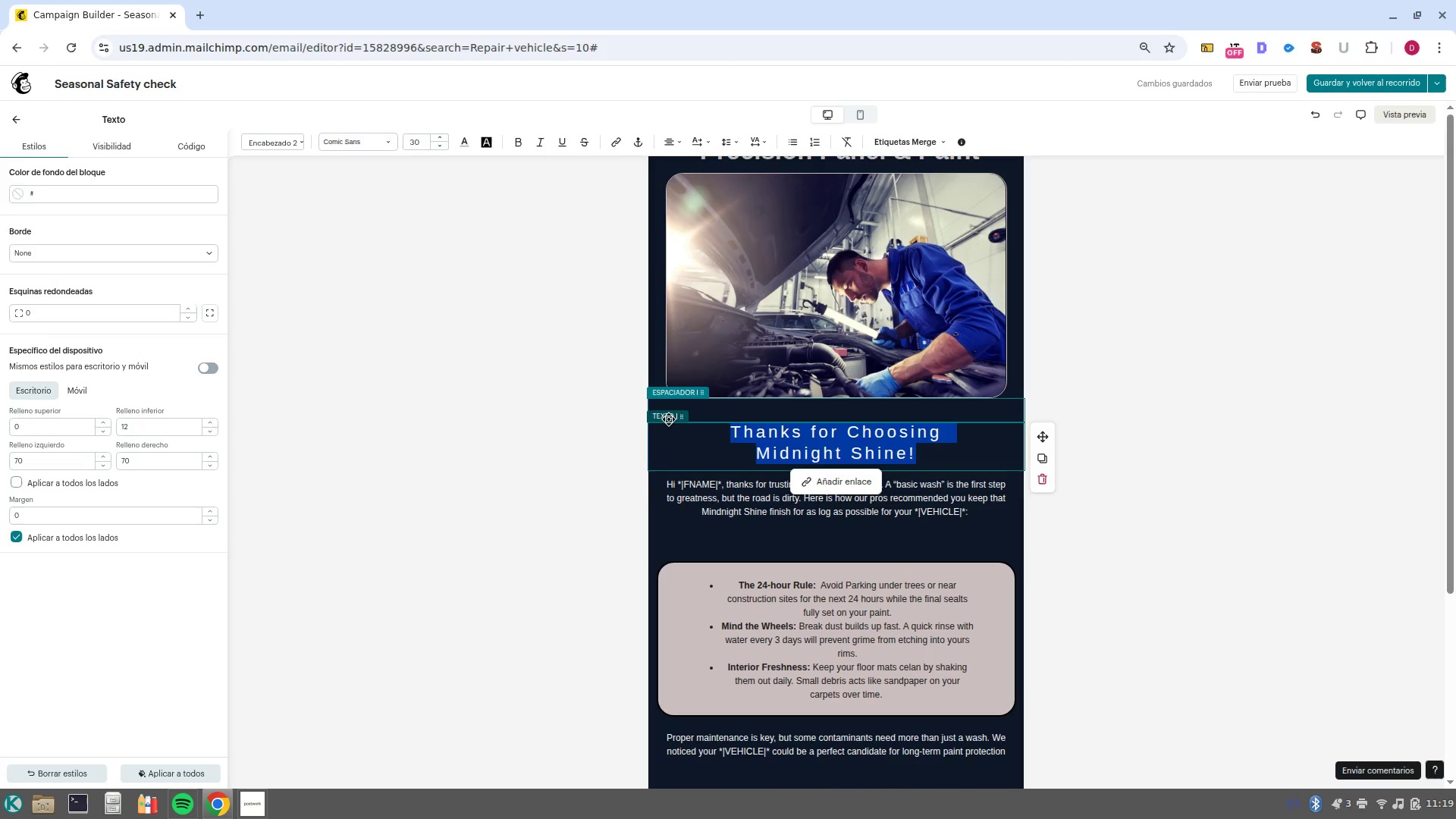 
type(It-s been)
 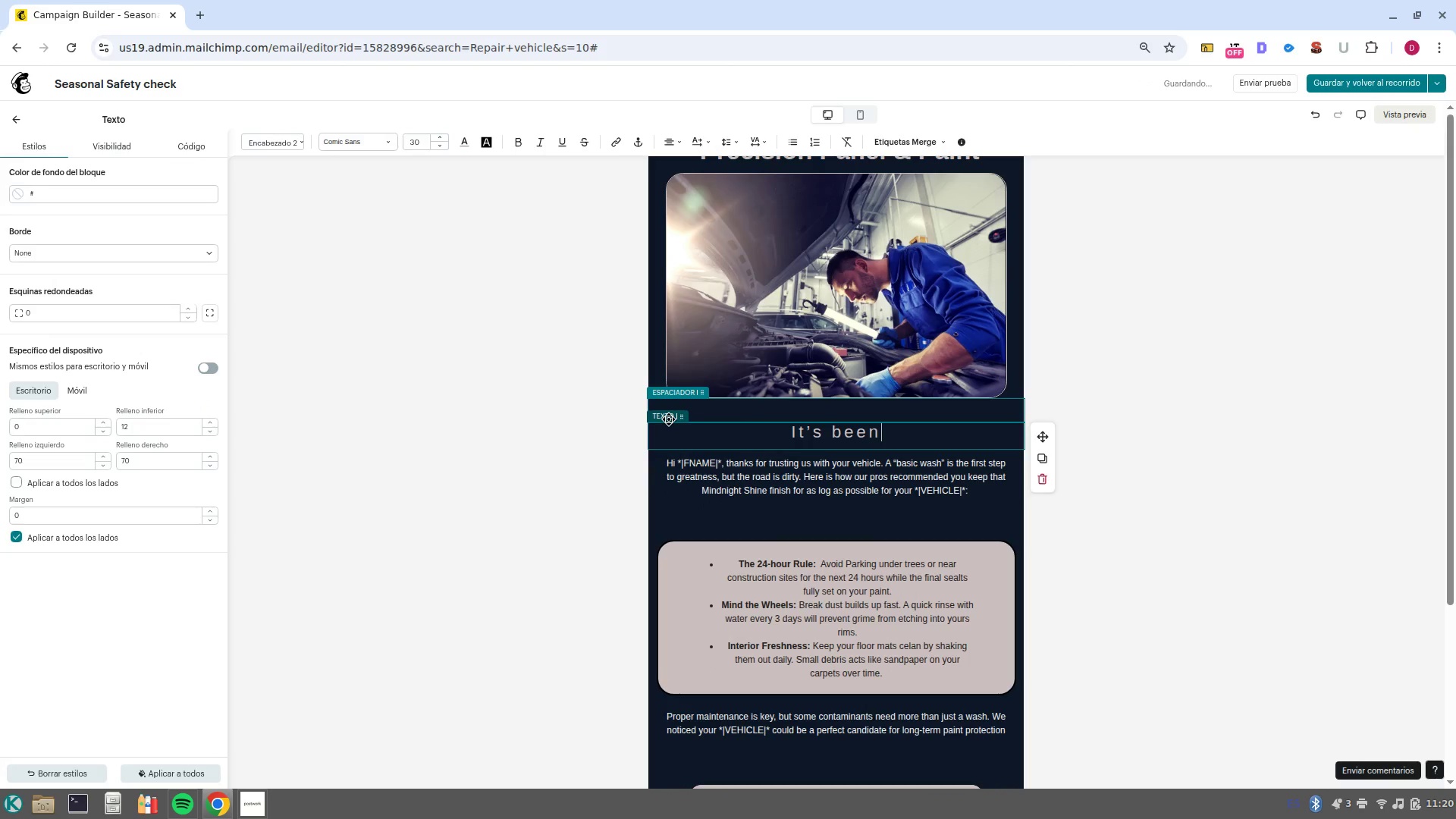 
key(Control+ArrowLeft)
 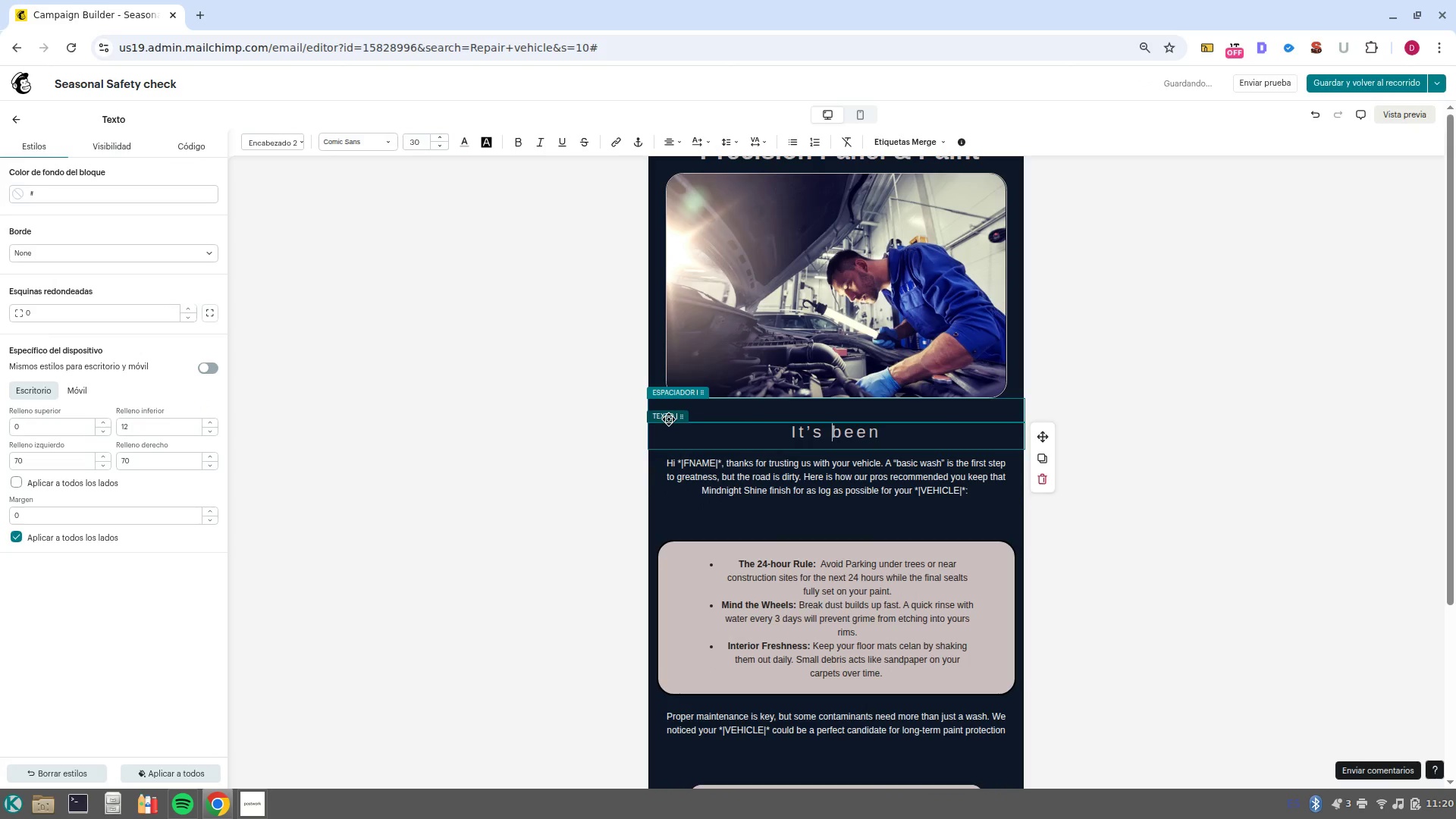 
key(ArrowRight)
 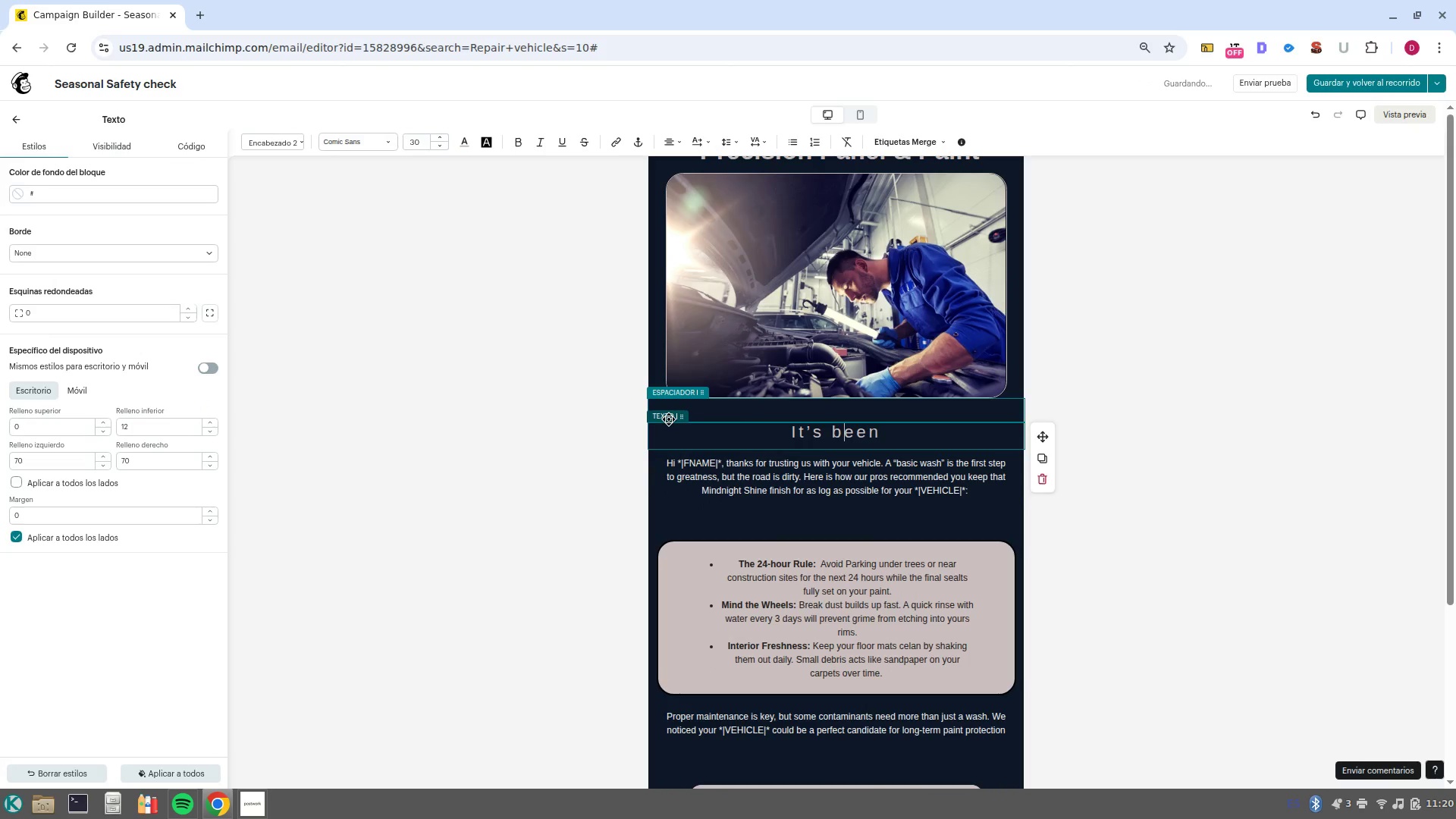 
key(Backspace)
 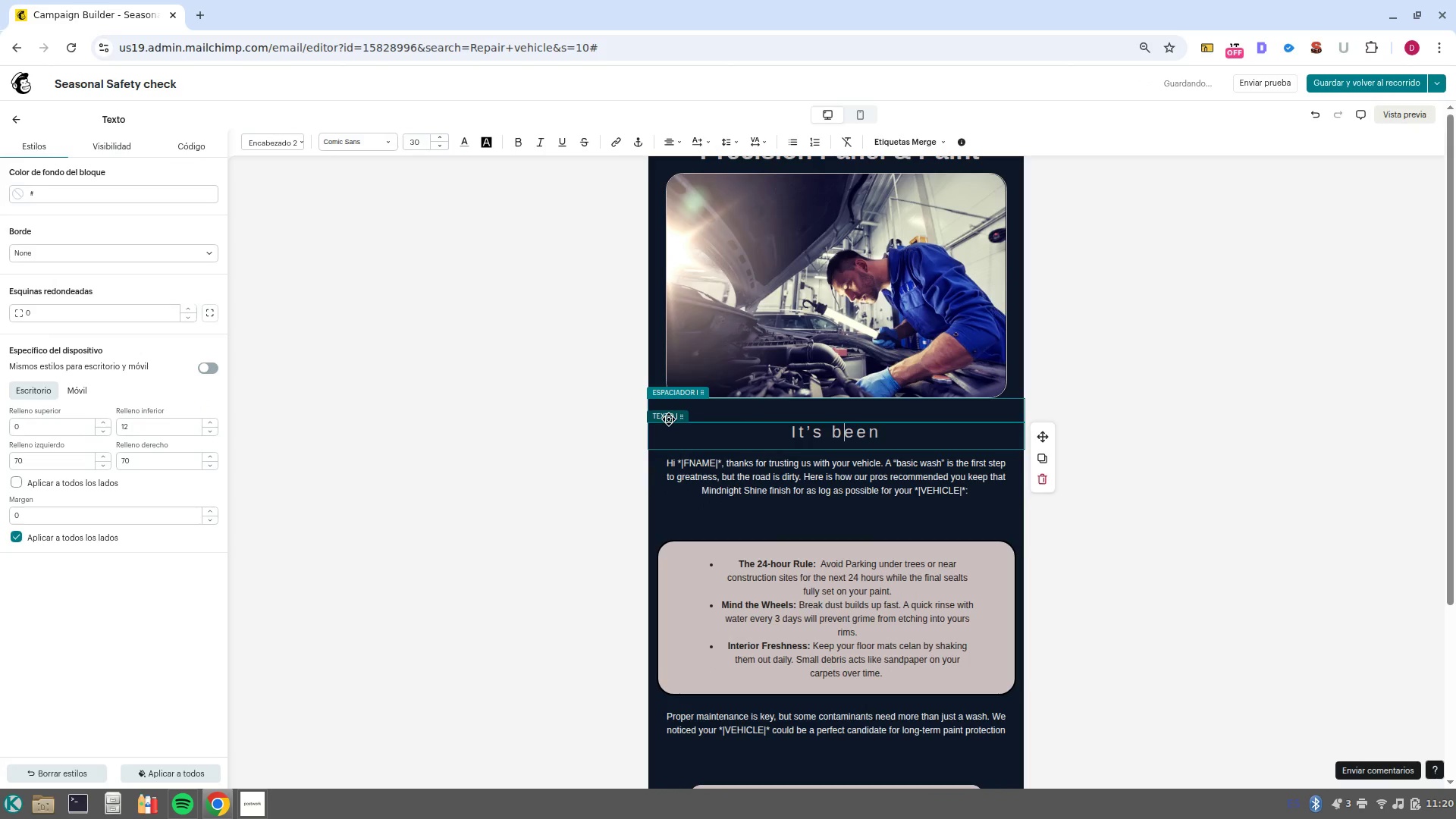 
key(Shift+B)
 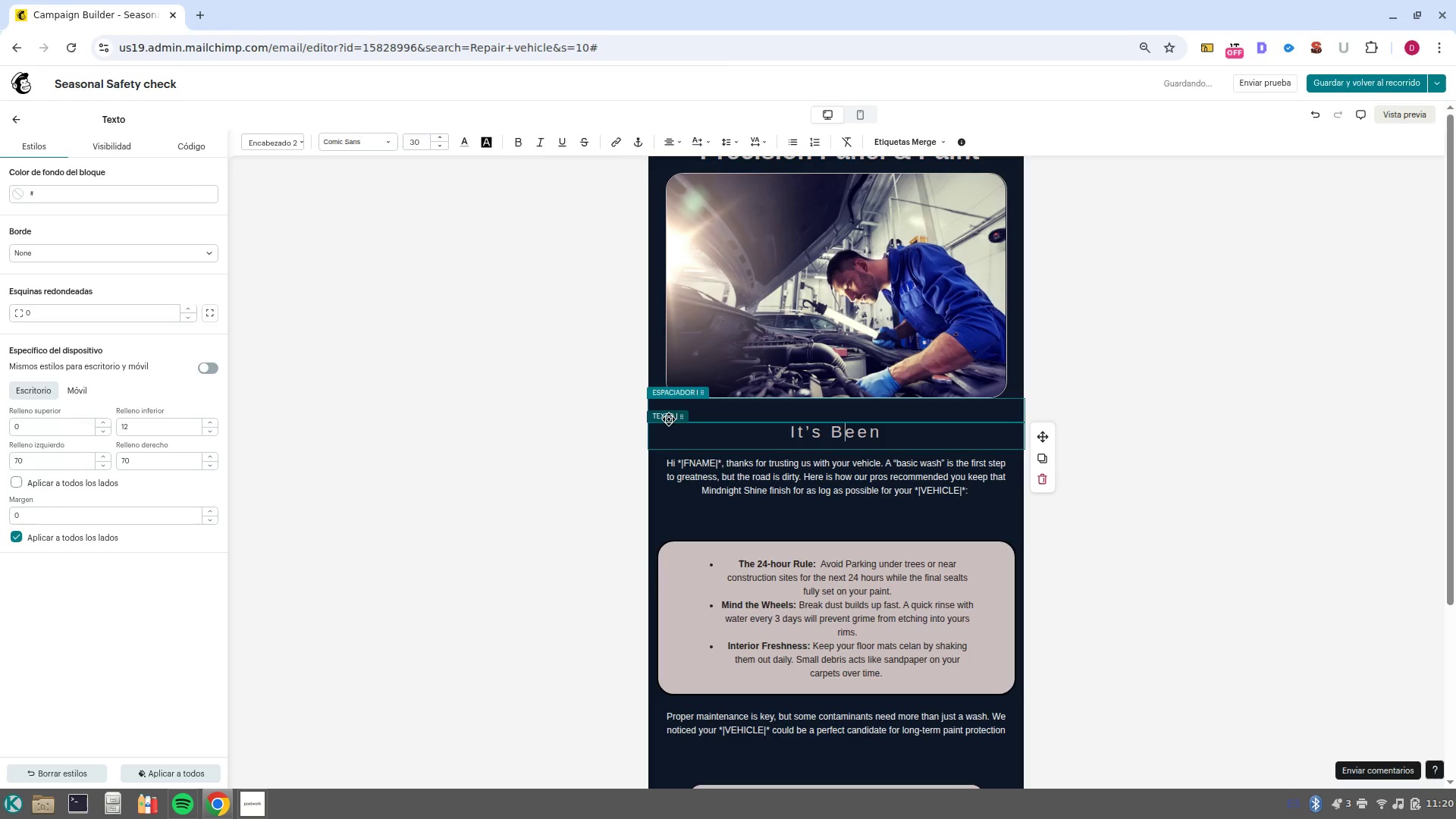 
key(Control+ArrowRight)
 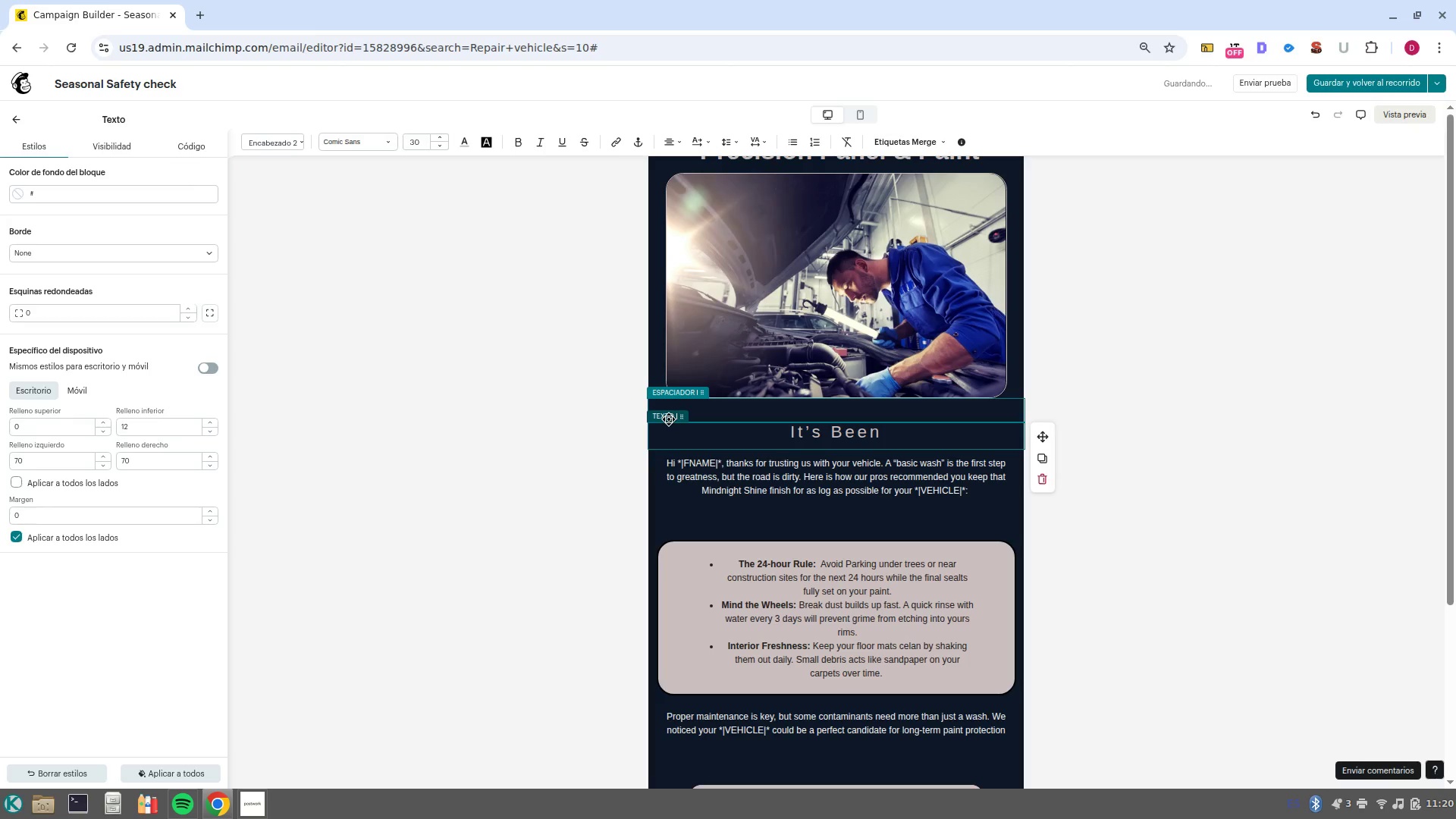 
type( six months since we completed the )
 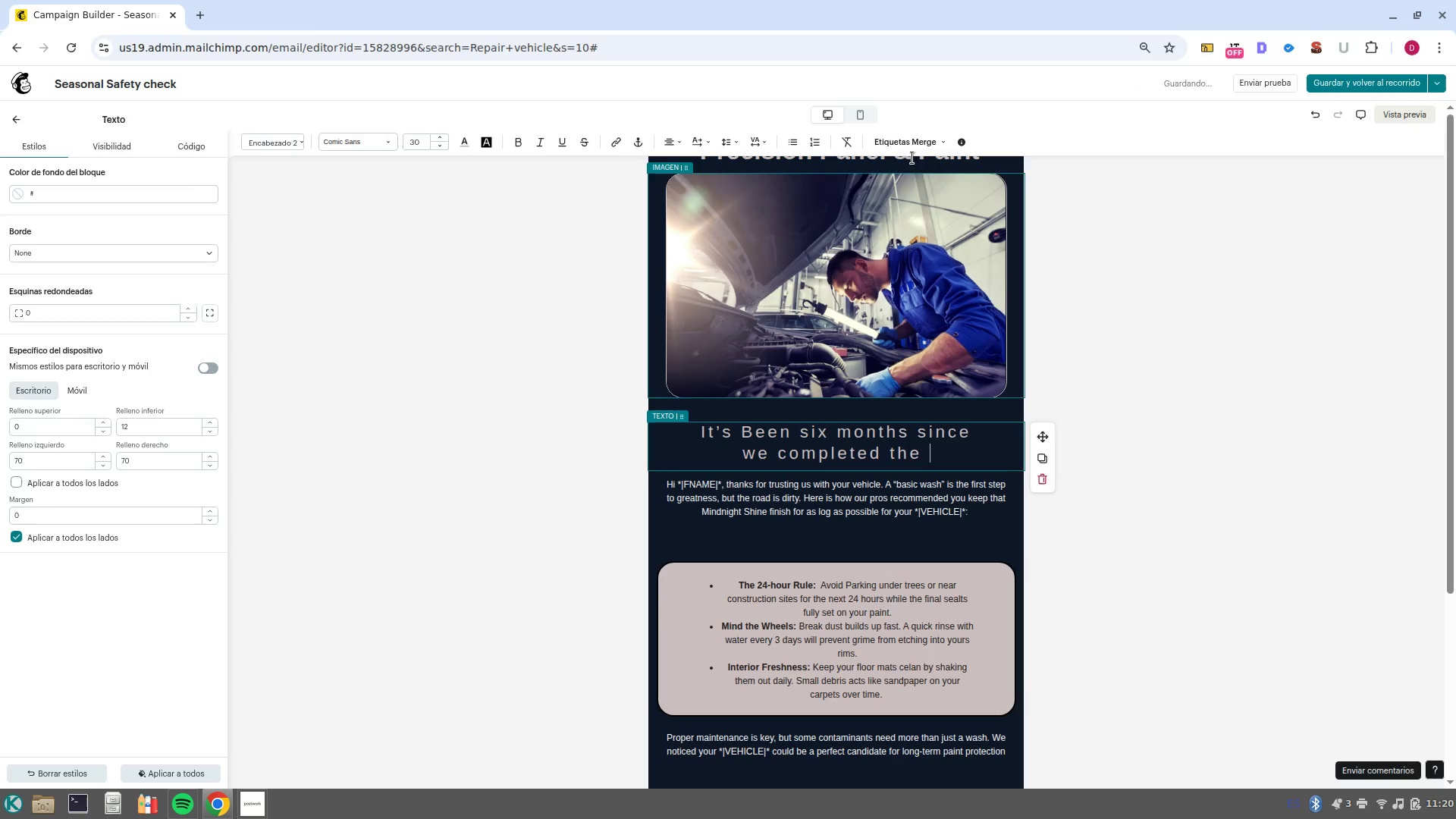 
left_click([904, 150])
 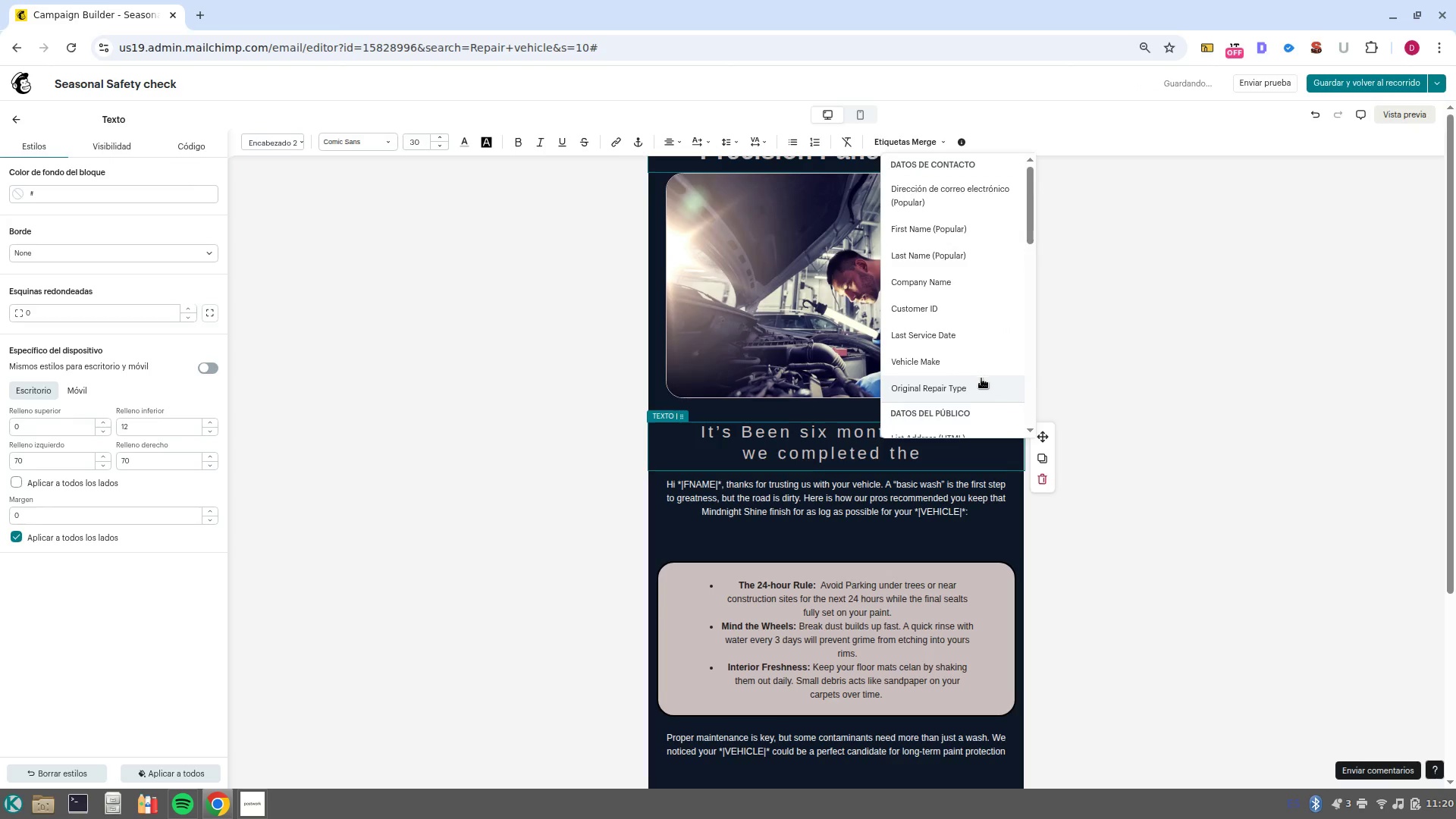 
mouse_move([965, 367])
 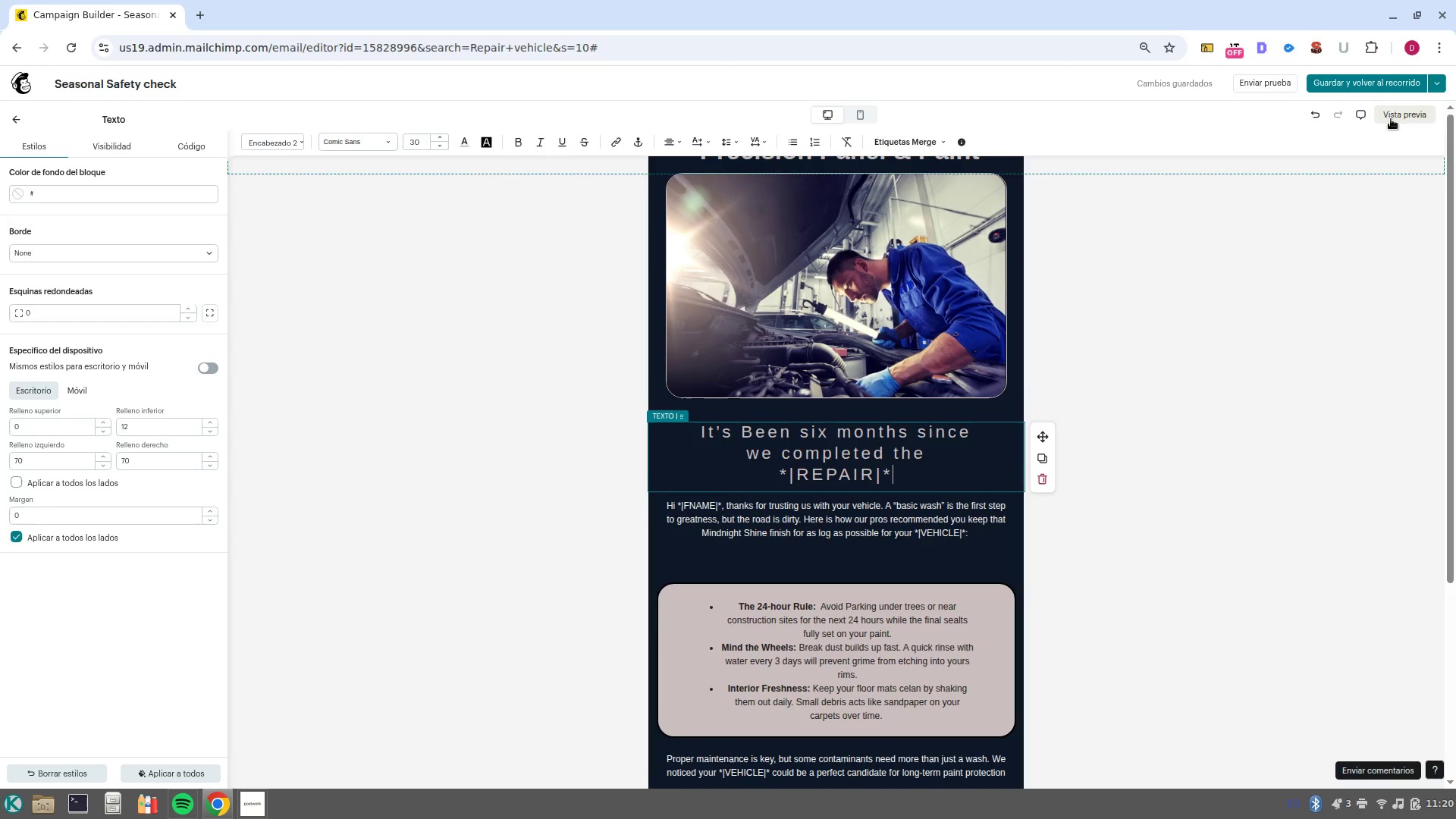 
left_click([1393, 115])
 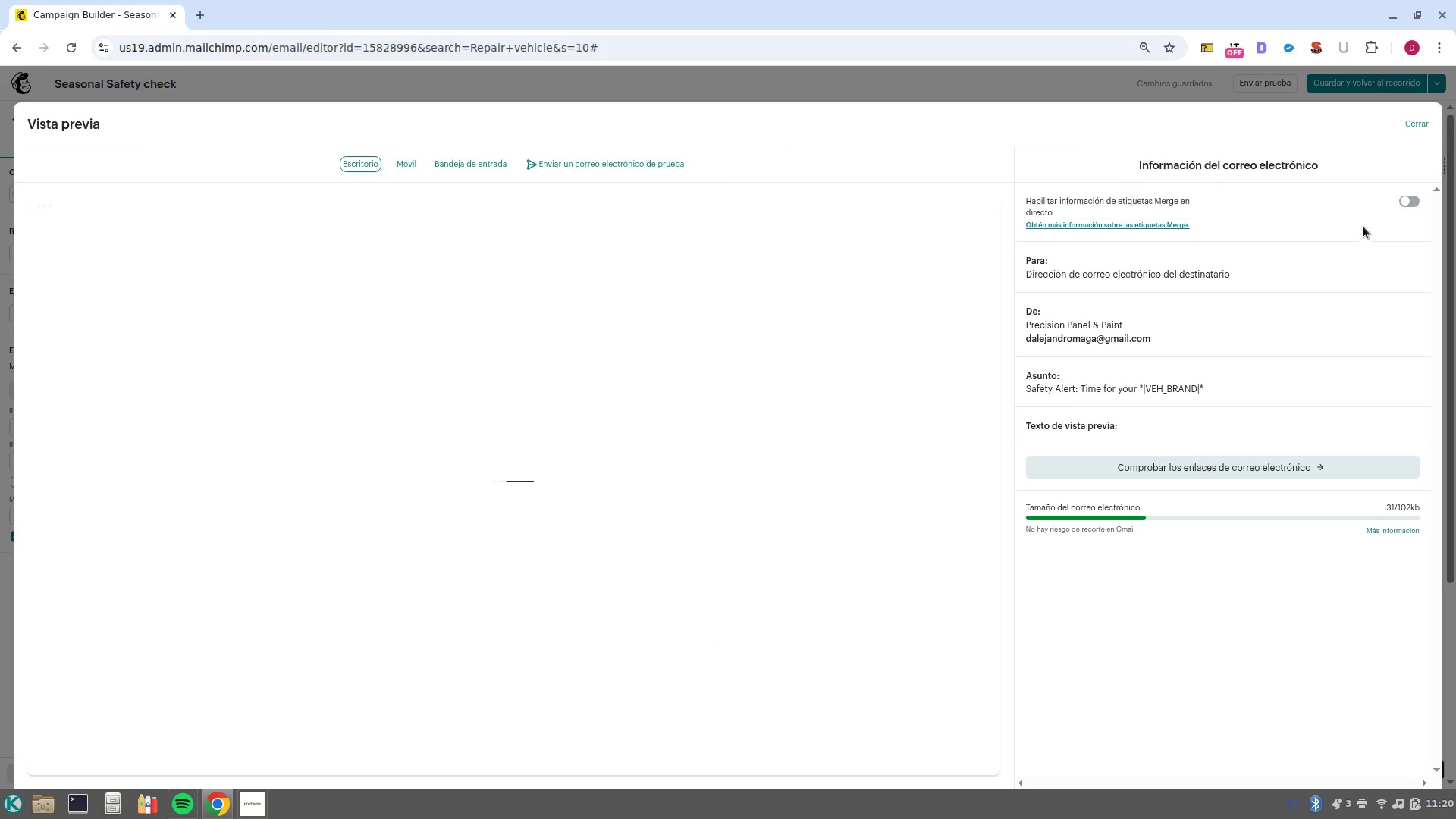 
left_click([1420, 203])
 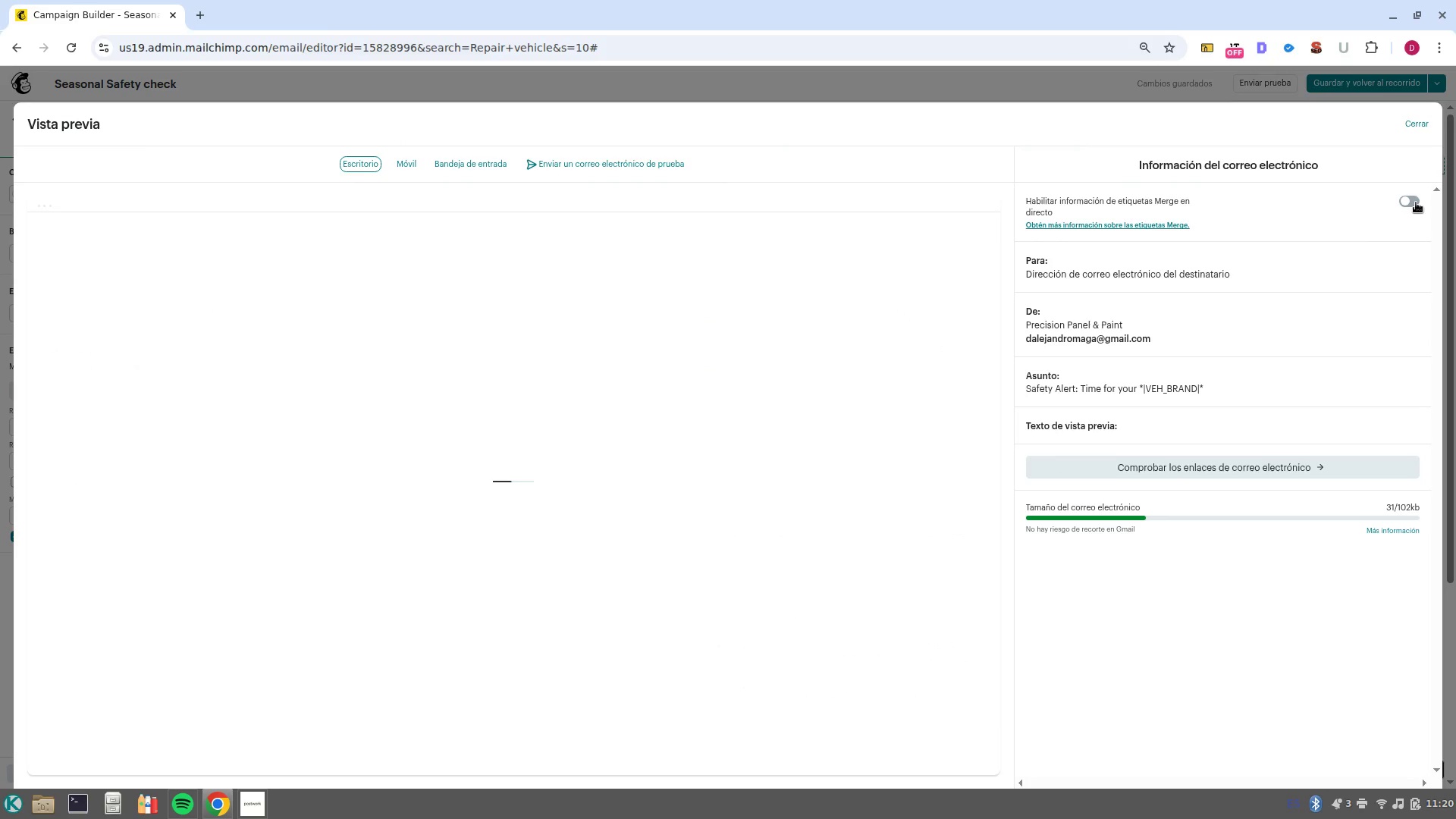 
left_click([1416, 202])
 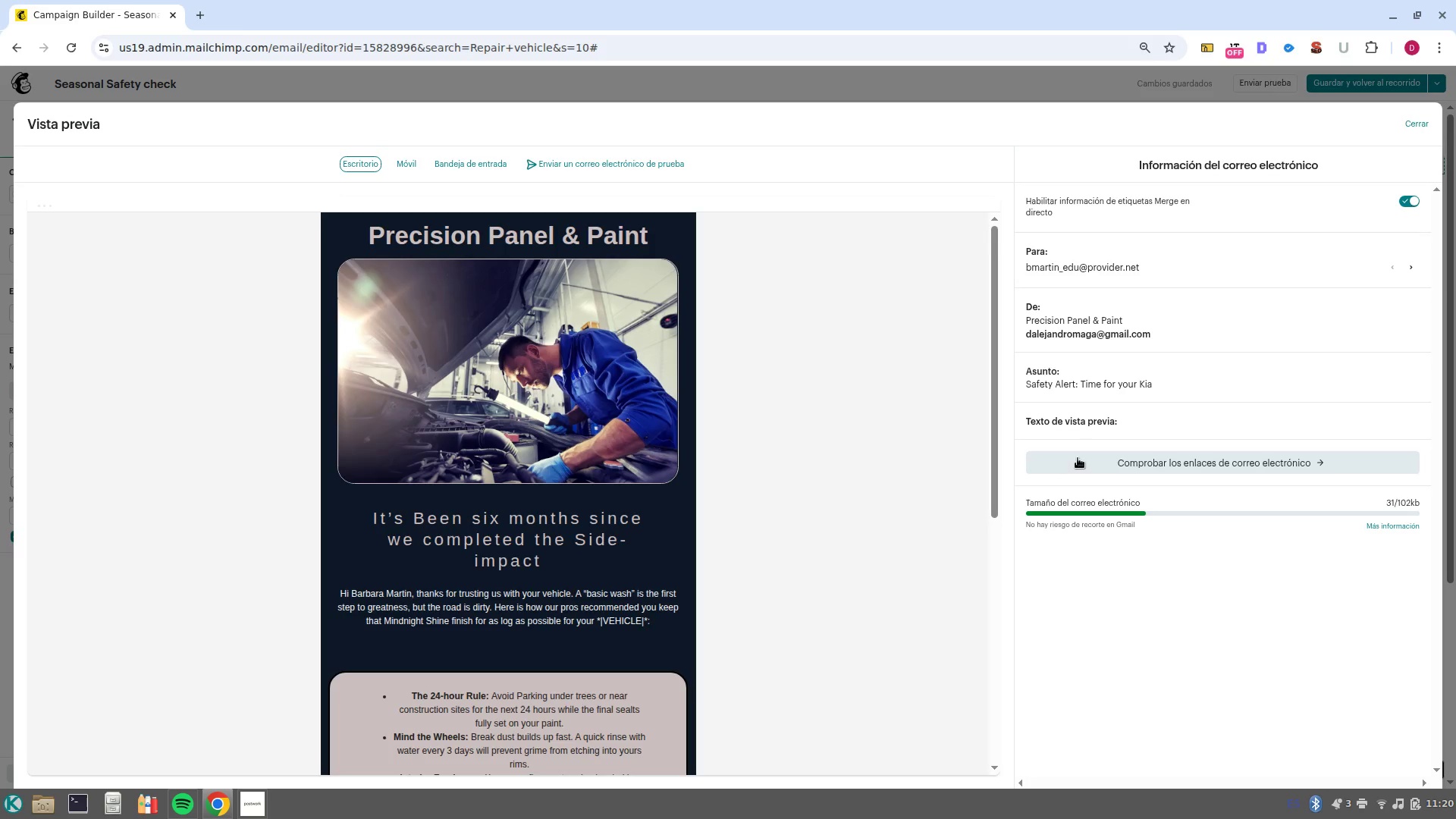 
wait(10.04)
 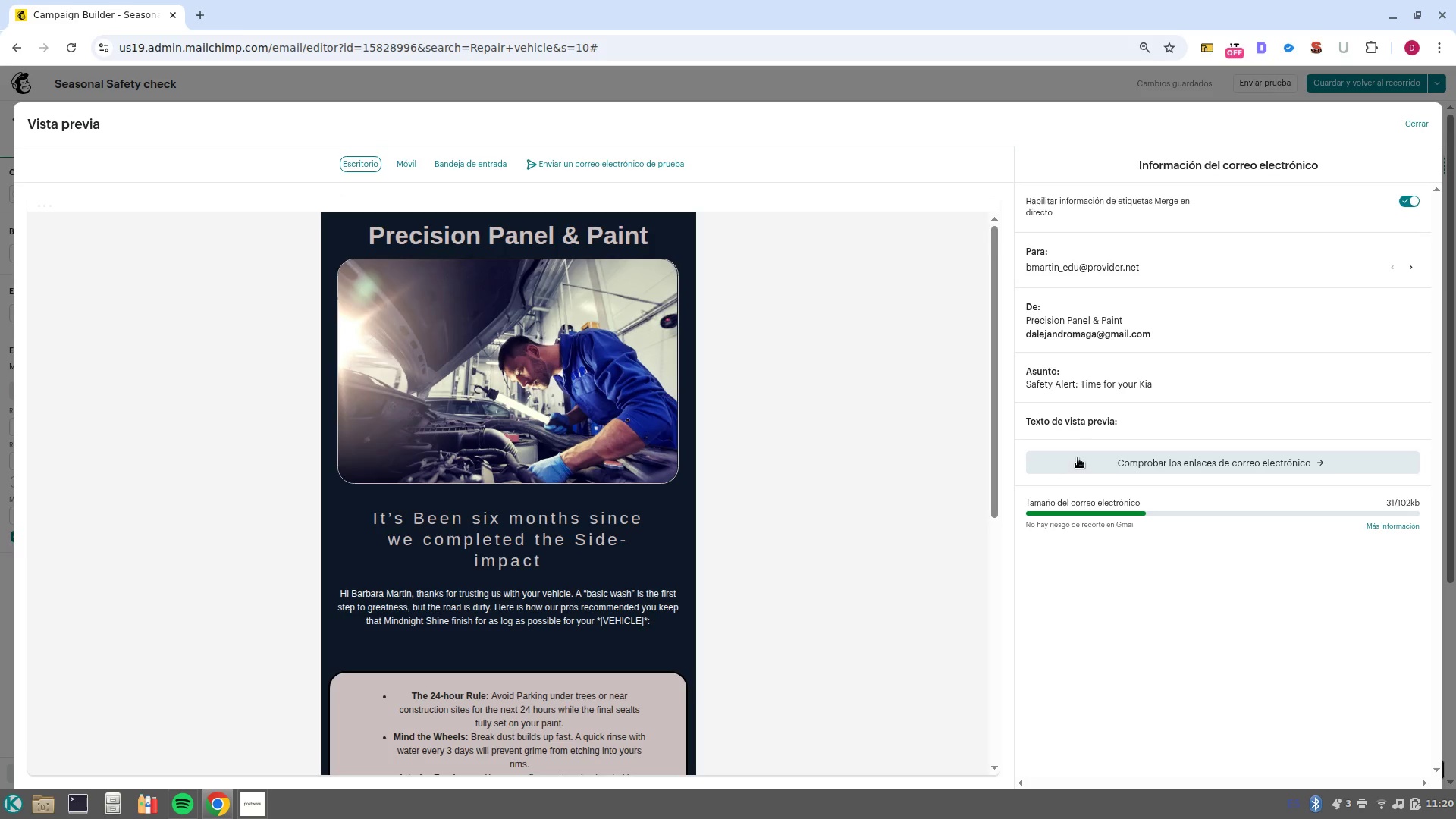 
left_click([1412, 123])
 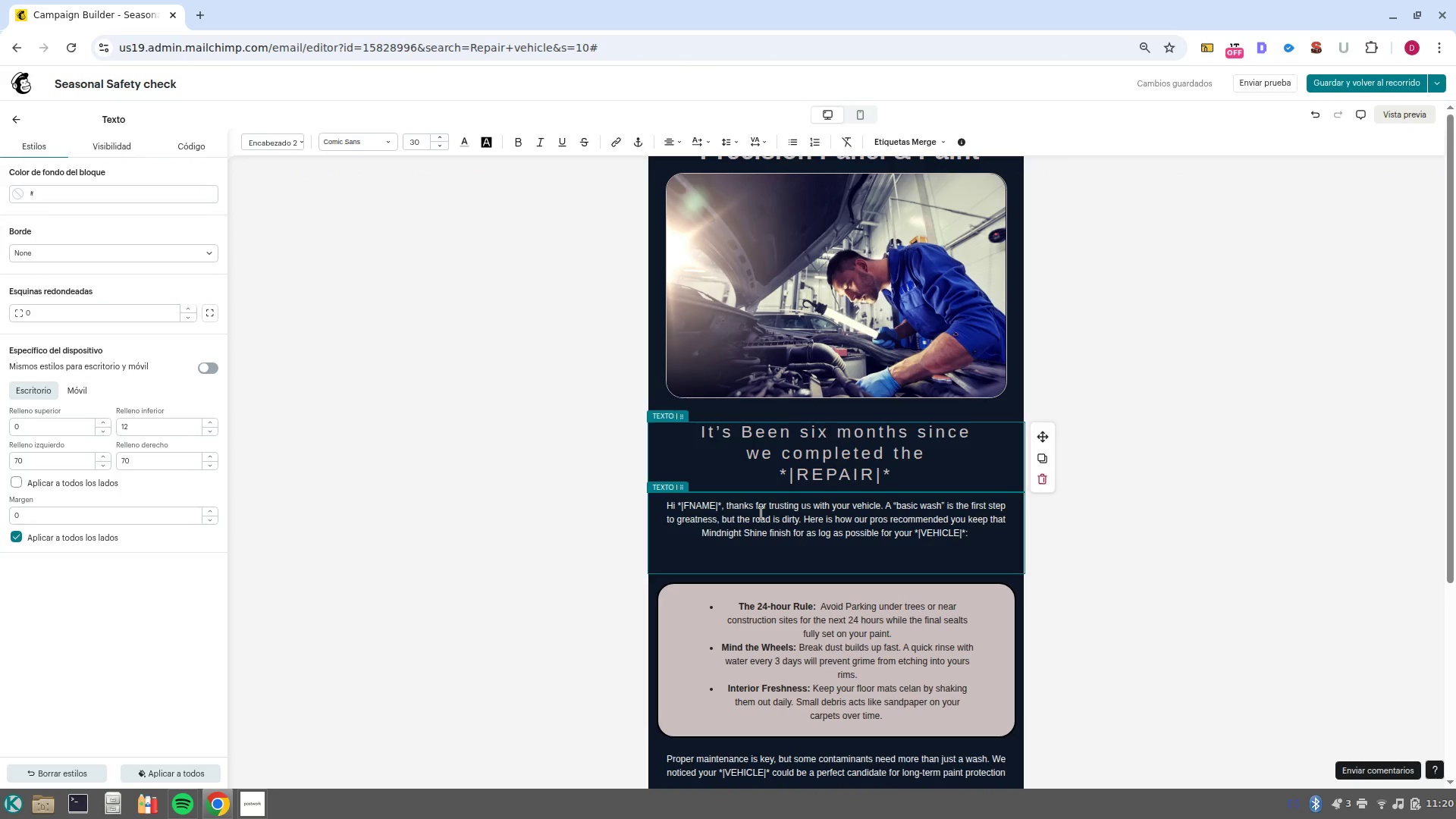 
wait(5.41)
 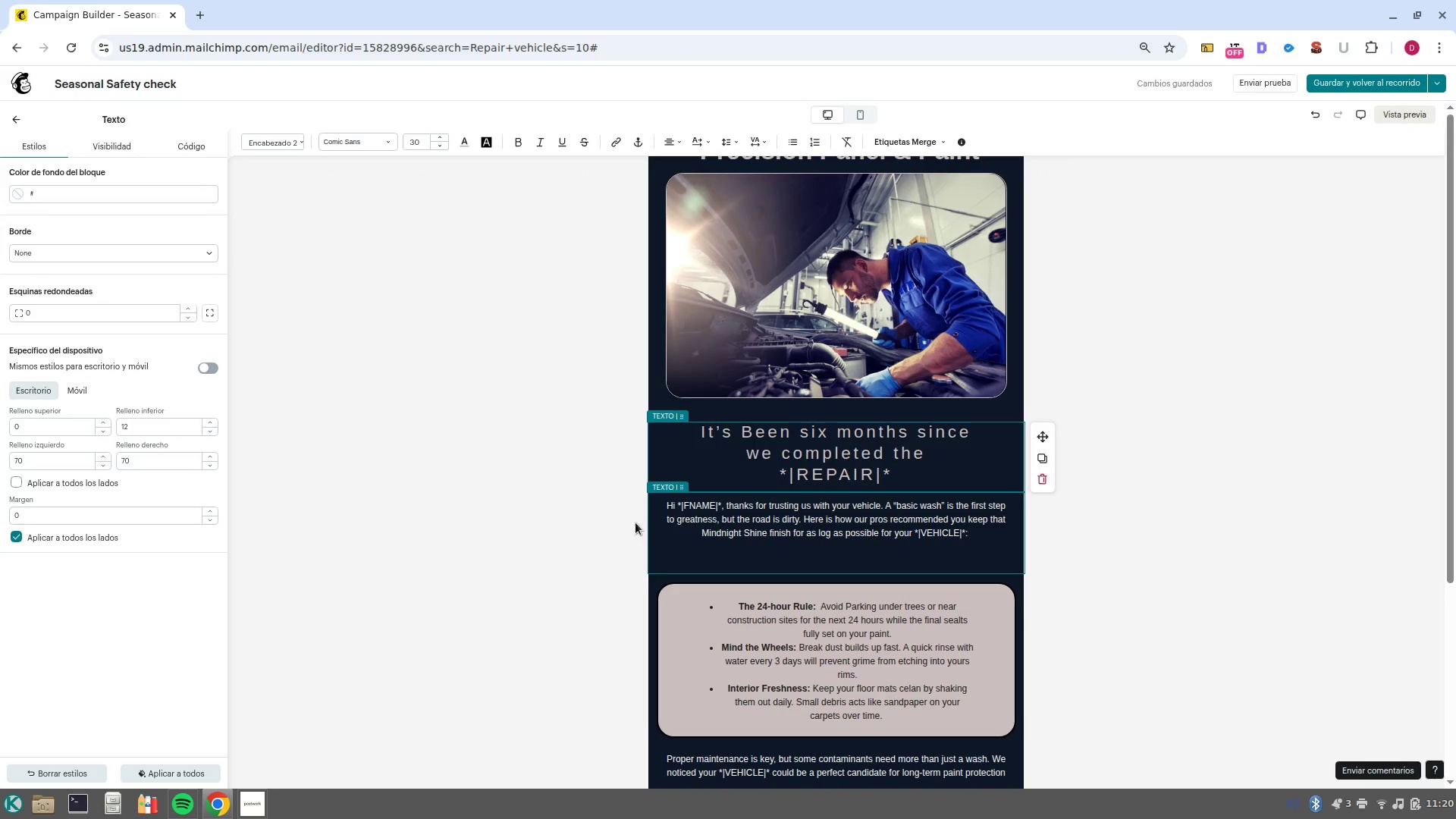 
left_click_drag(start_coordinate=[988, 531], to_coordinate=[728, 505])
 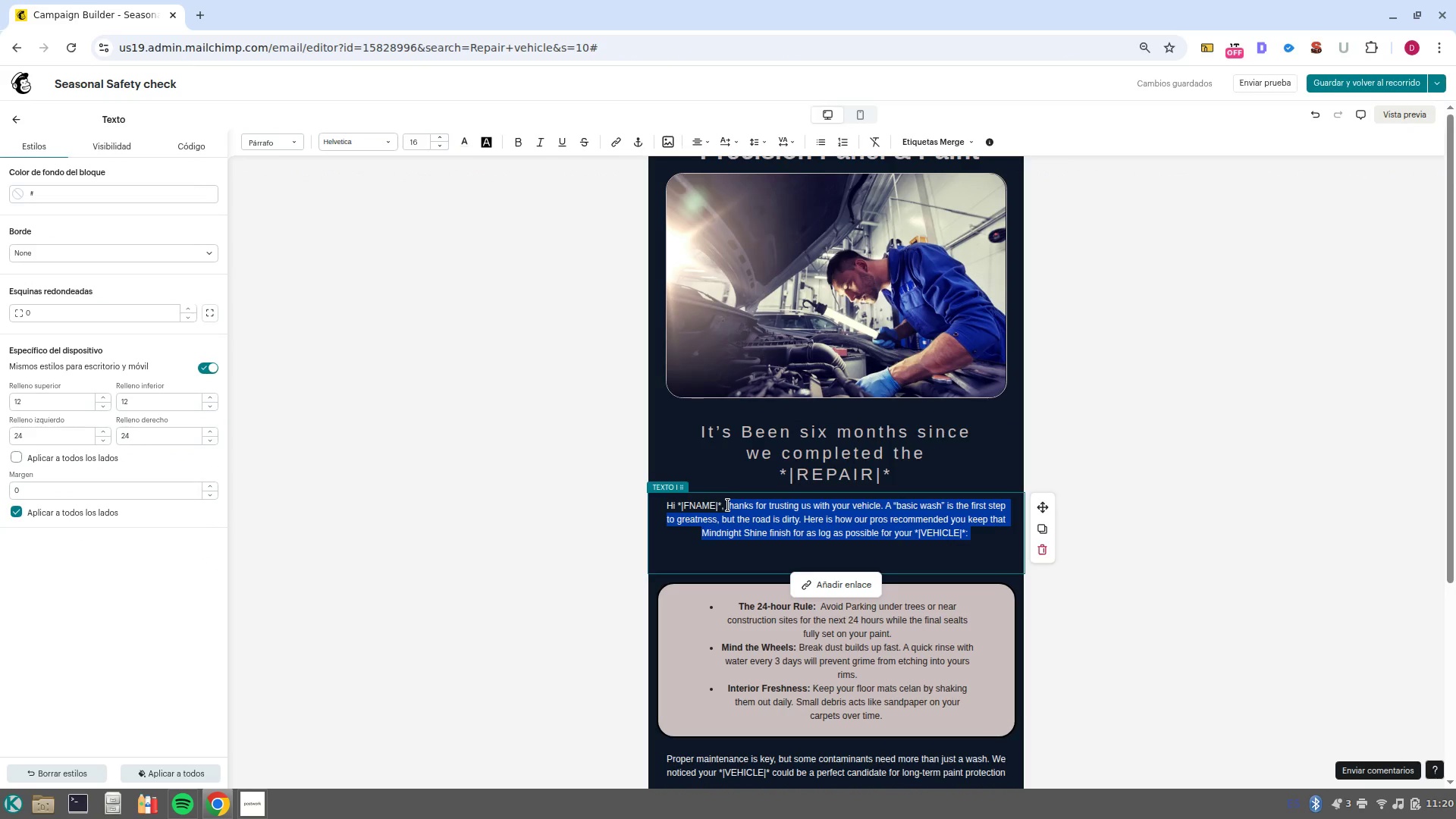 
key(Backspace)
 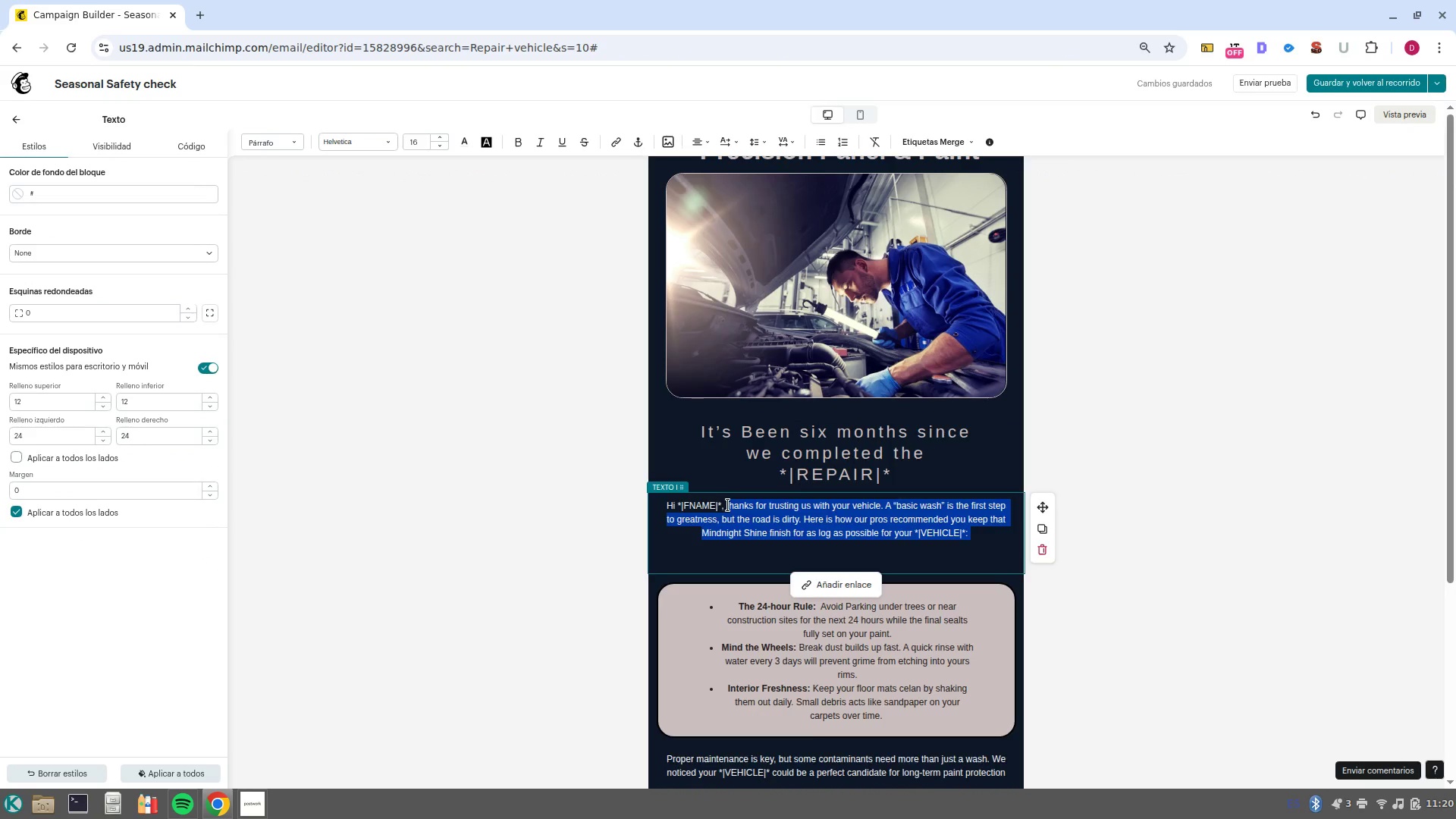 
key(Backspace)
 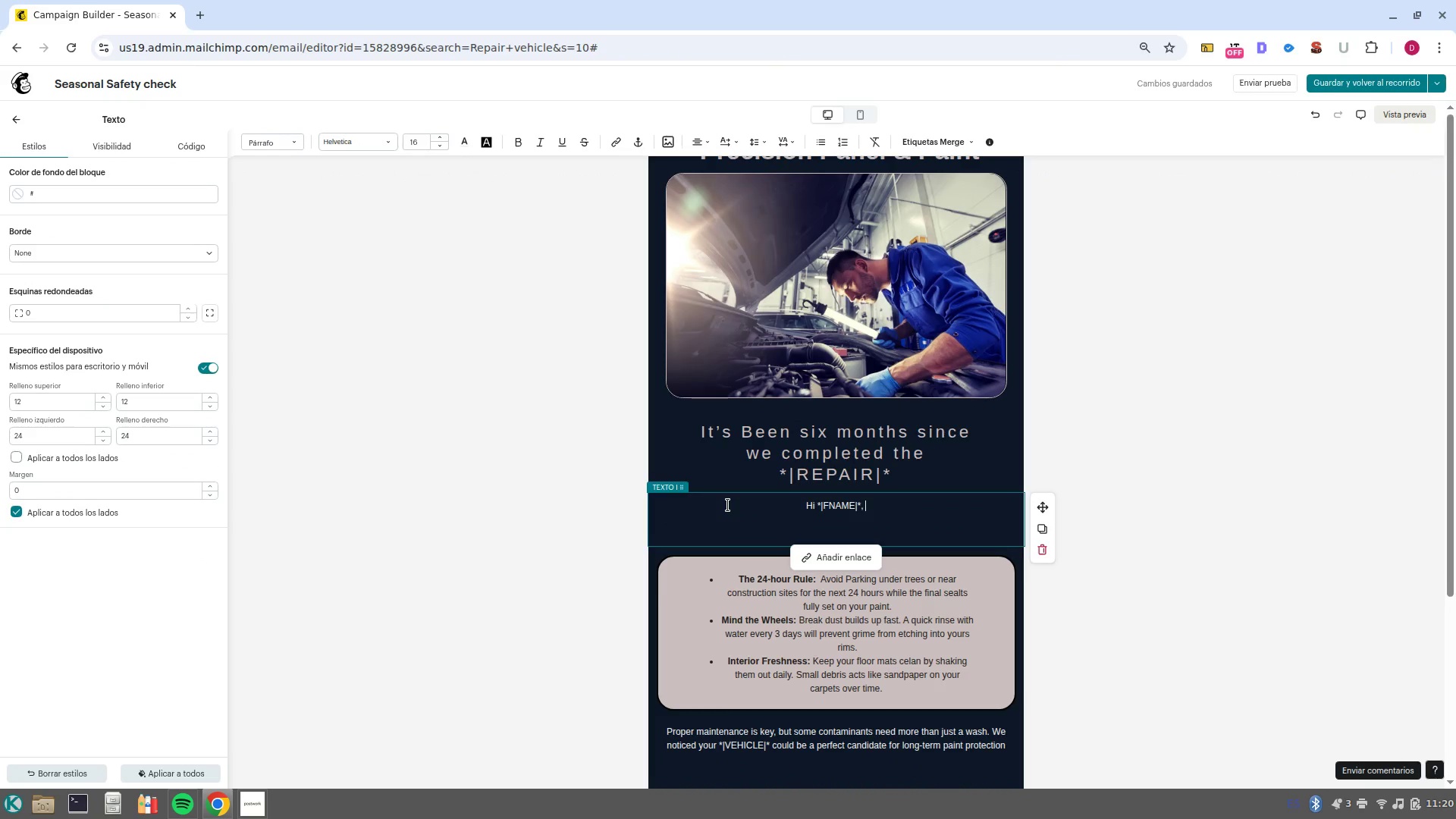 
key(Backspace)
 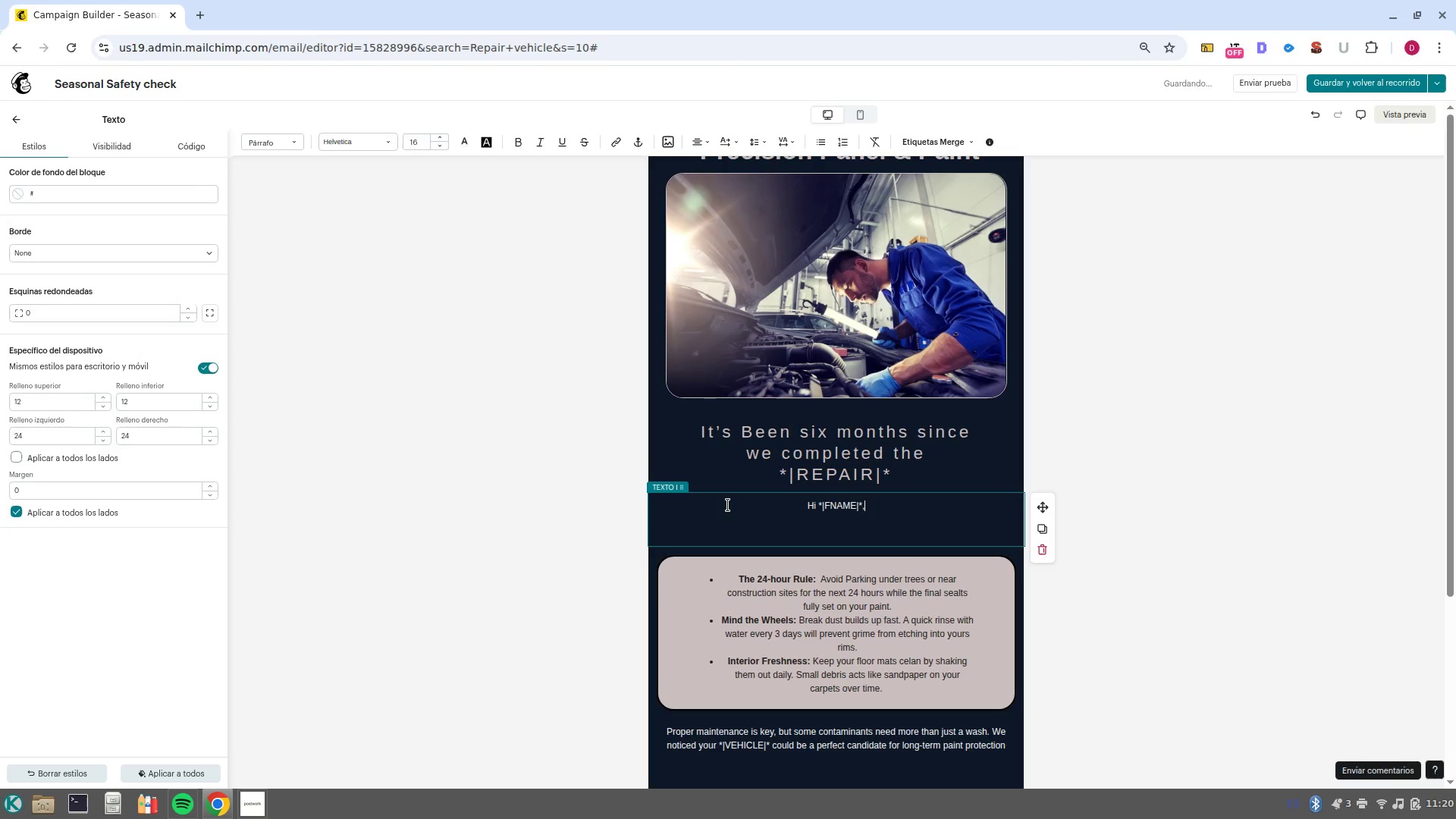 
key(Space)
 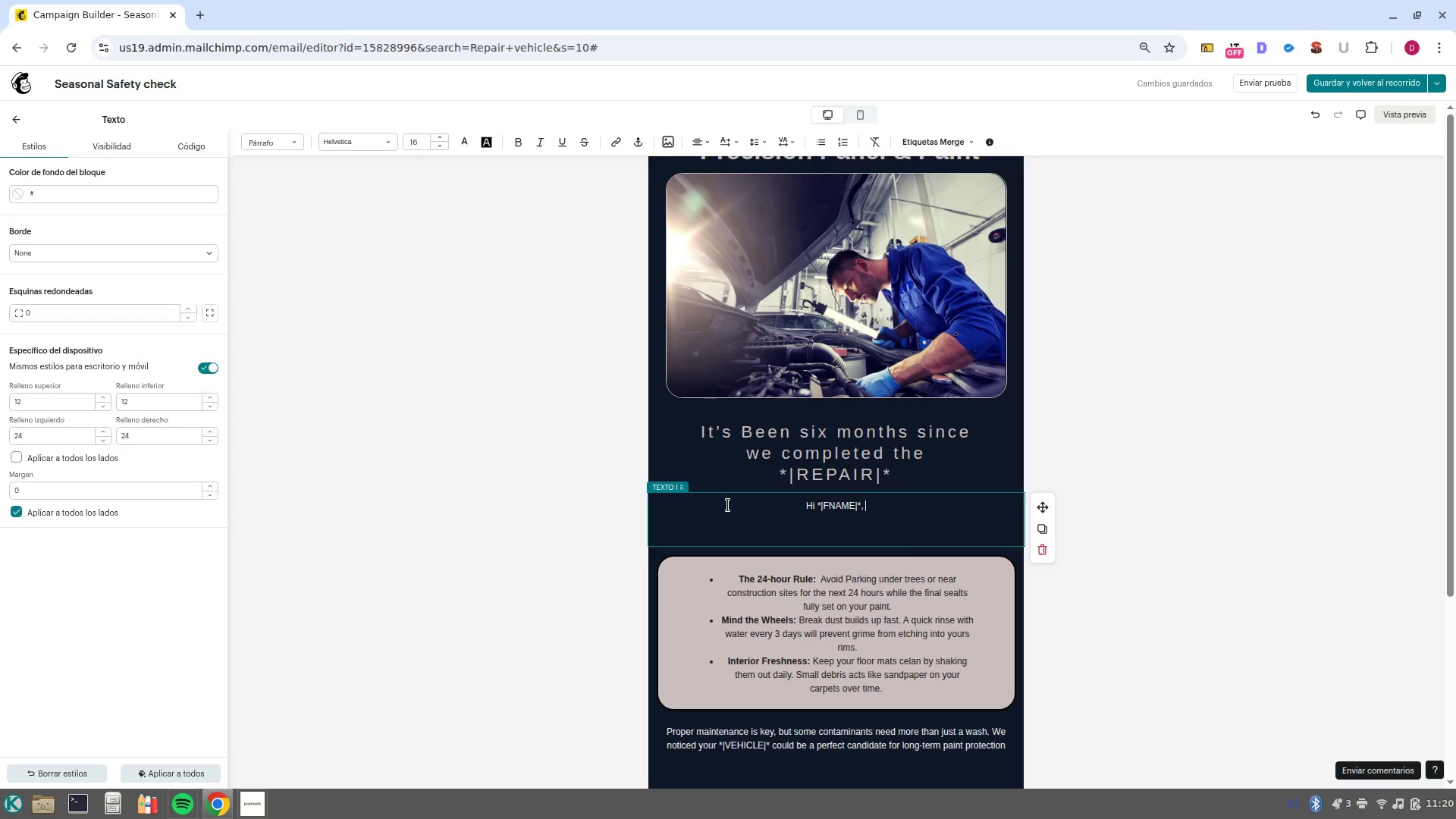 
wait(8.95)
 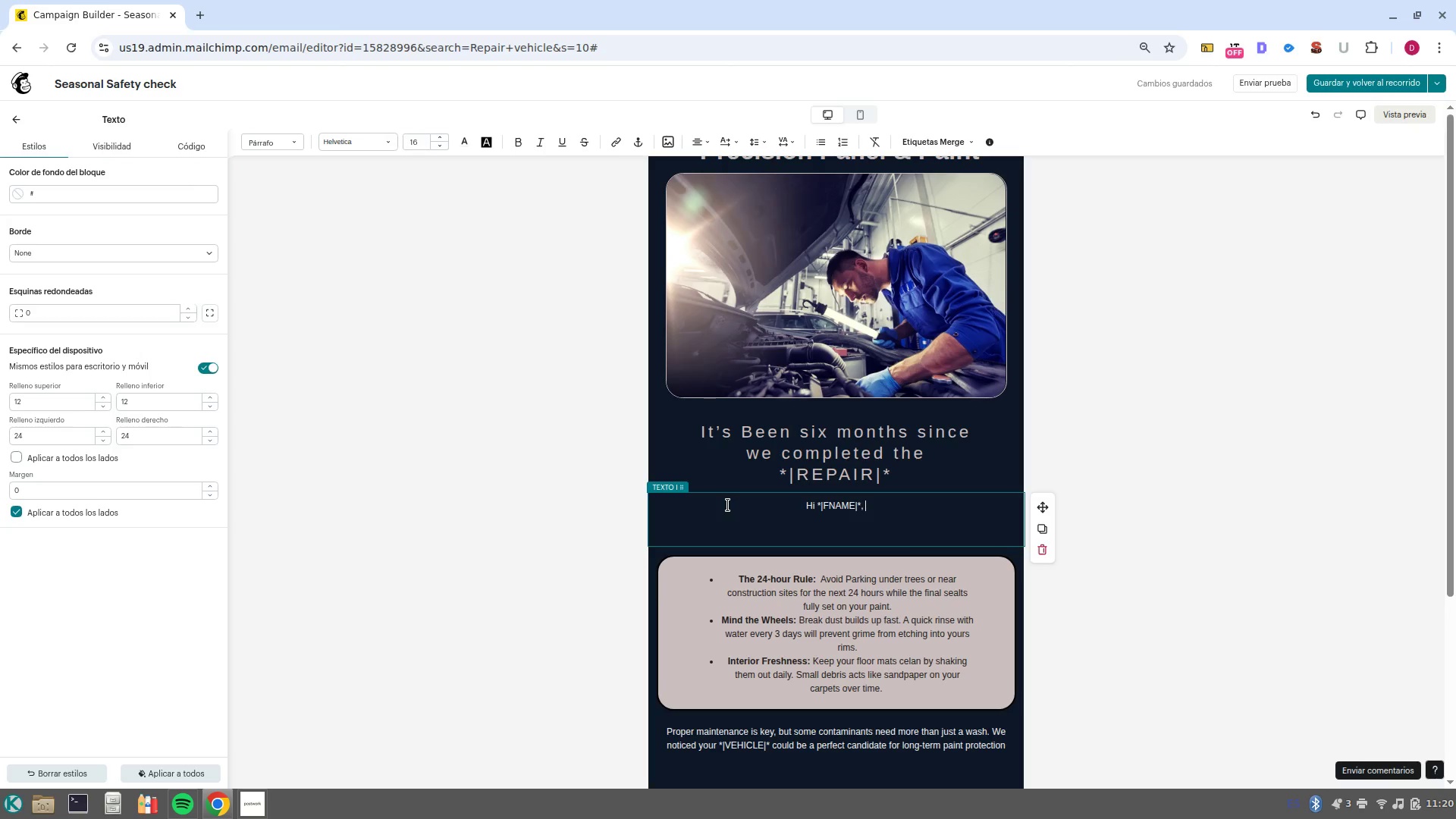 
type(at )
 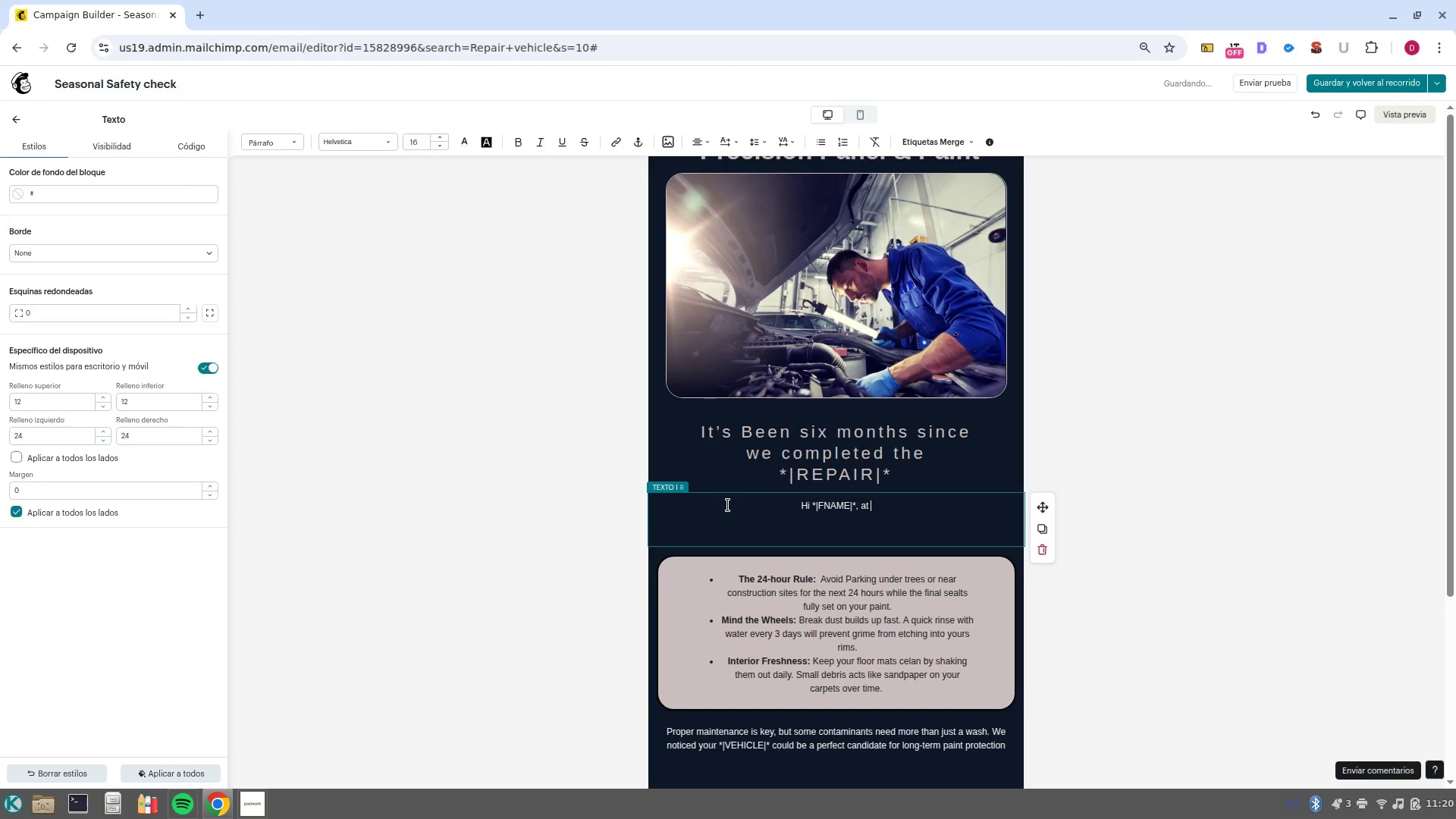 
key(Control+Shift+V)
 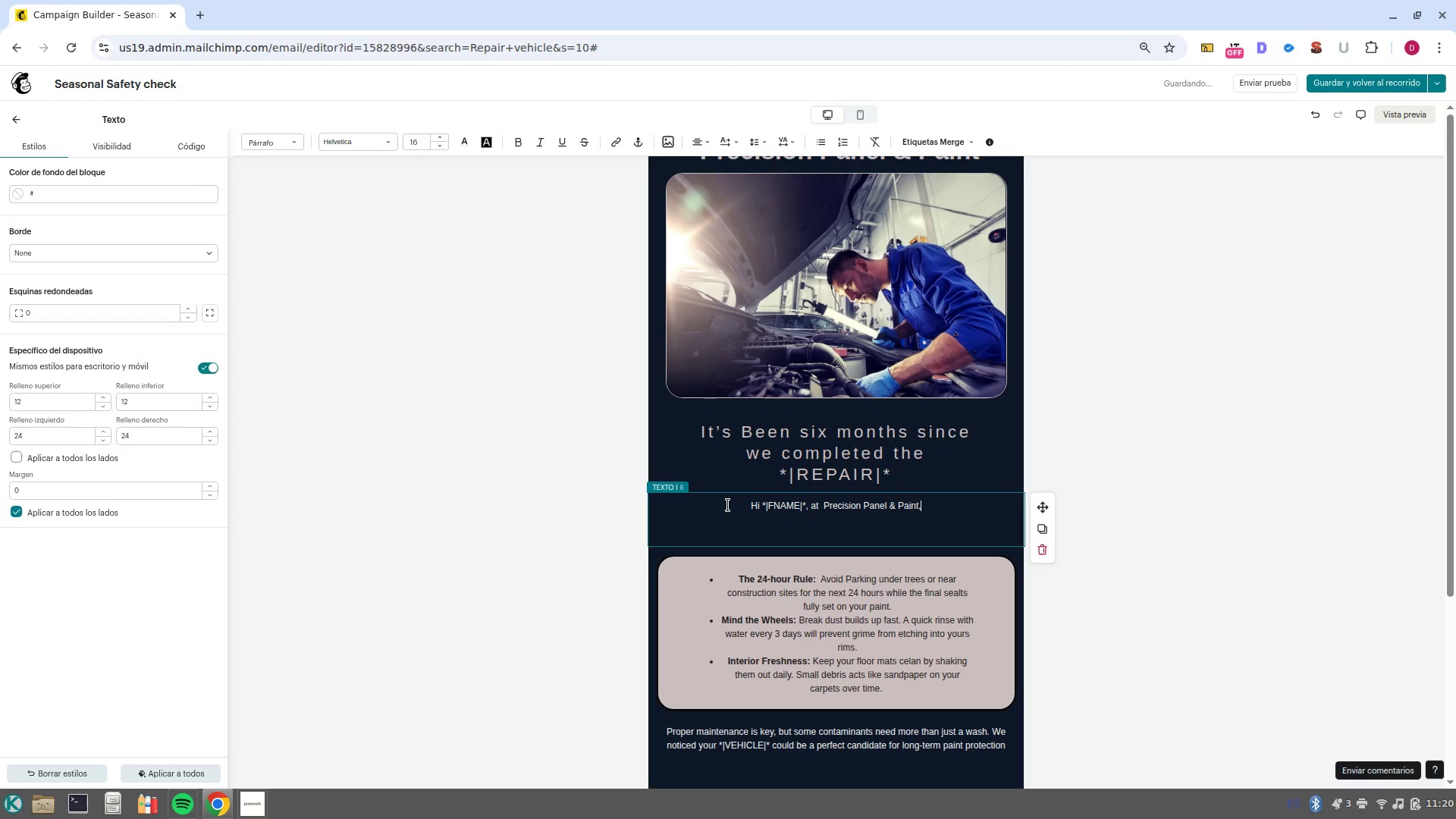 
type(, our commitment to your safety doesn-t end when you leave our shop[VolumeUp][VolumeUp][VolumeUp][VolumeUp][VolumeUp][VolumeUp]< your long.+)
key(Backspace)
key(Backspace)
type(/term vehicle performance ir ur)
key(Backspace)
key(Backspace)
key(Backspace)
key(Backspace)
type(s our priority)
 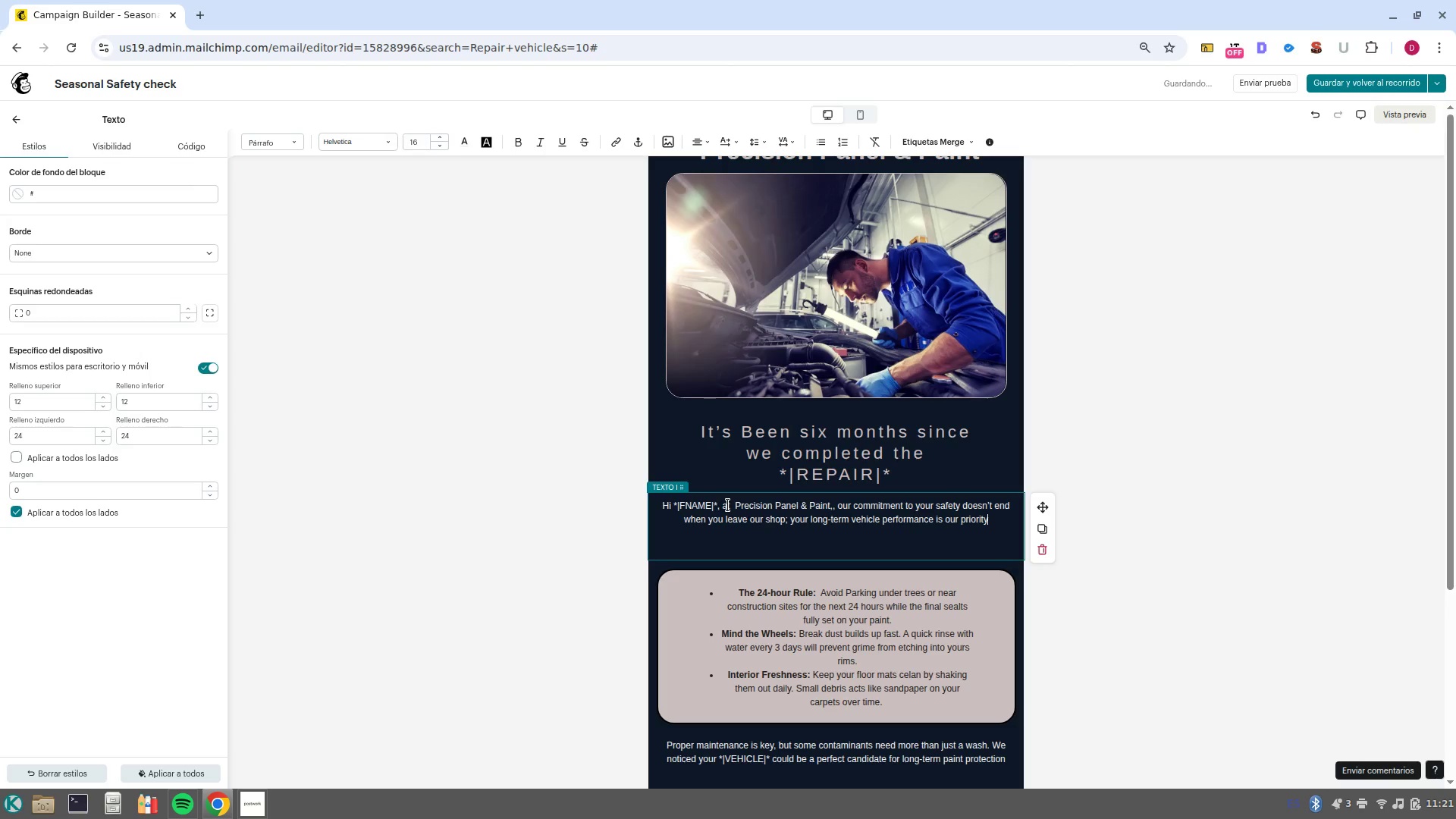 
wait(11.34)
 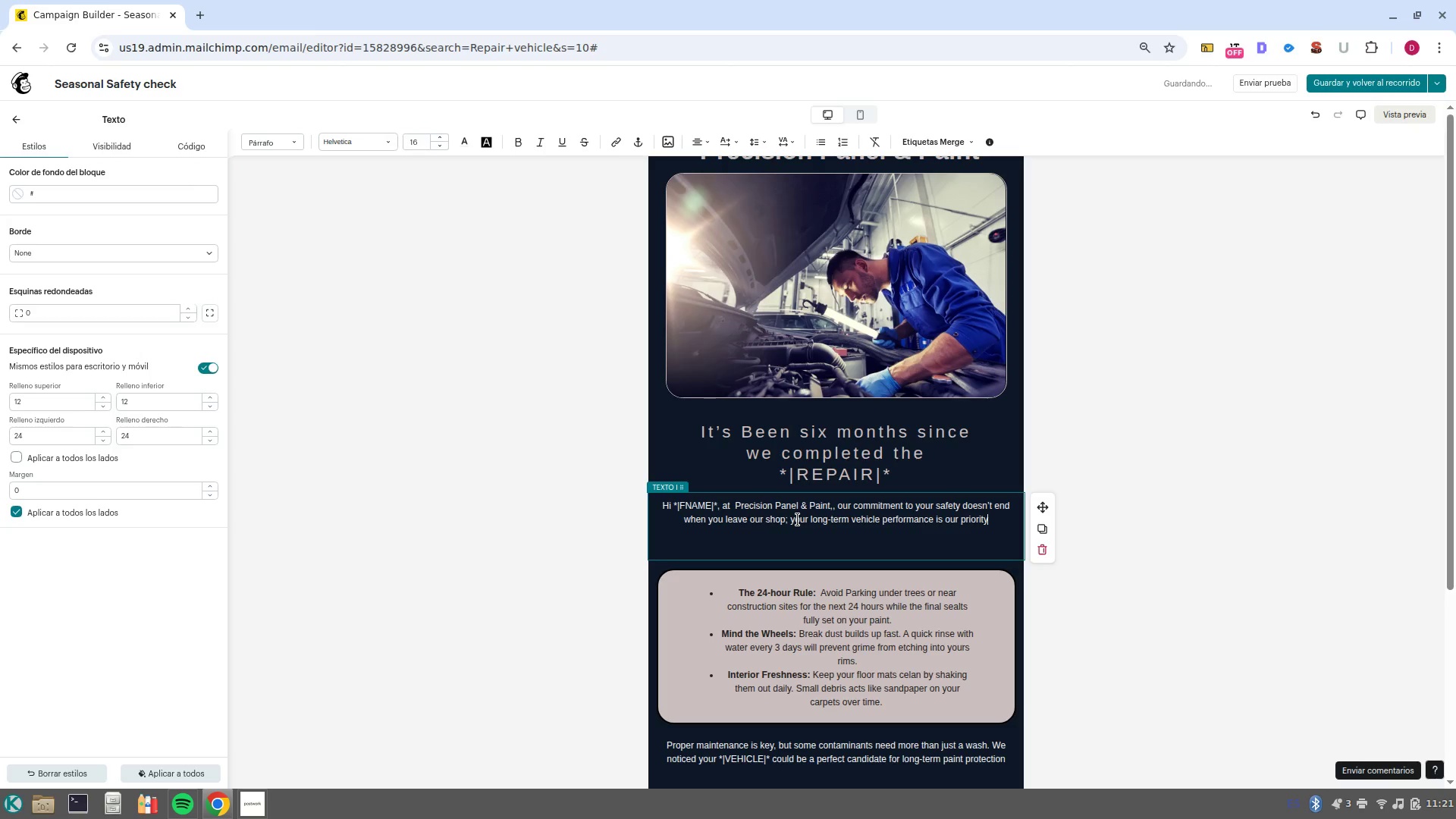 
left_click([910, 474])
 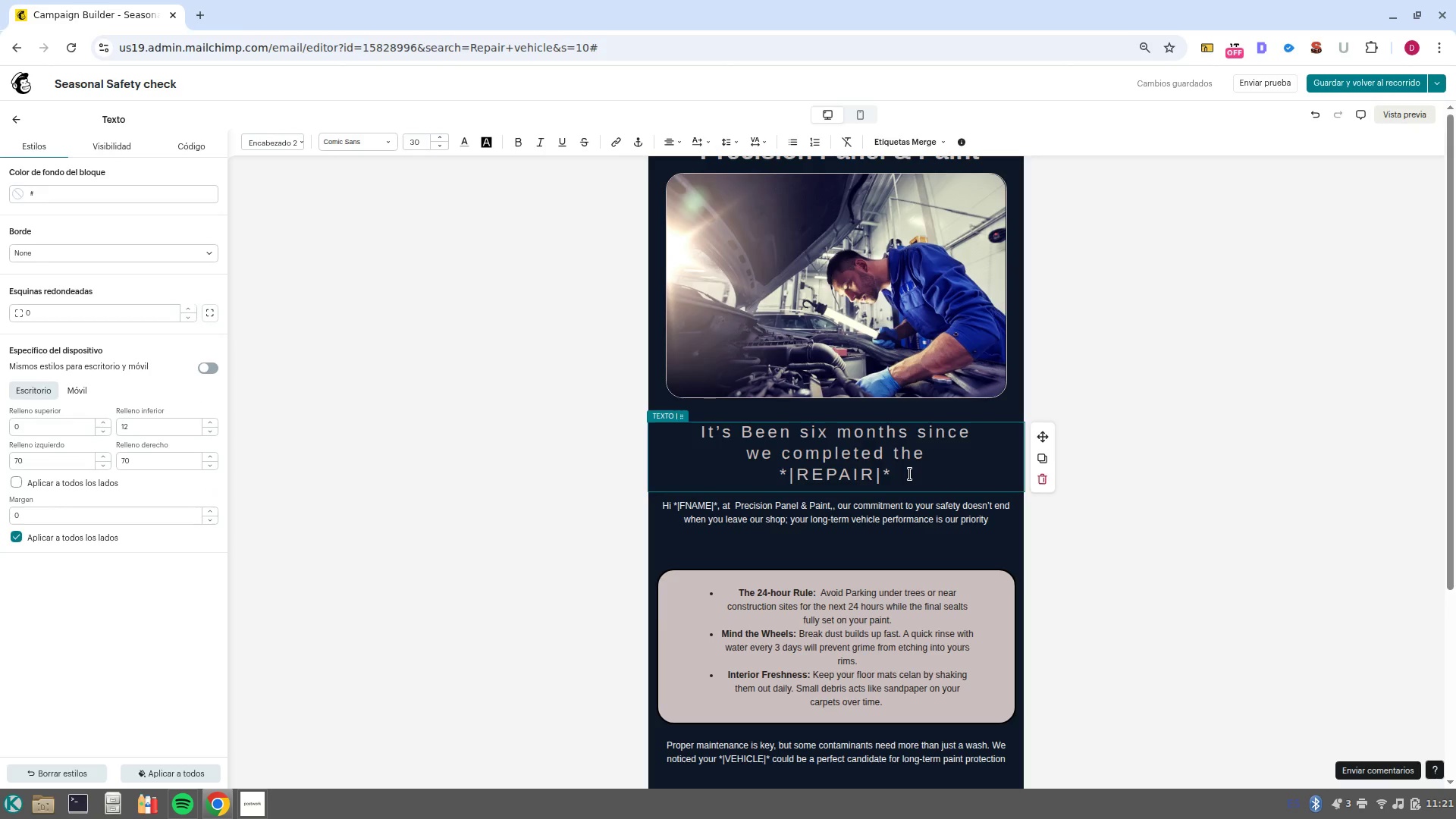 
type( on your )
 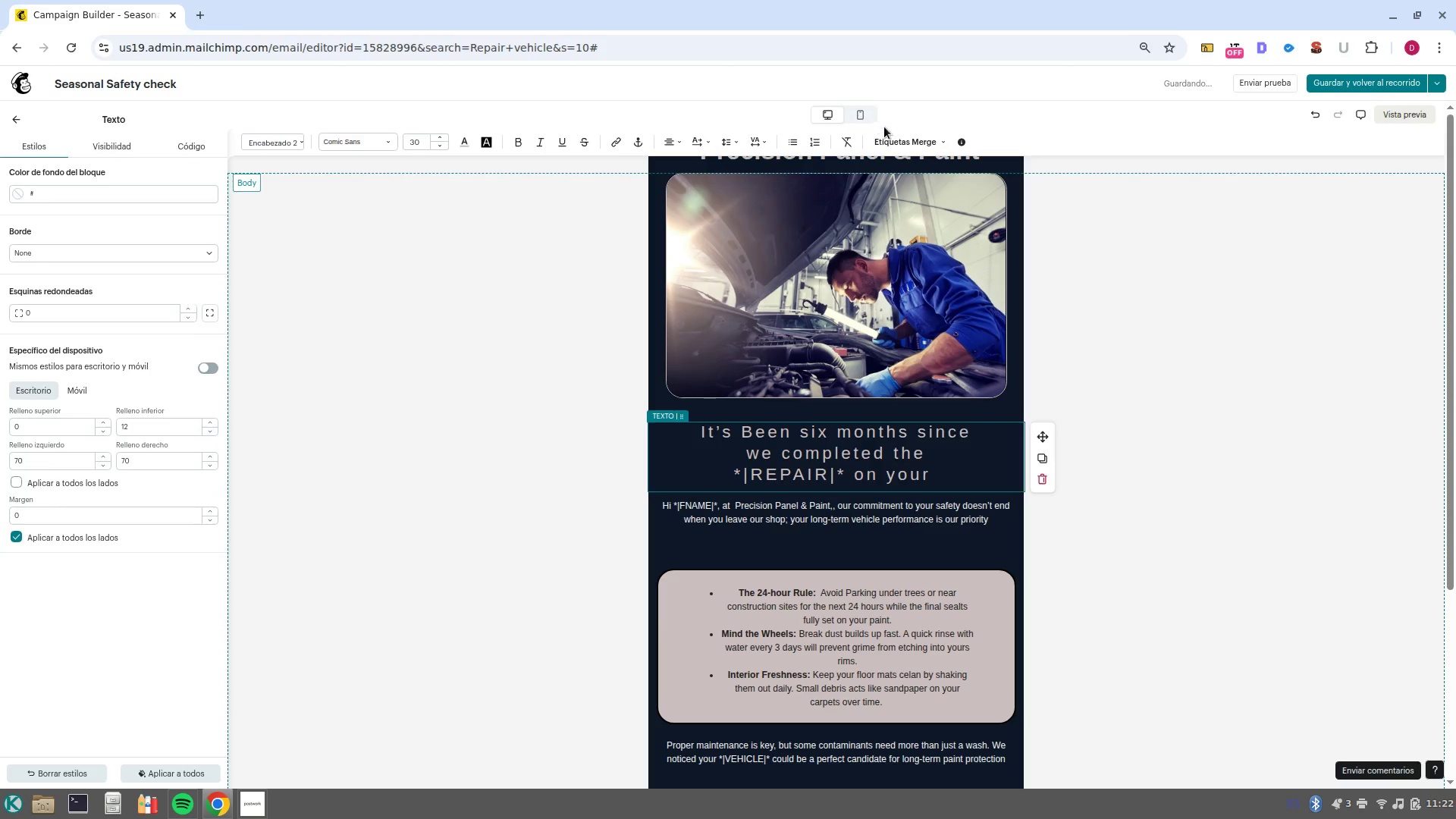 
left_click([893, 139])
 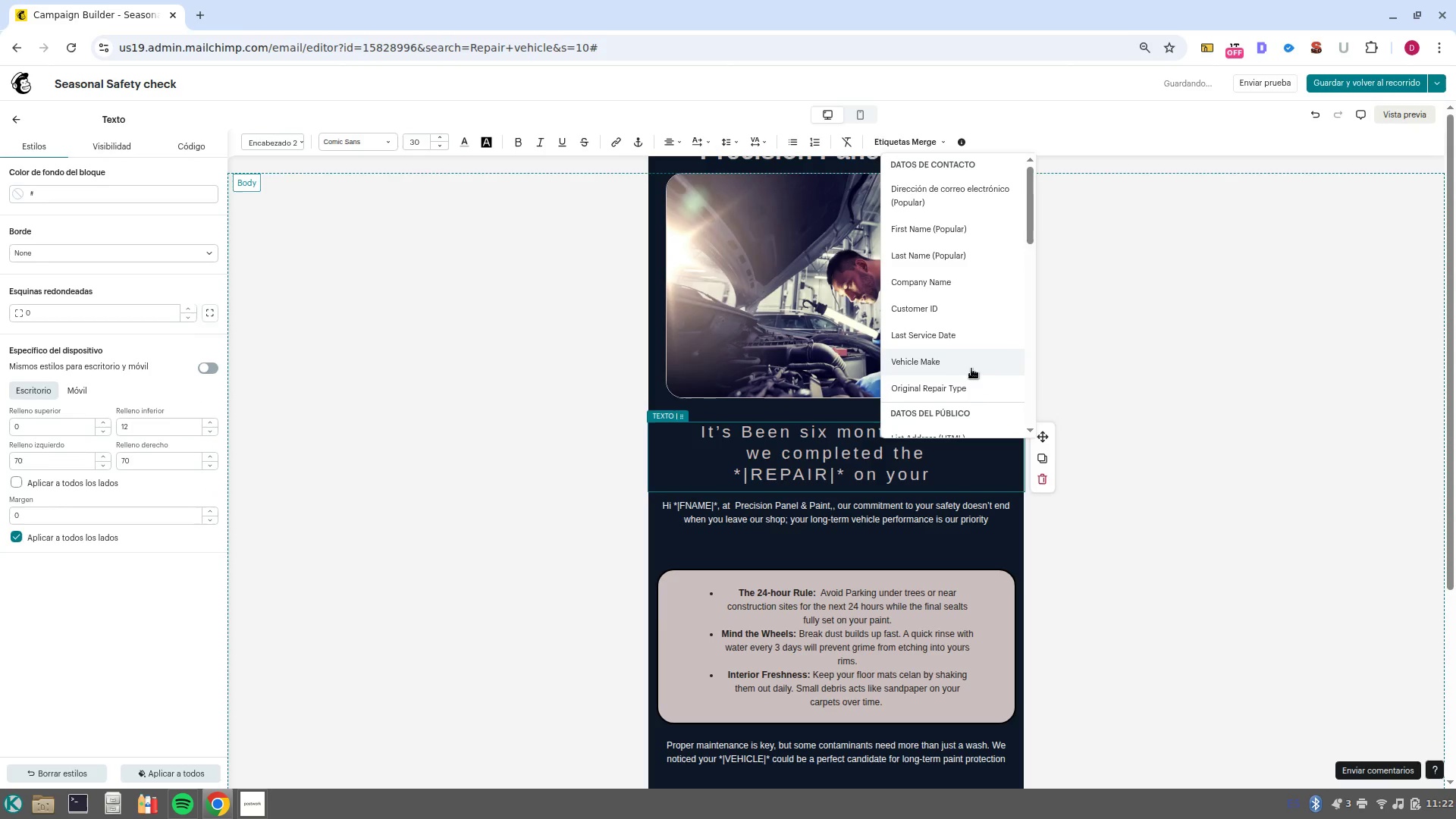 
left_click([974, 367])
 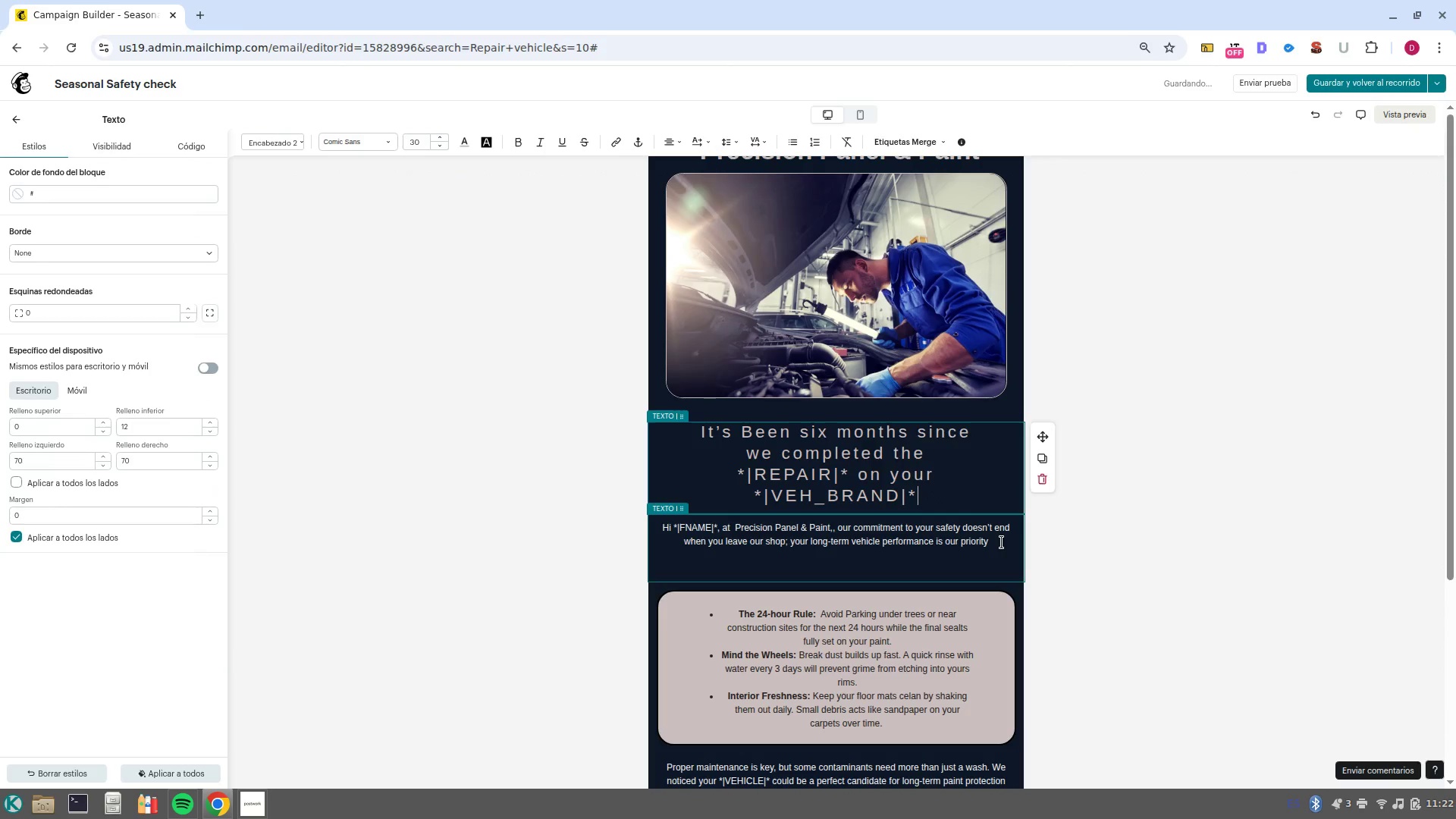 
left_click([1002, 542])
 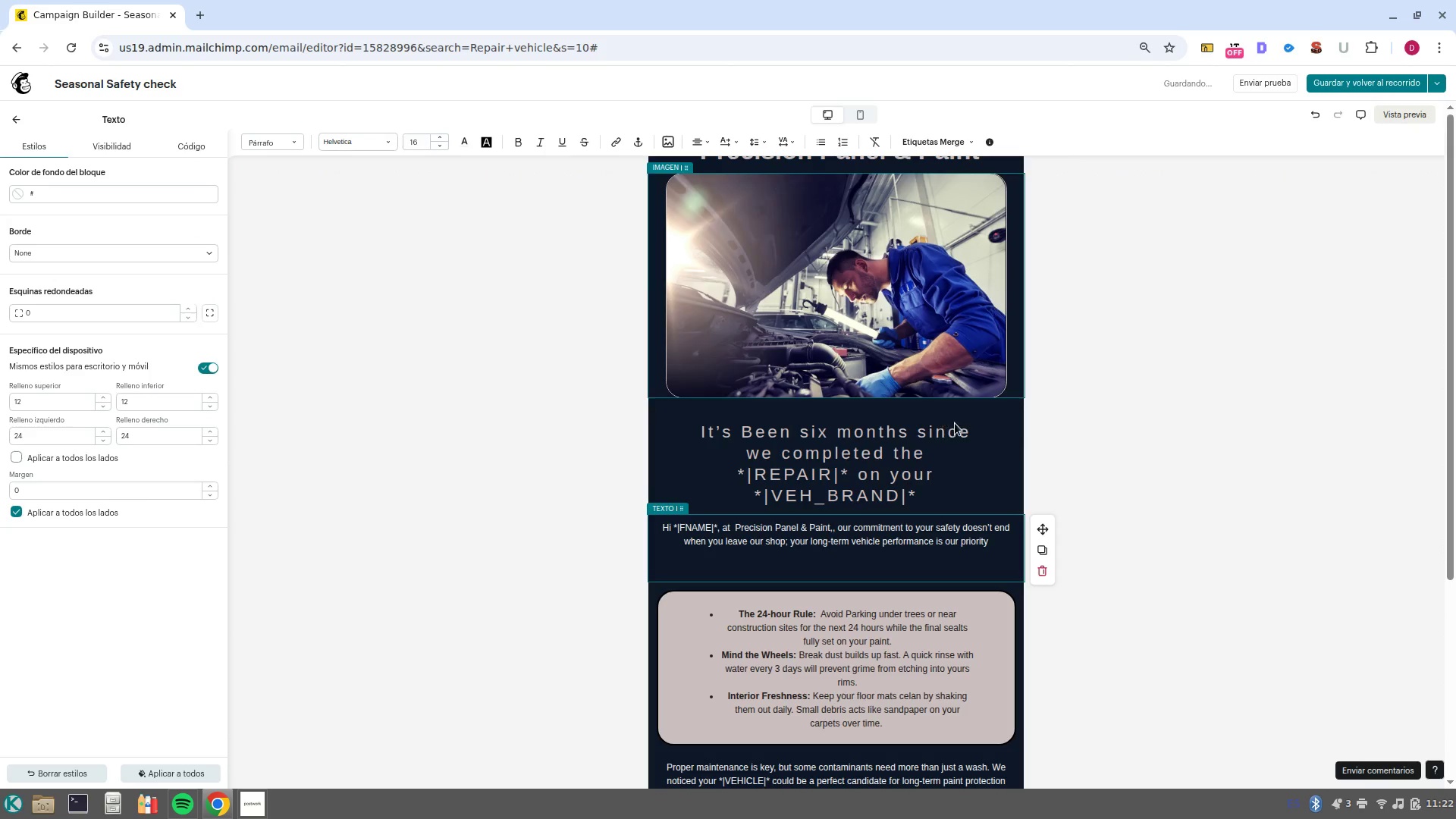 
left_click_drag(start_coordinate=[929, 491], to_coordinate=[636, 421])
 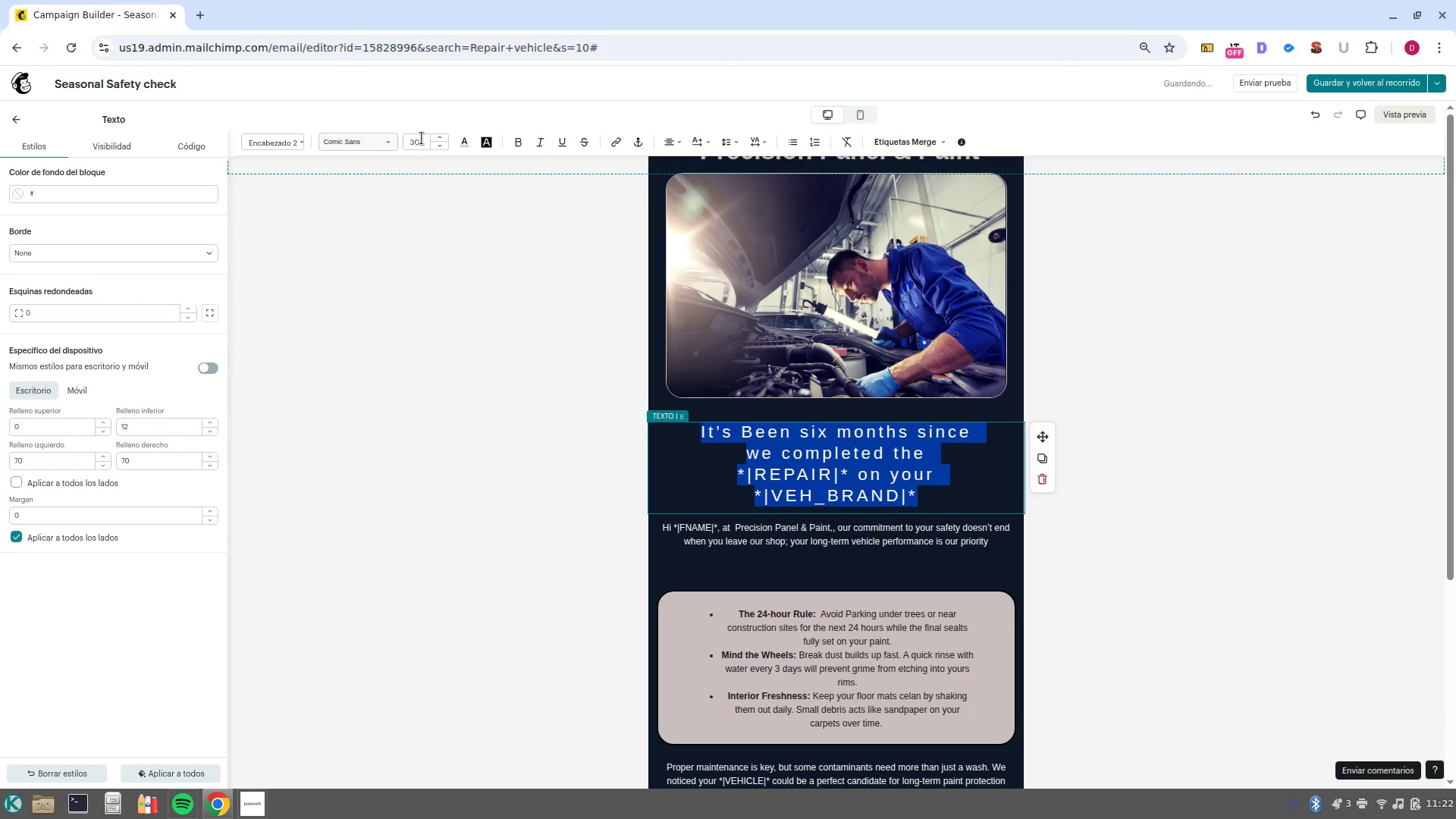 
left_click([424, 143])
 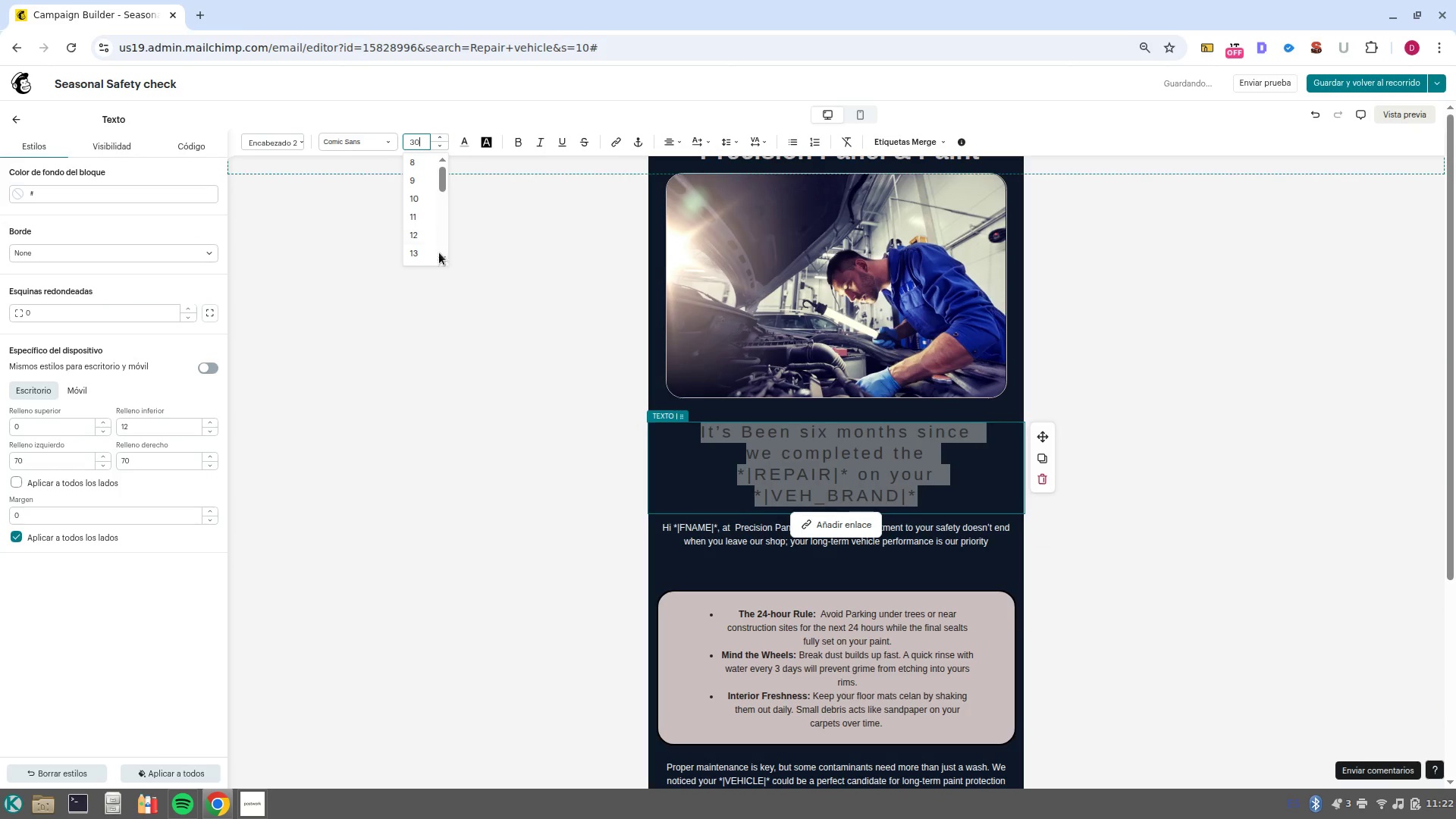 
left_click([439, 255])
 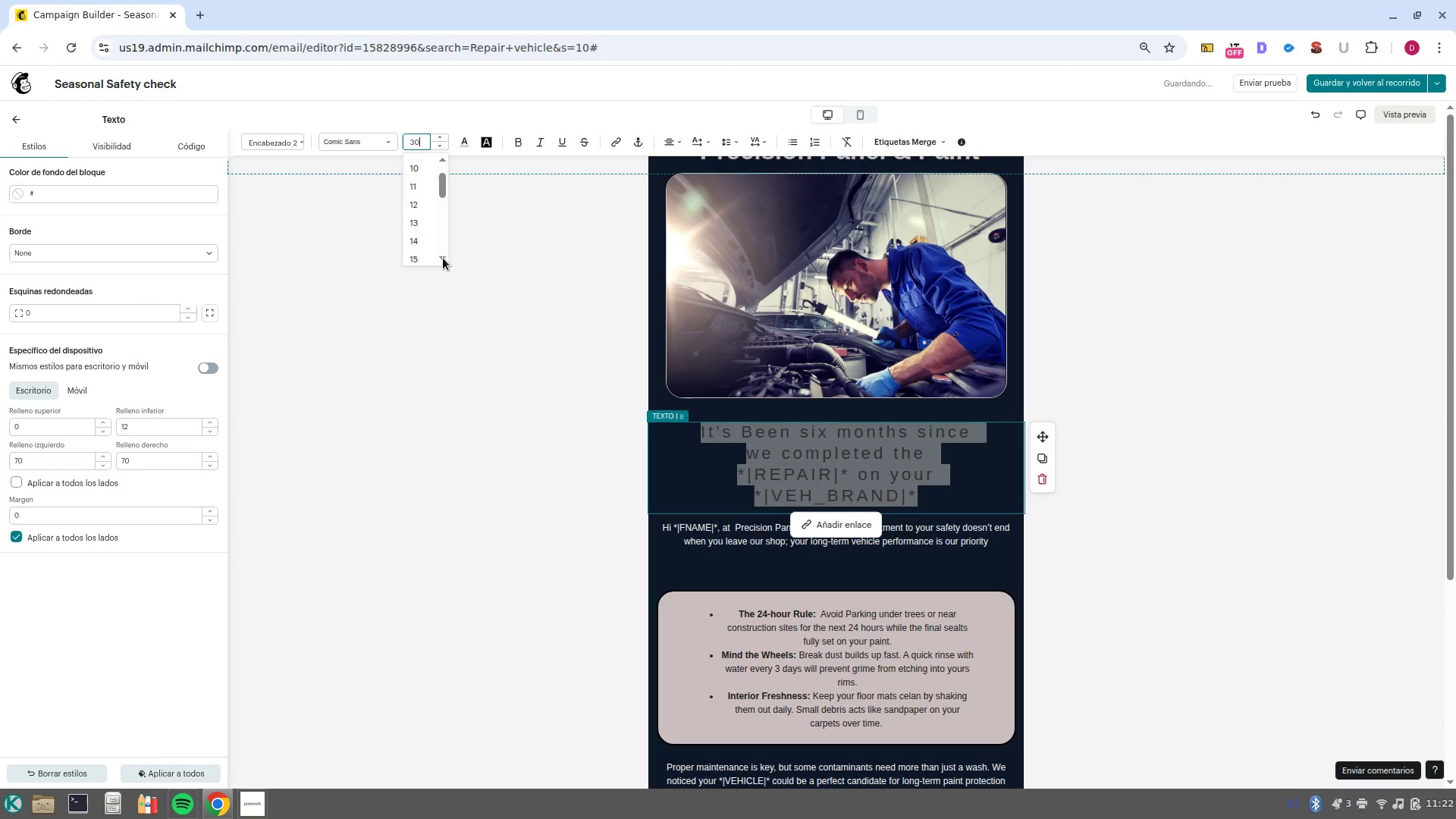 
left_click([443, 258])
 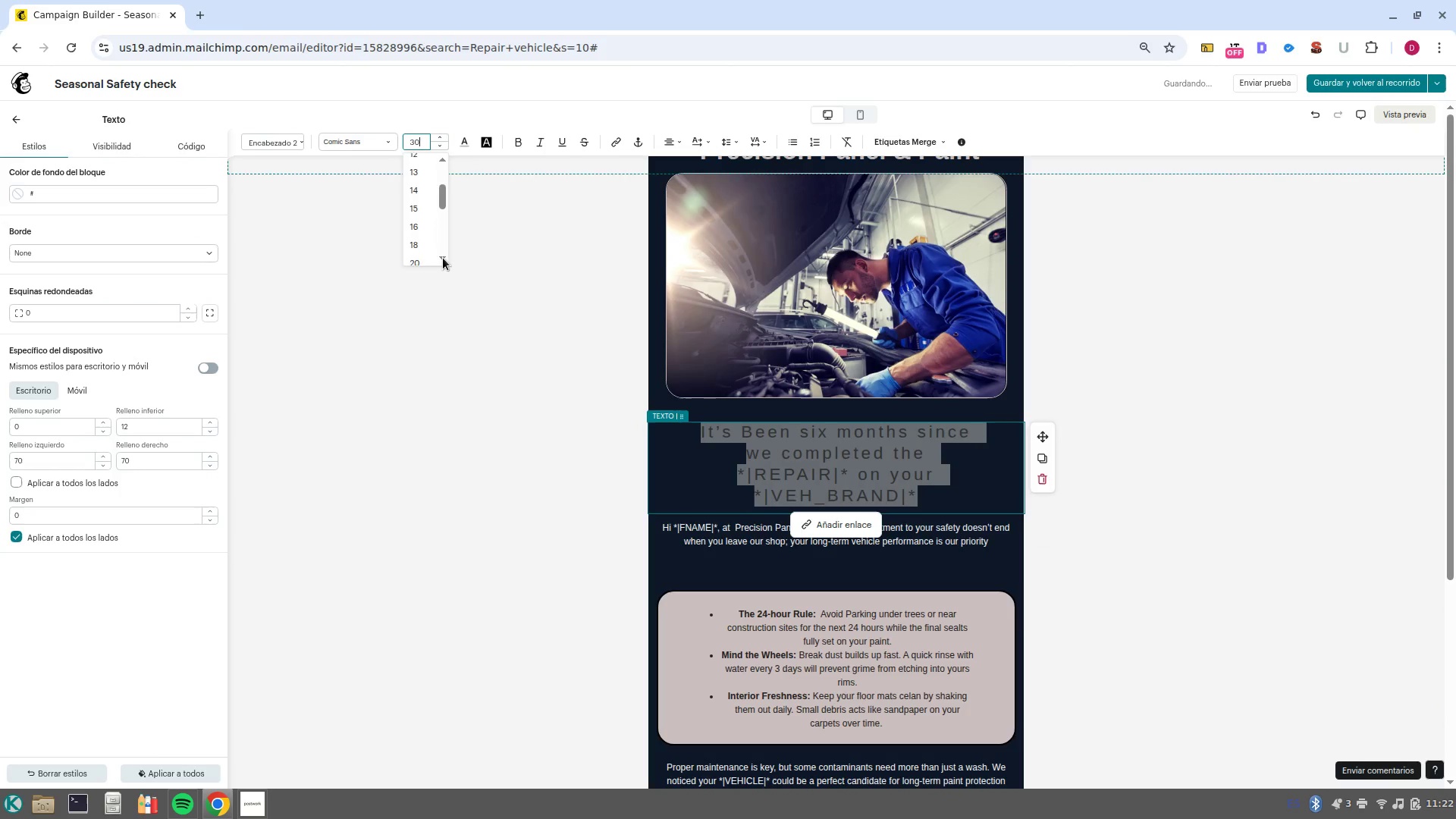 
double_click([443, 258])
 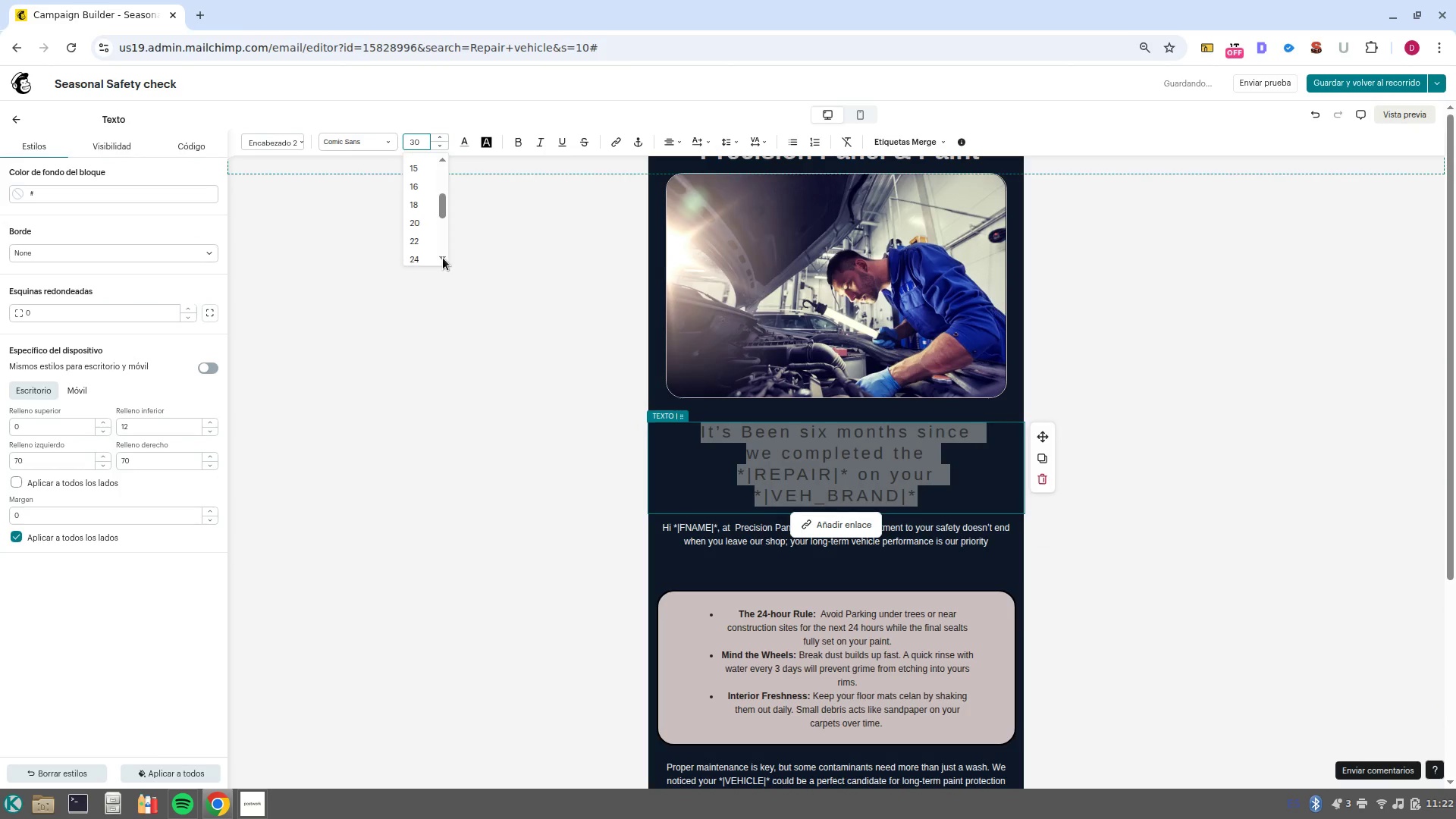 
left_click([443, 258])
 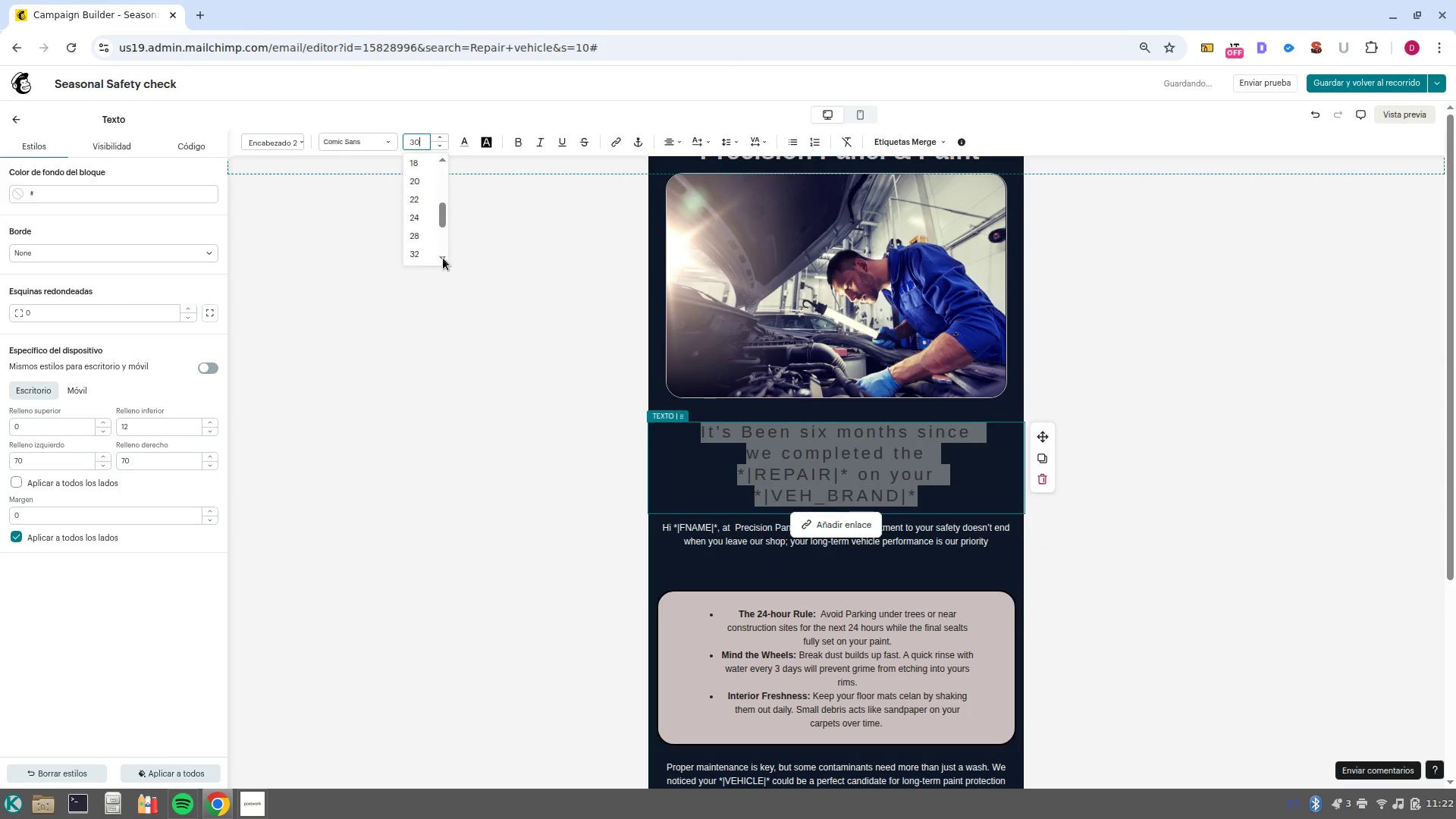 
double_click([443, 258])
 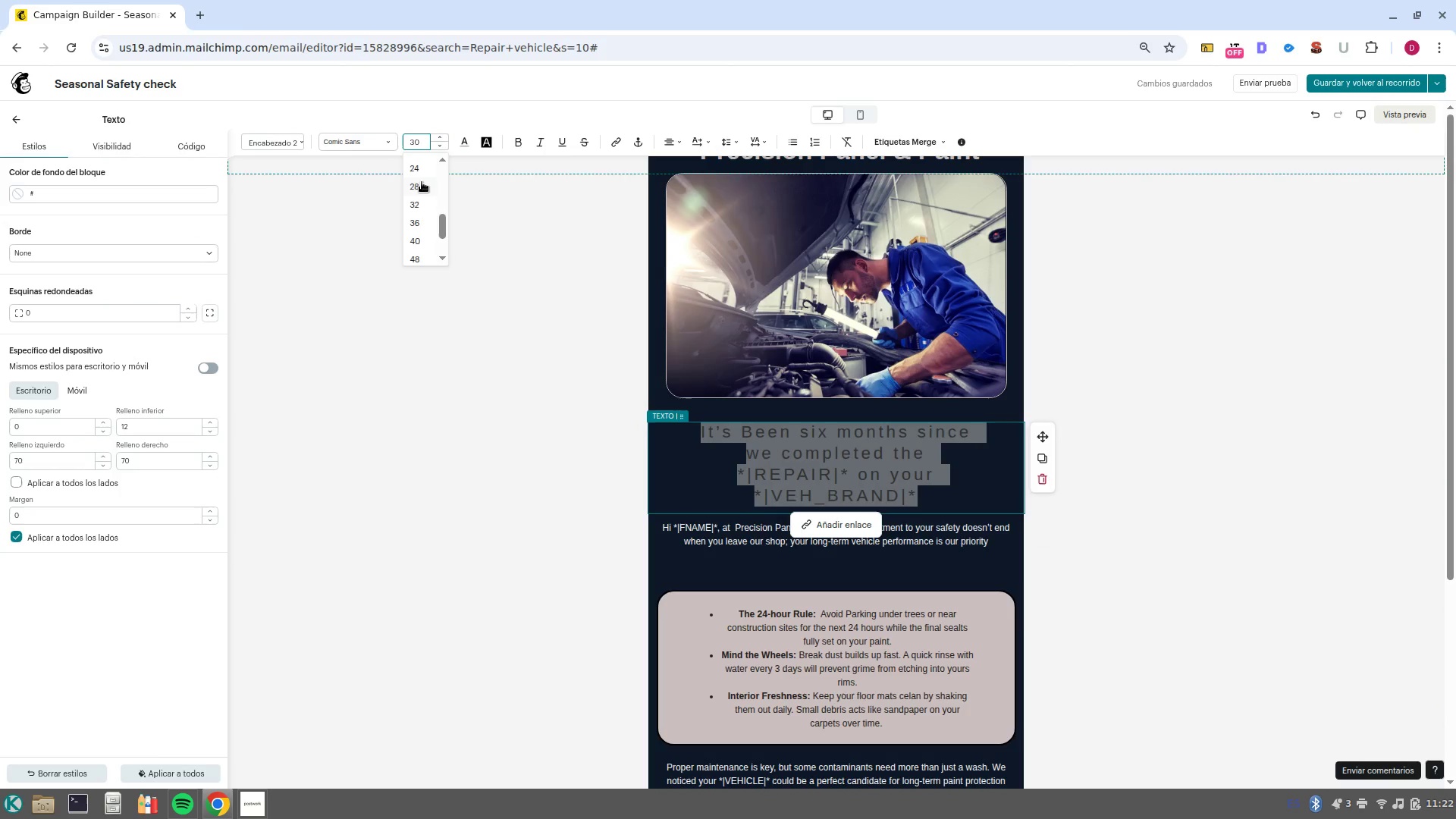 
left_click([421, 183])
 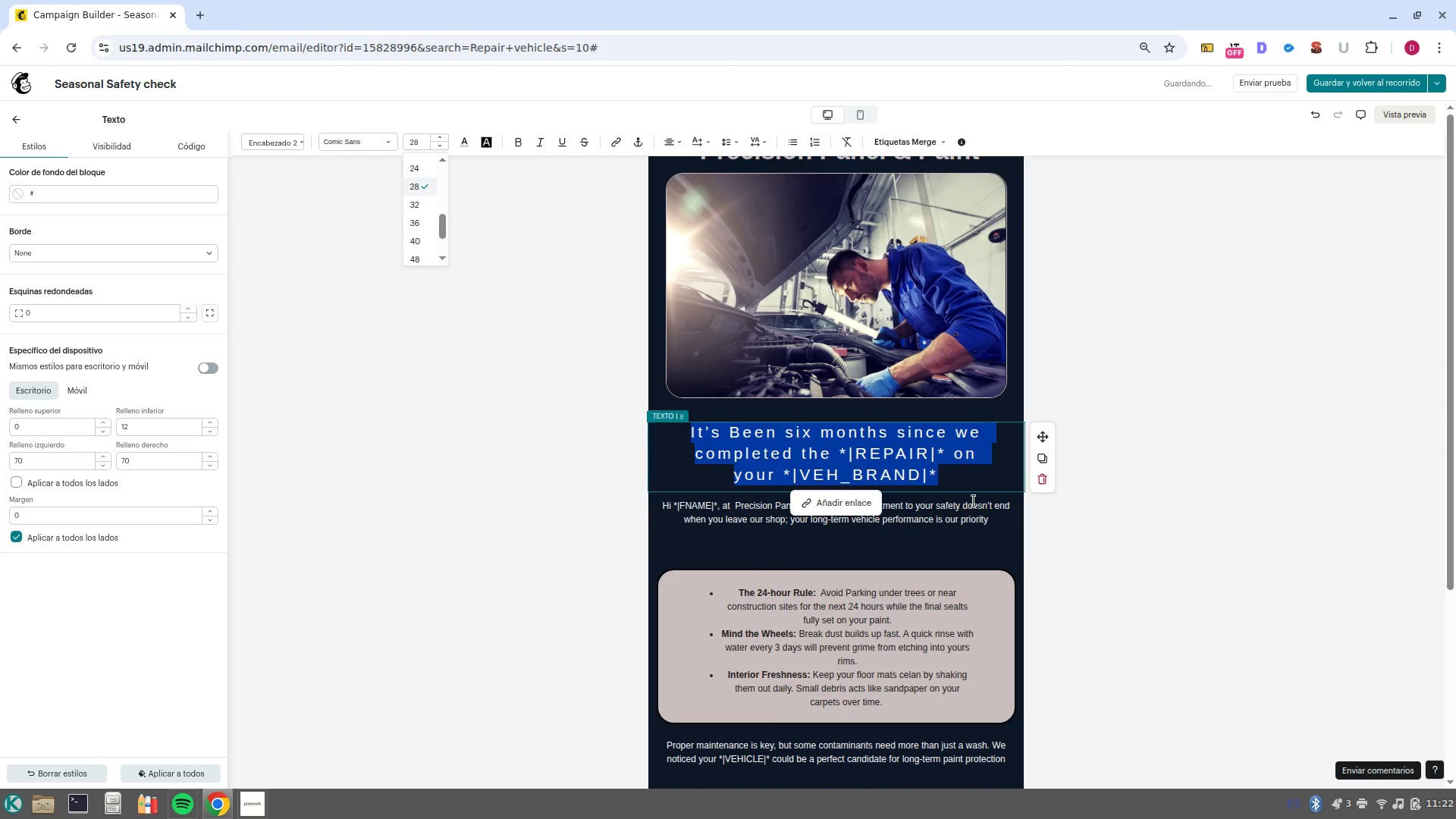 
left_click([985, 520])
 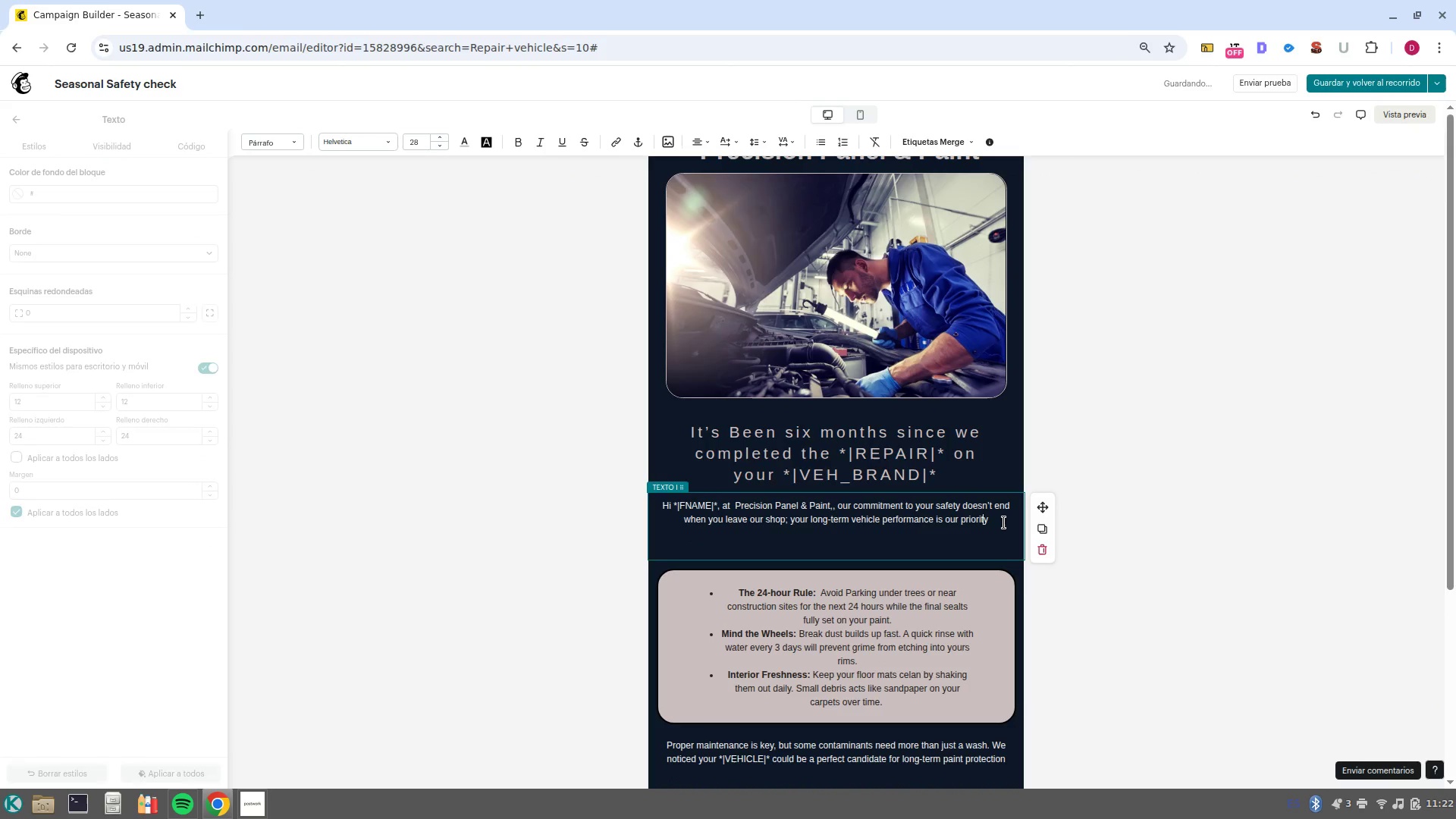 
left_click([1004, 522])
 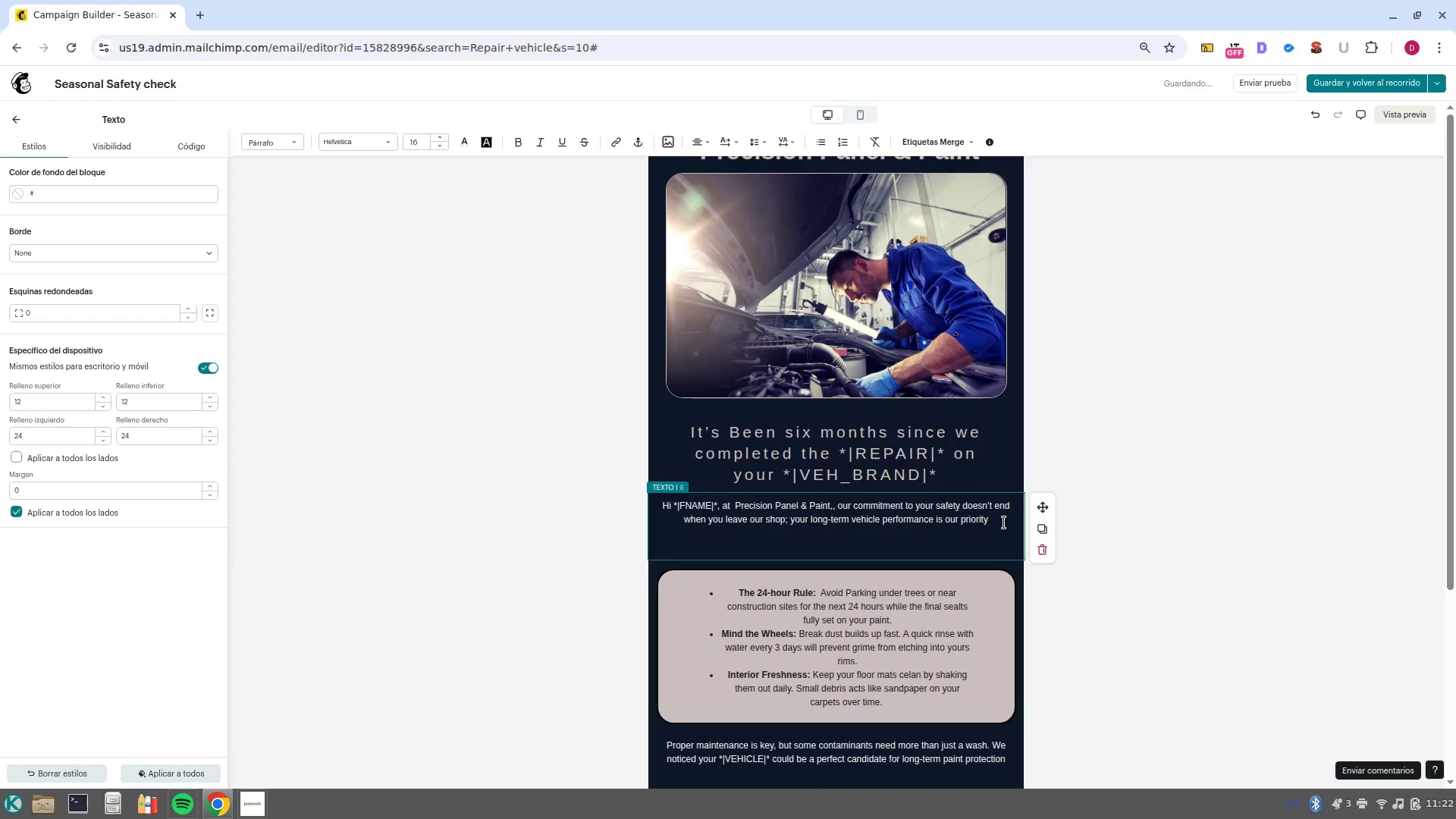 
type(.)
key(NumpadEnter)
key(NumpadEnter)
type(With )
 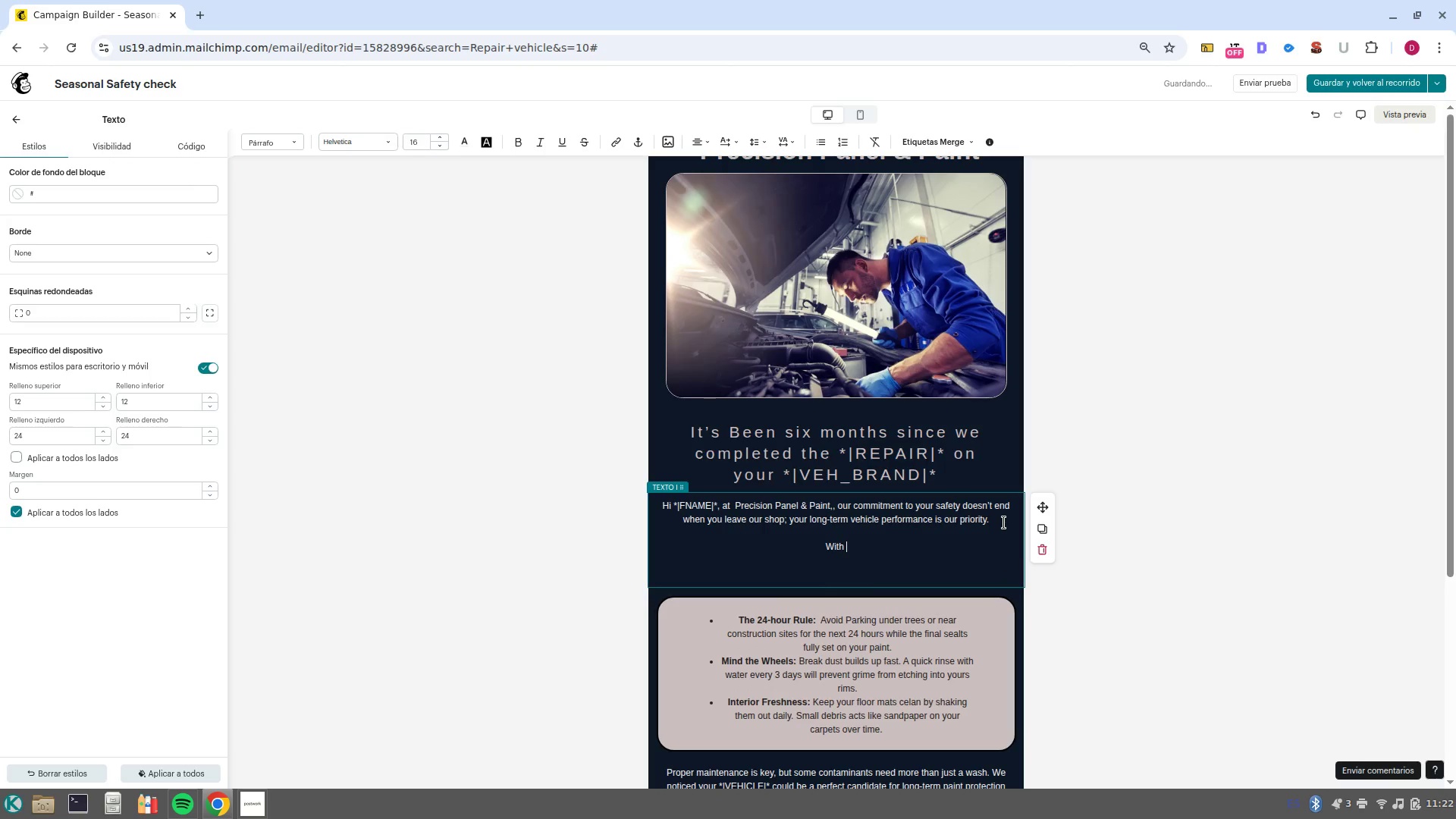 
type(the change in season, we want to ensure your vehicle is still operating at its best that-s why we are offering a )
 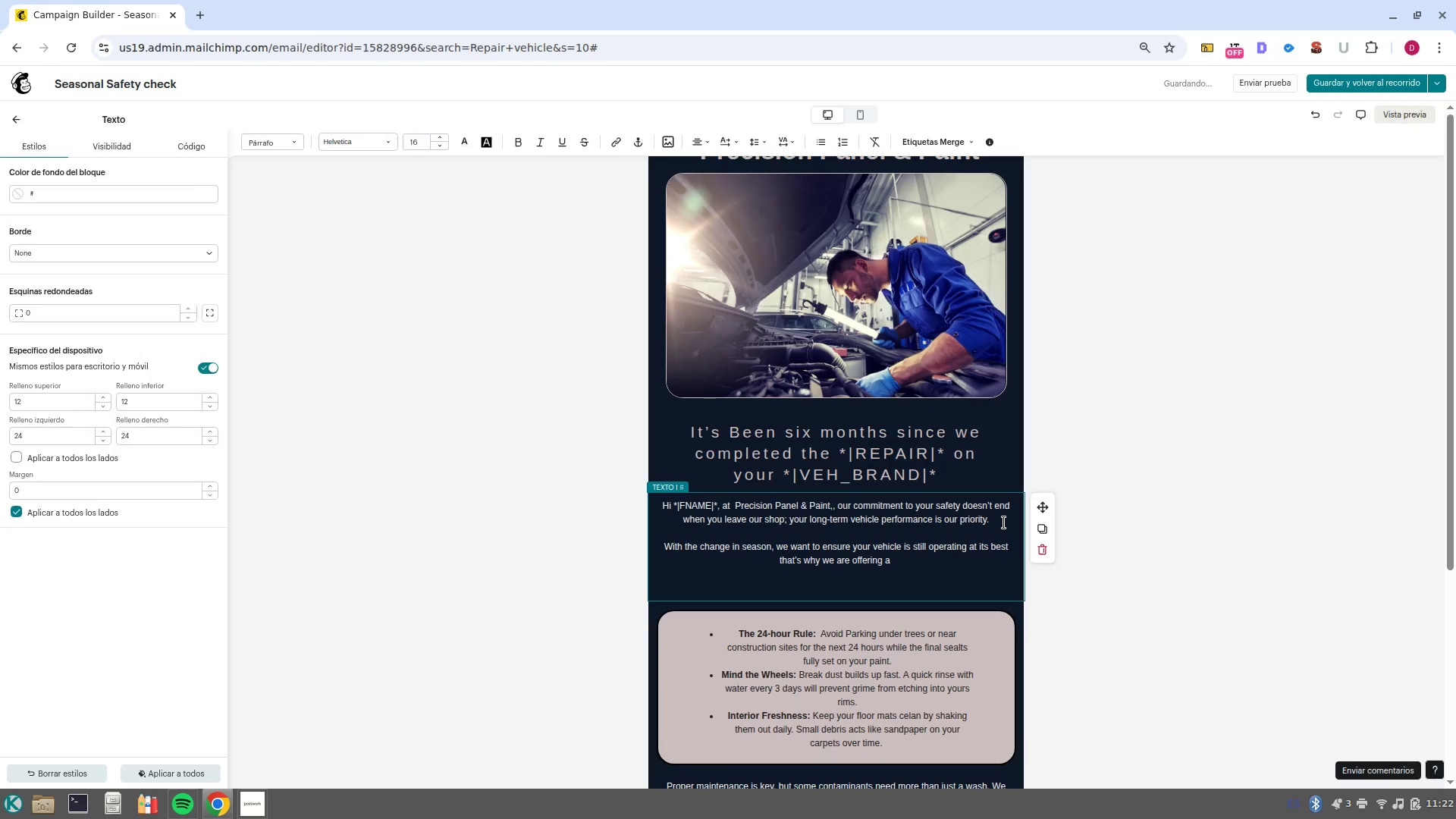 
key(Control+B)
 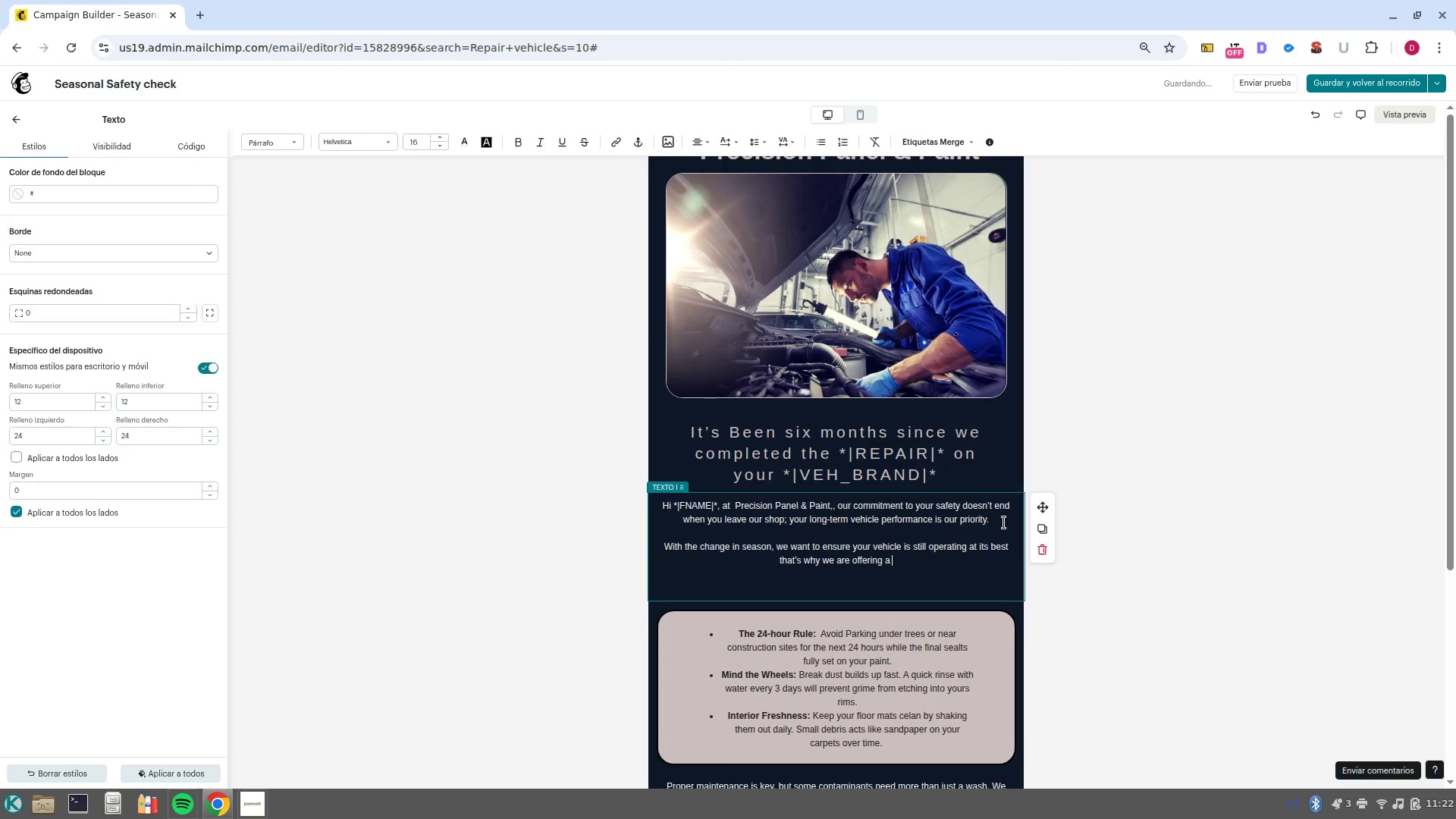 
type(Complem)
key(Backspace)
key(Backspace)
type(imentary Safety ^ Alignment Check )
 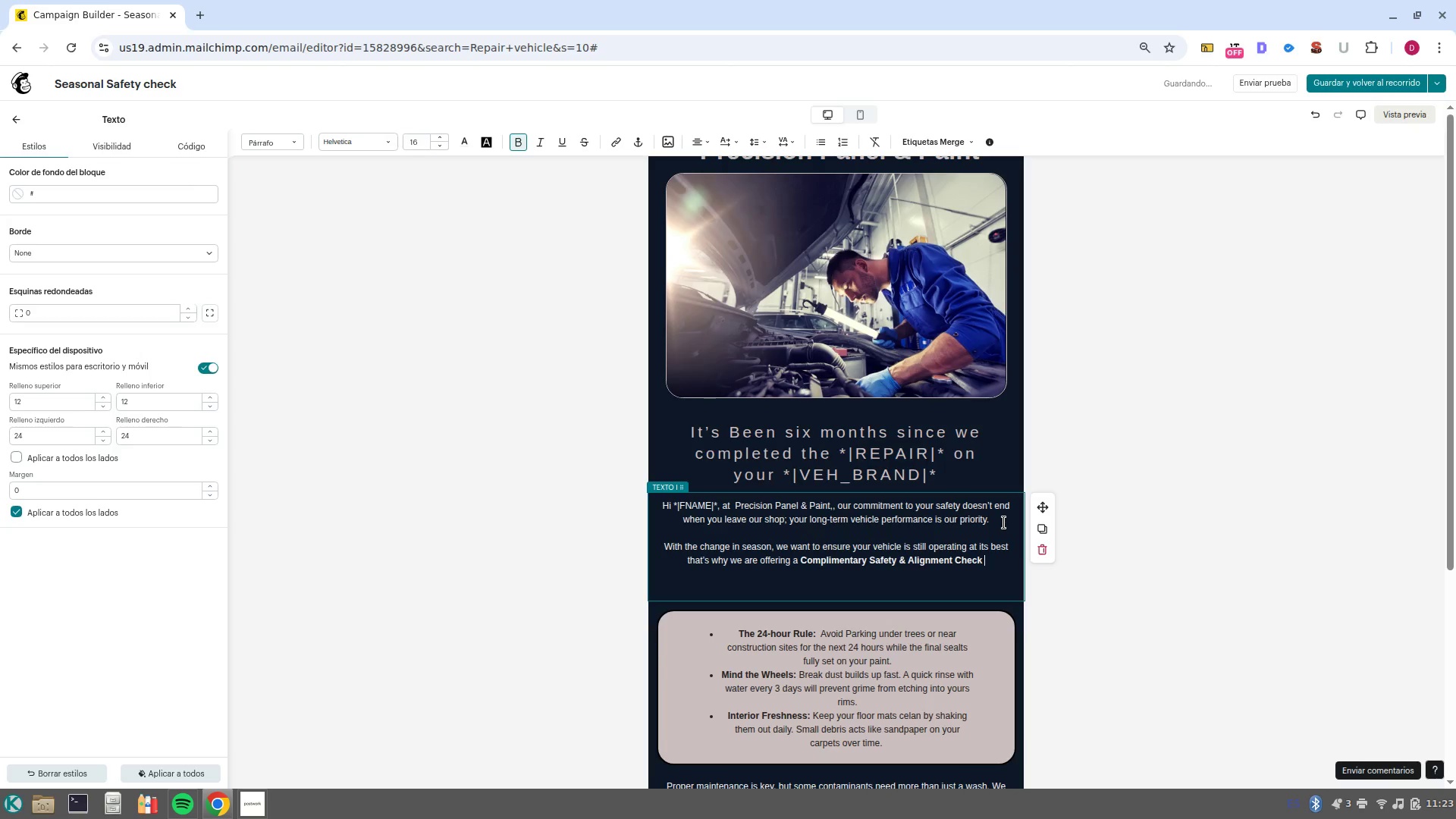 
key(Control+B)
 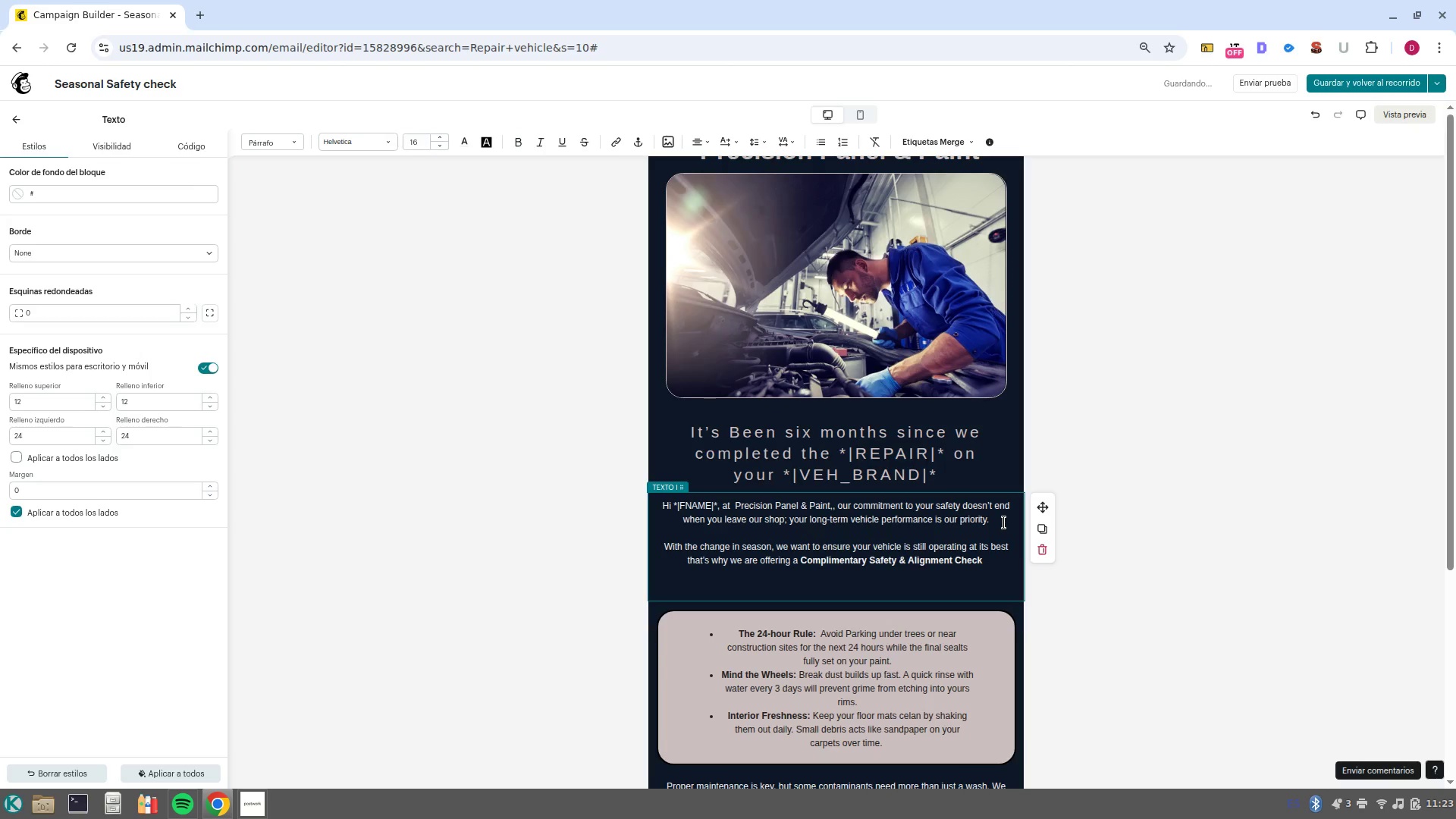 
hold_key(key=ShiftLeft, duration=0.34)
 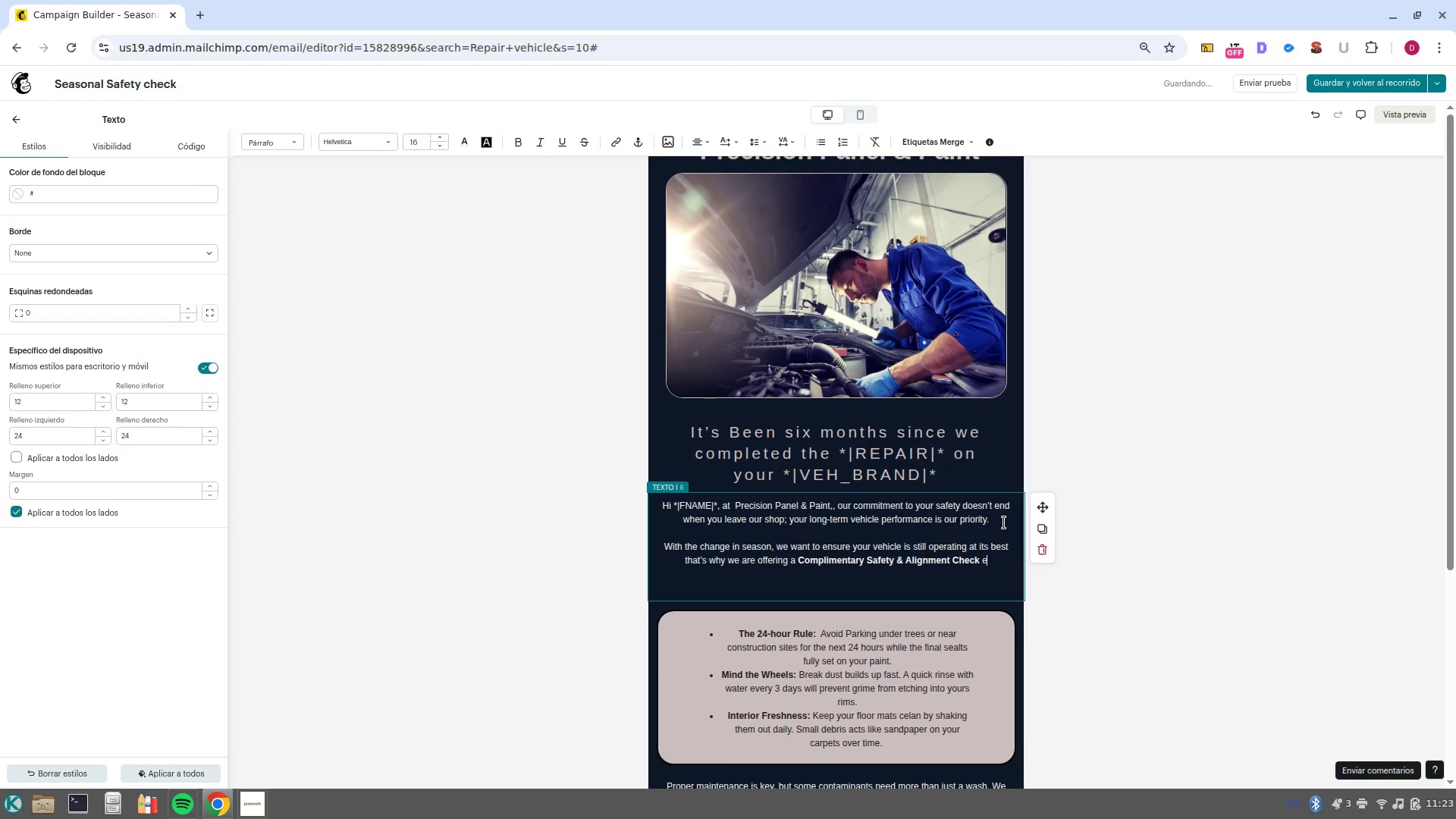 
type(exclusively for our valued customers.)
 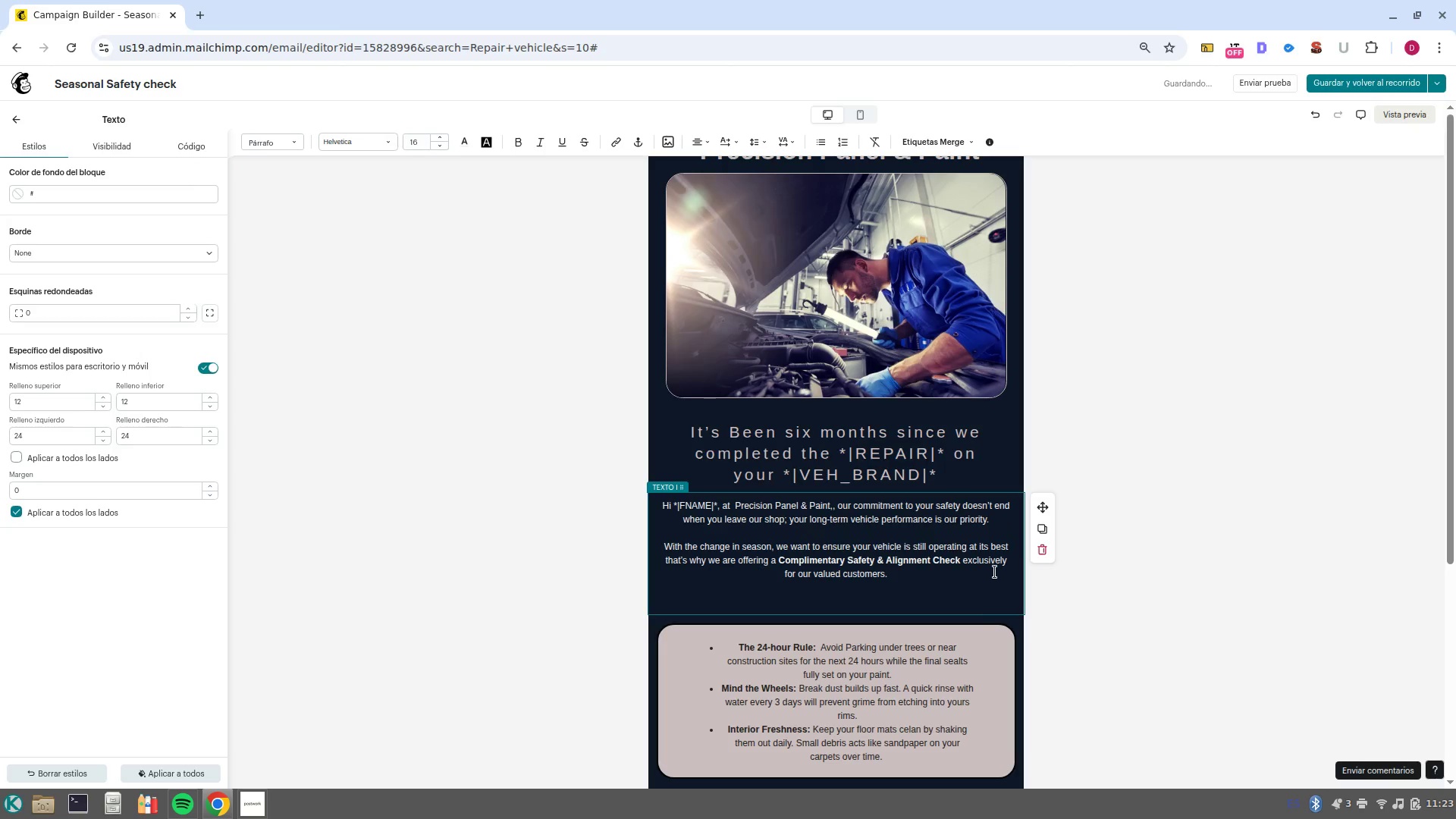 
left_click([868, 598])
 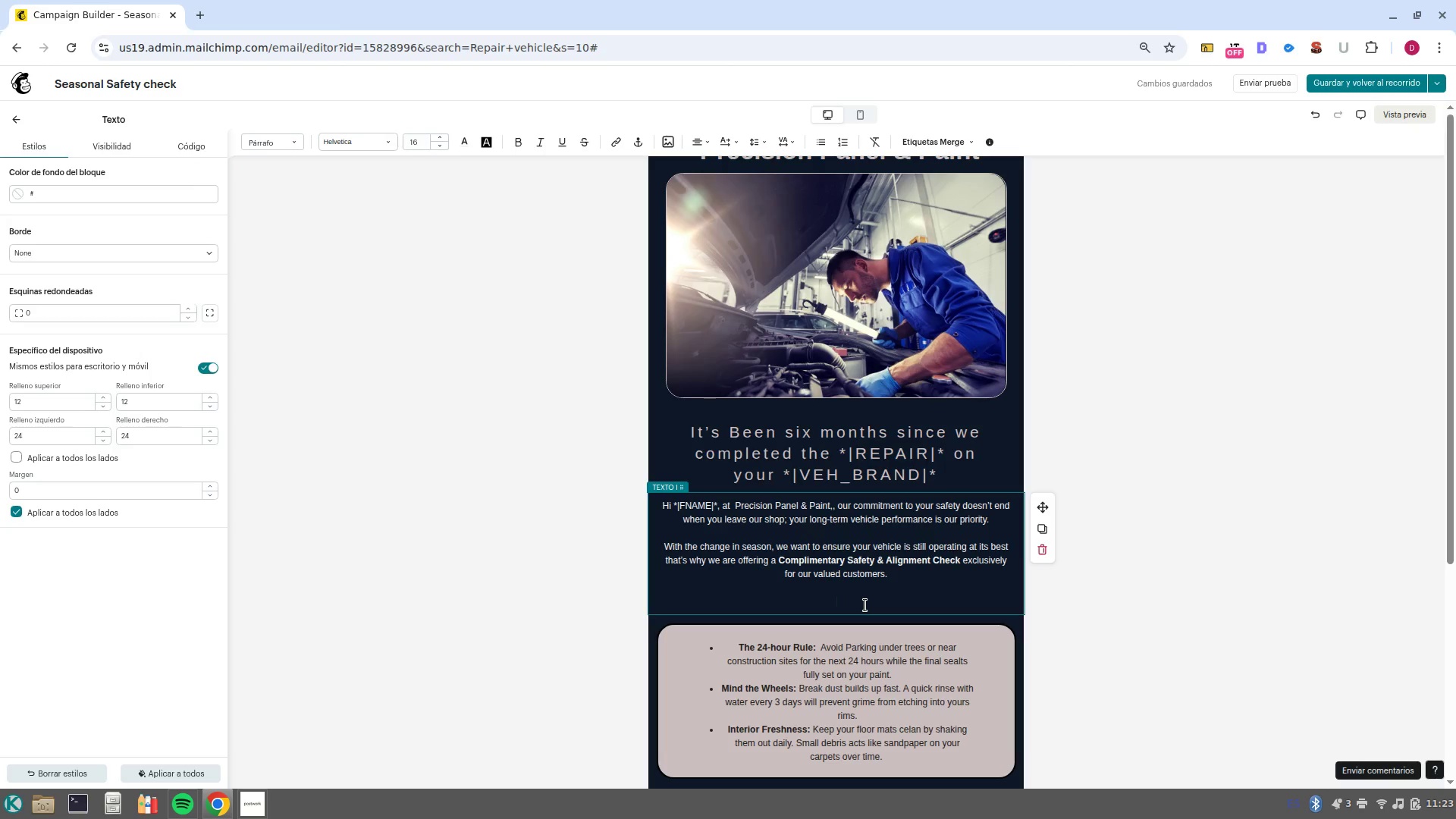 
left_click([865, 605])
 